 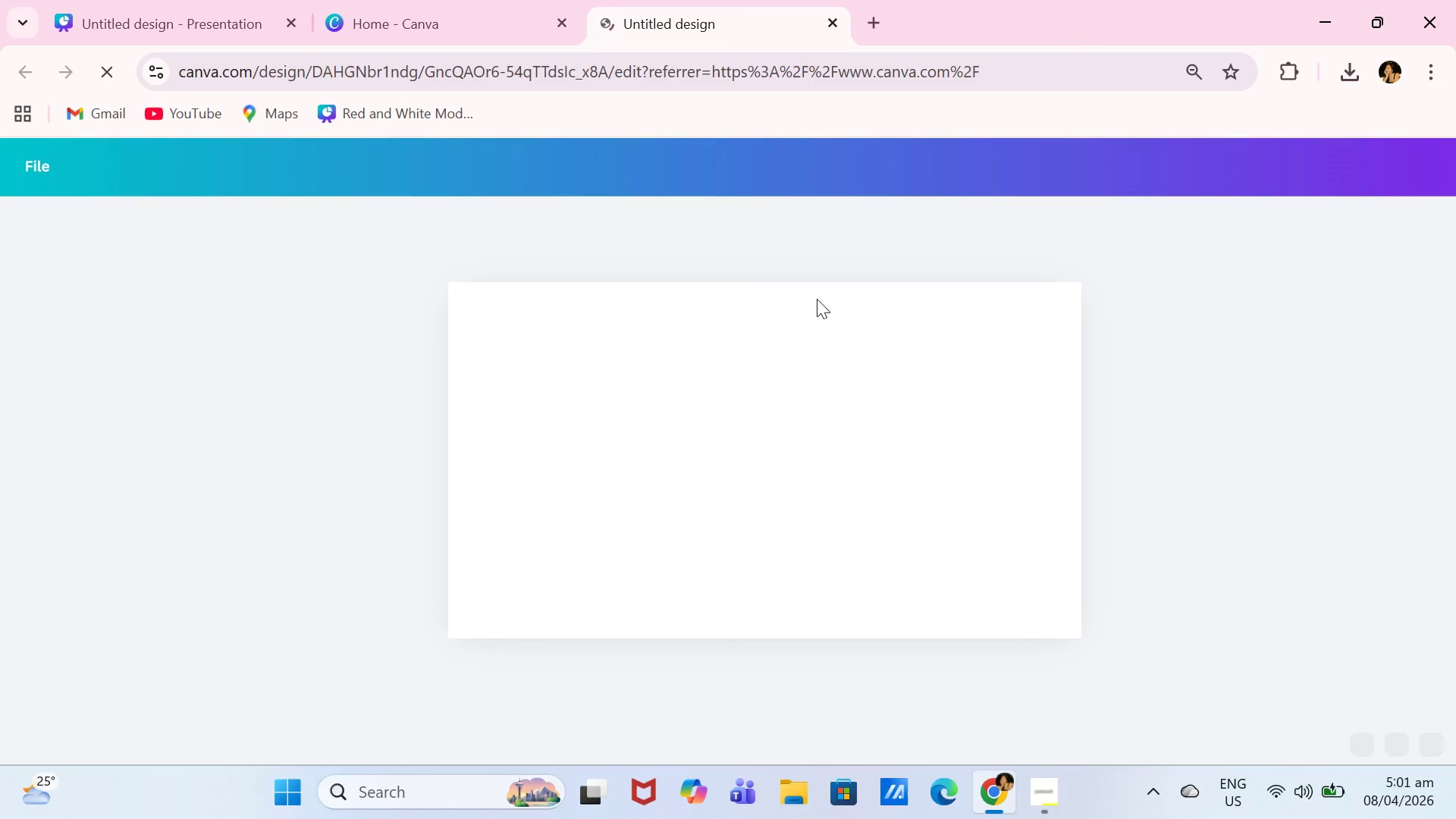 
left_click([572, 24])
 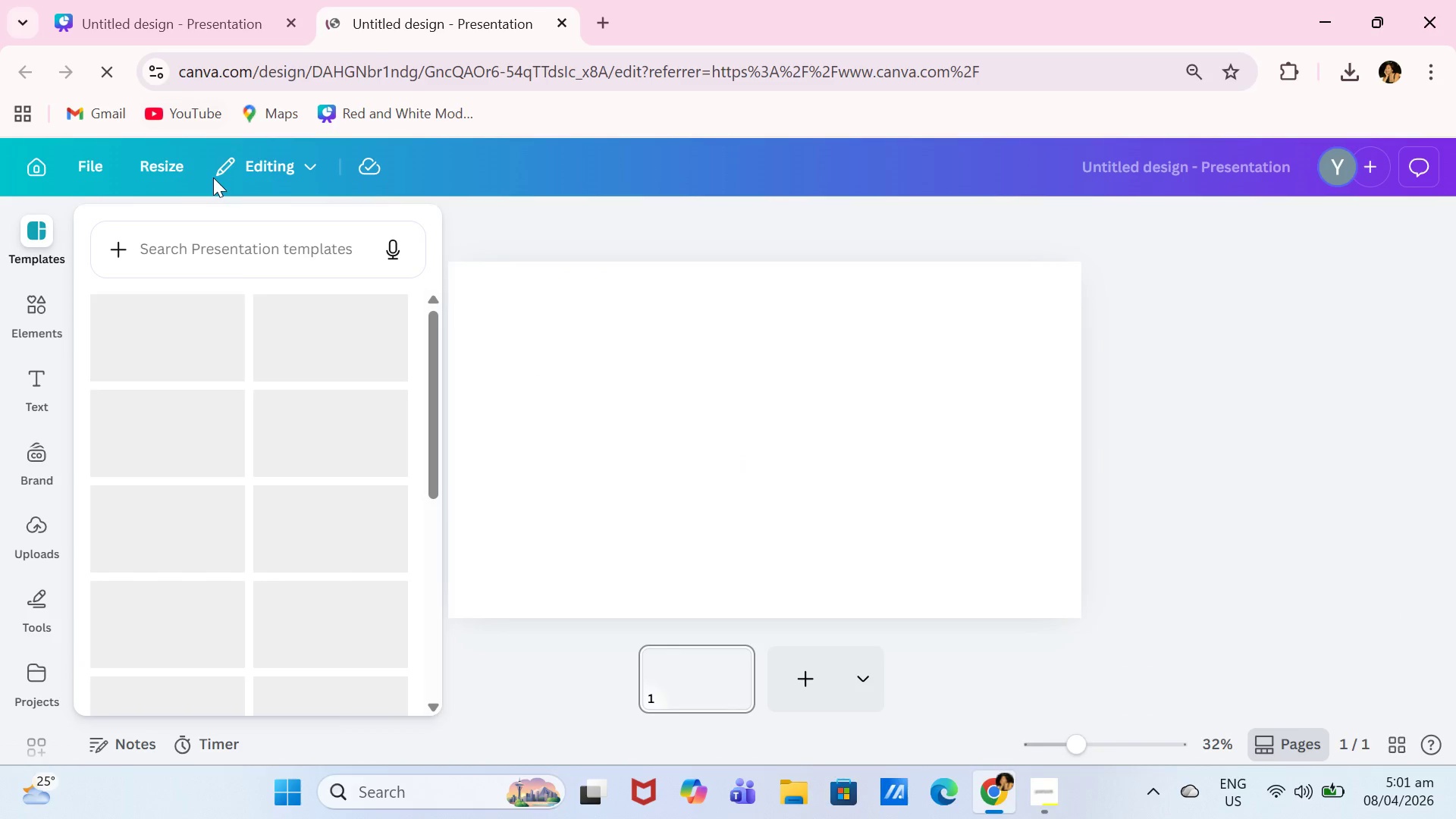 
left_click([175, 169])
 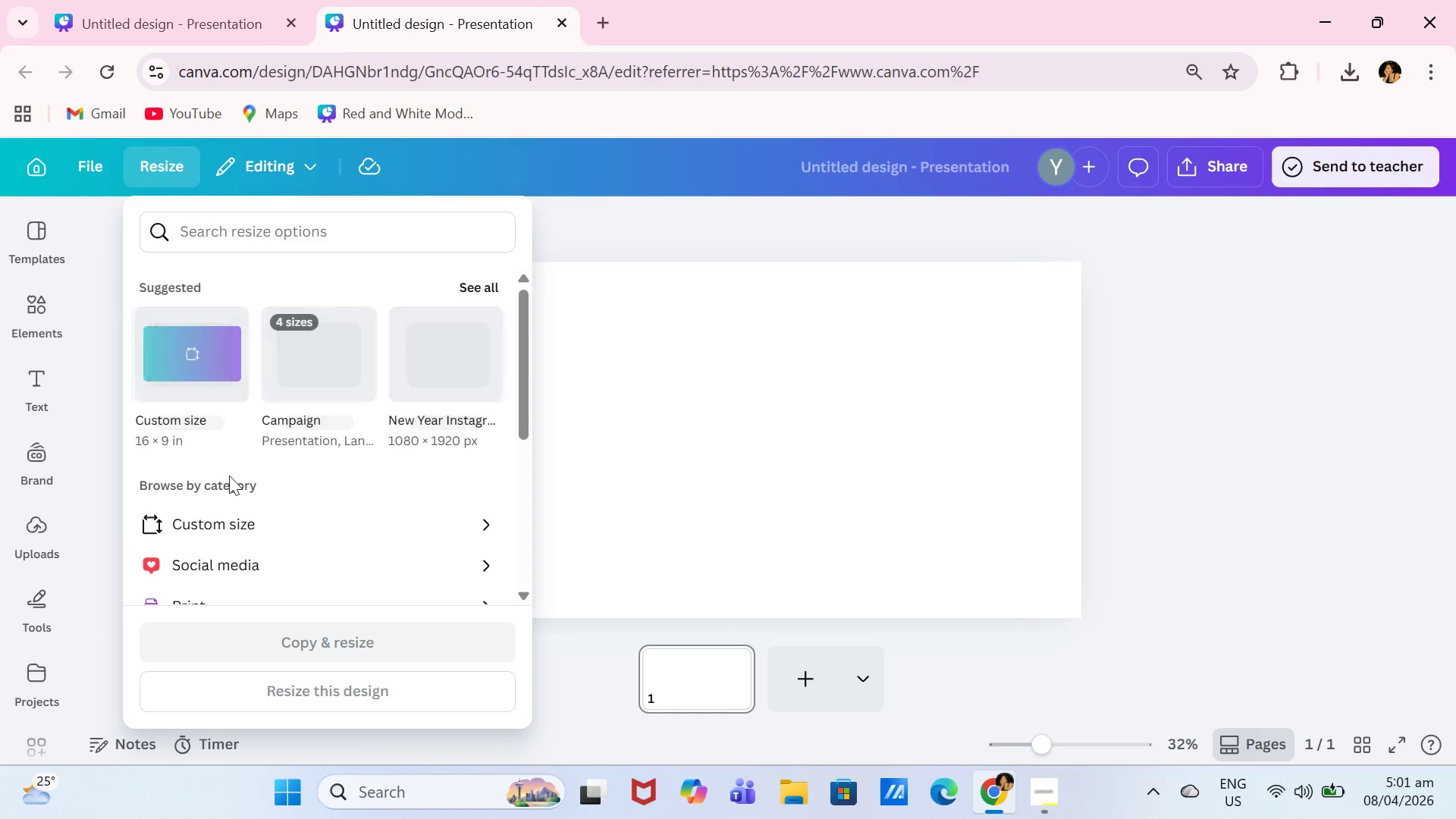 
left_click([222, 384])
 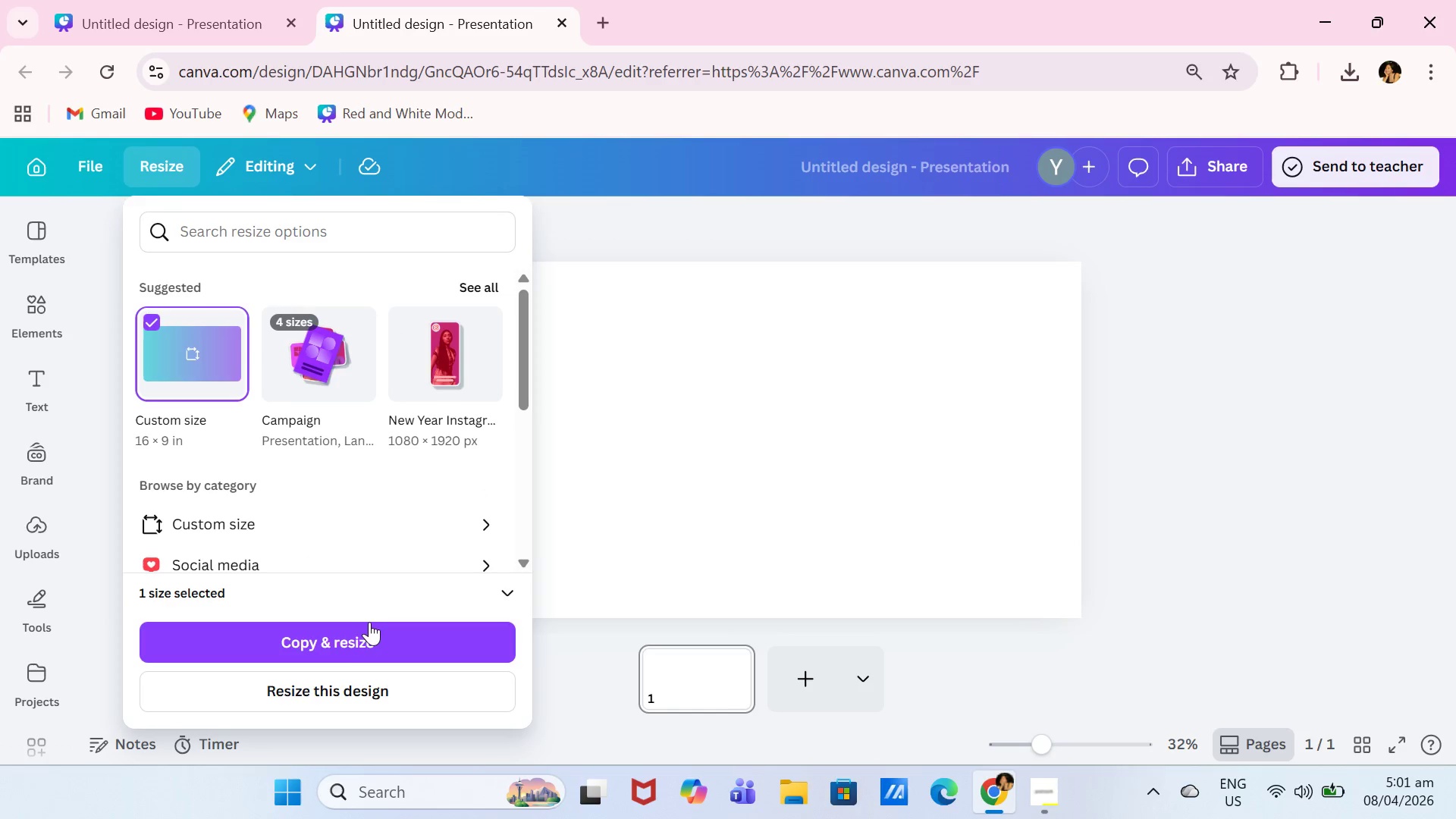 
left_click([369, 629])
 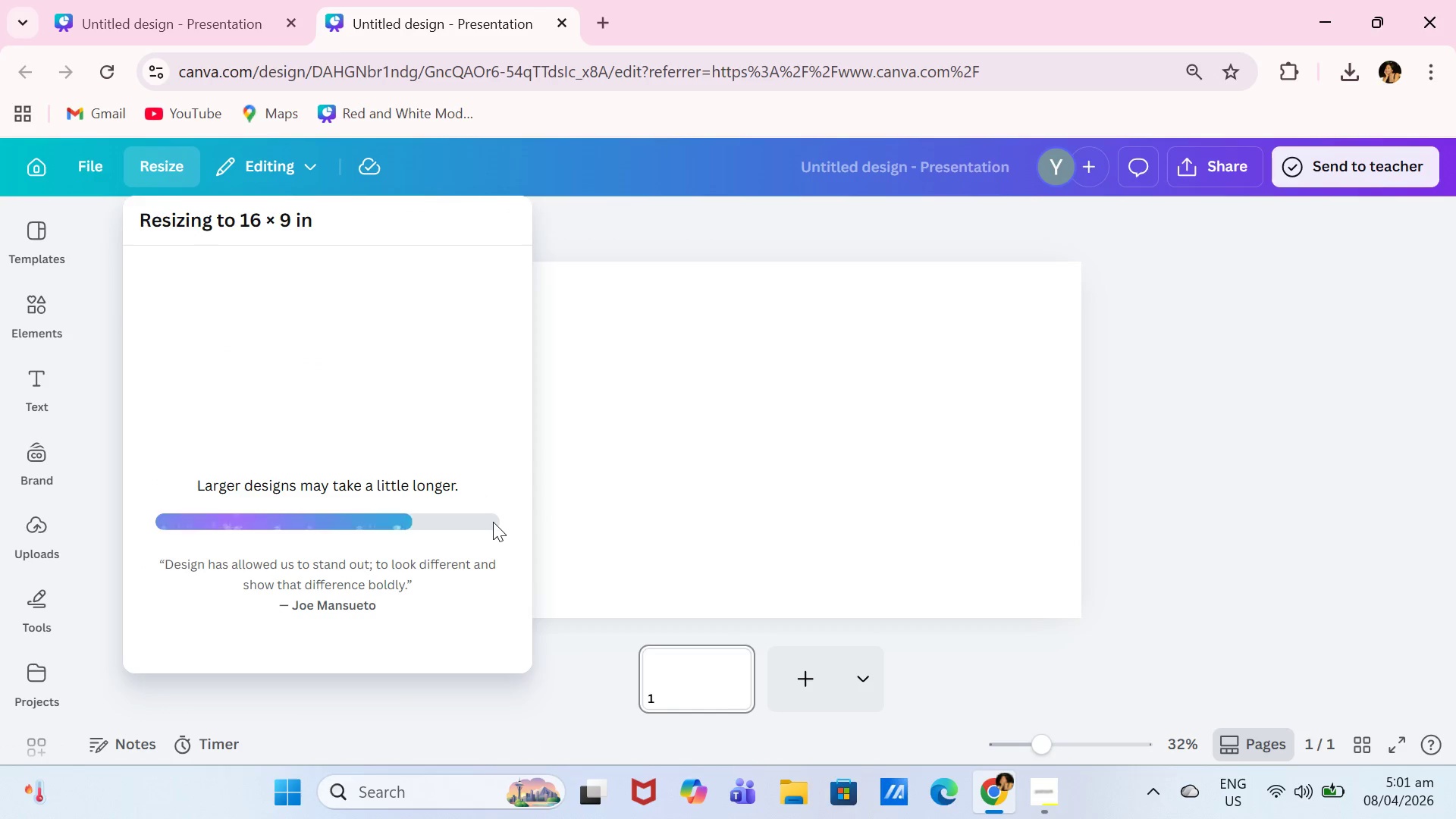 
left_click([380, 381])
 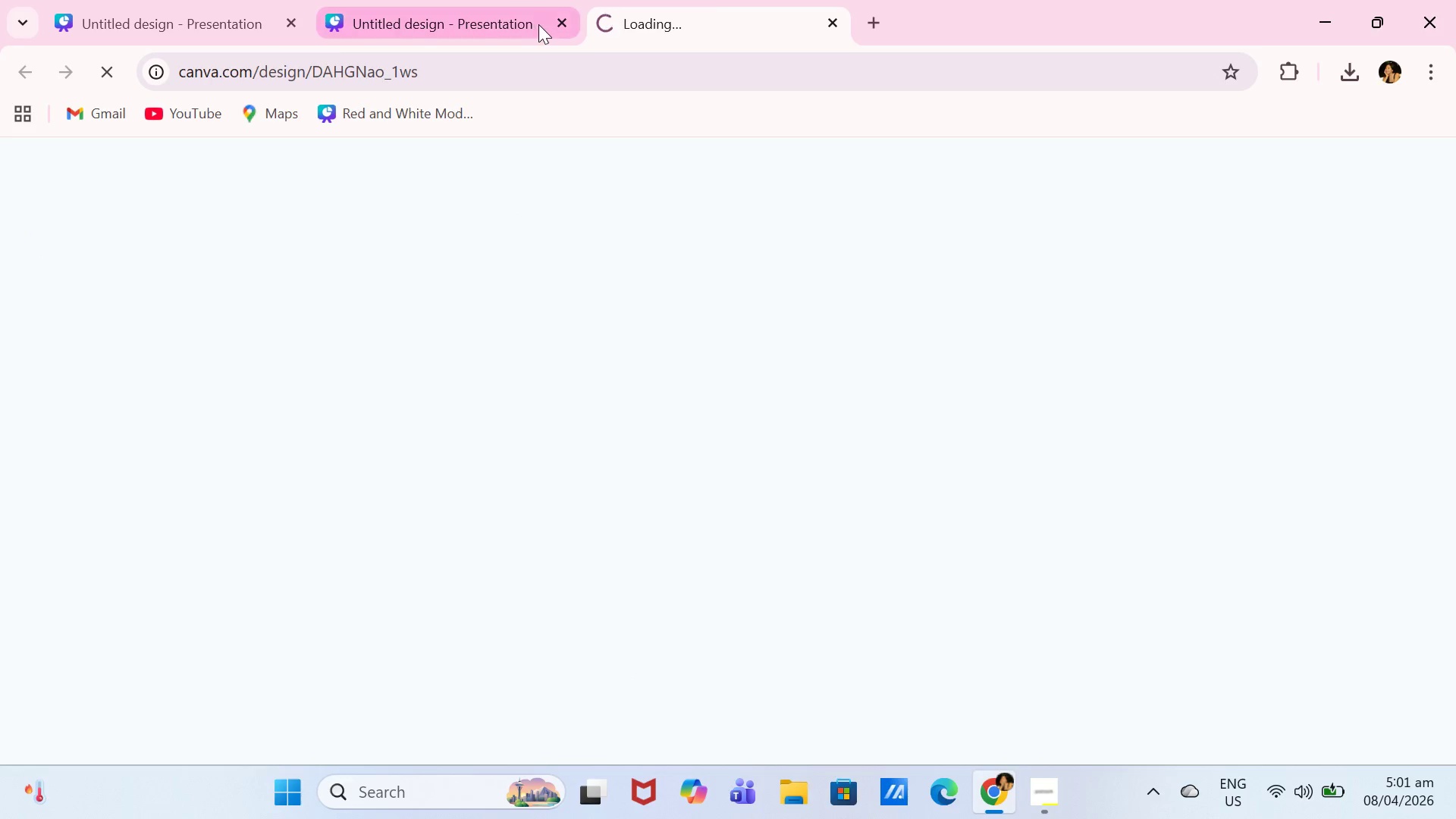 
left_click([556, 20])
 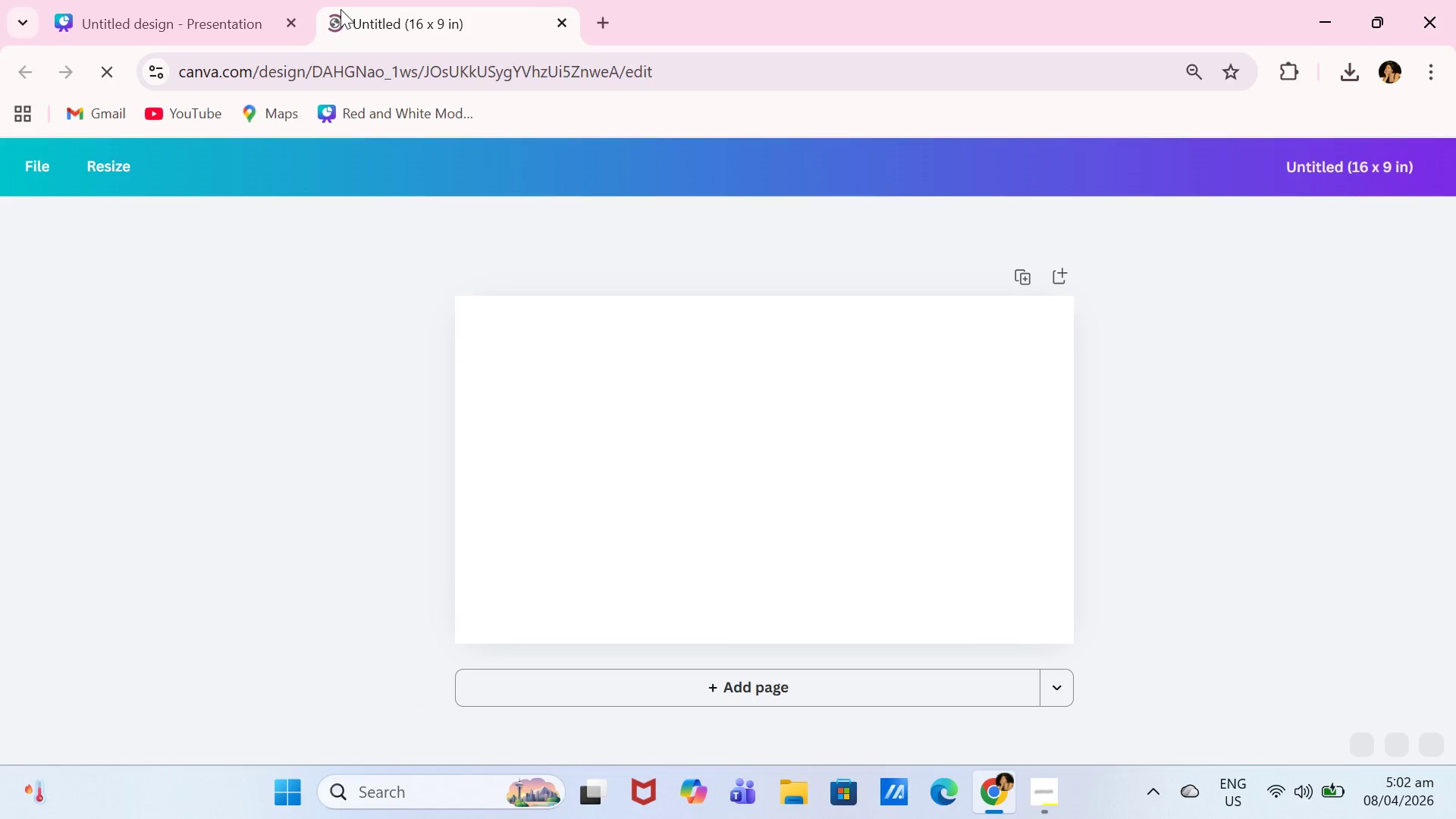 
left_click([293, 21])
 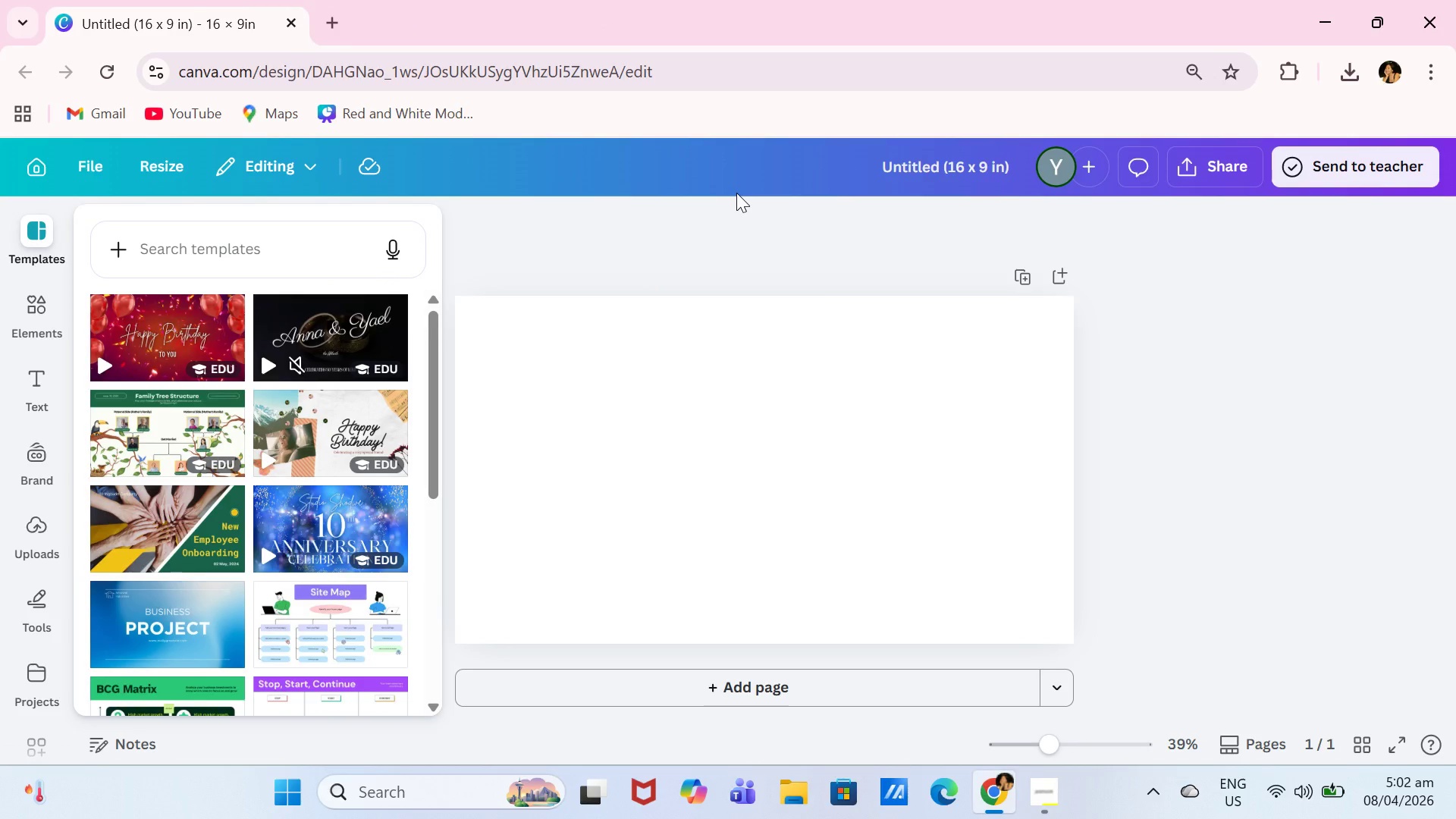 
wait(12.38)
 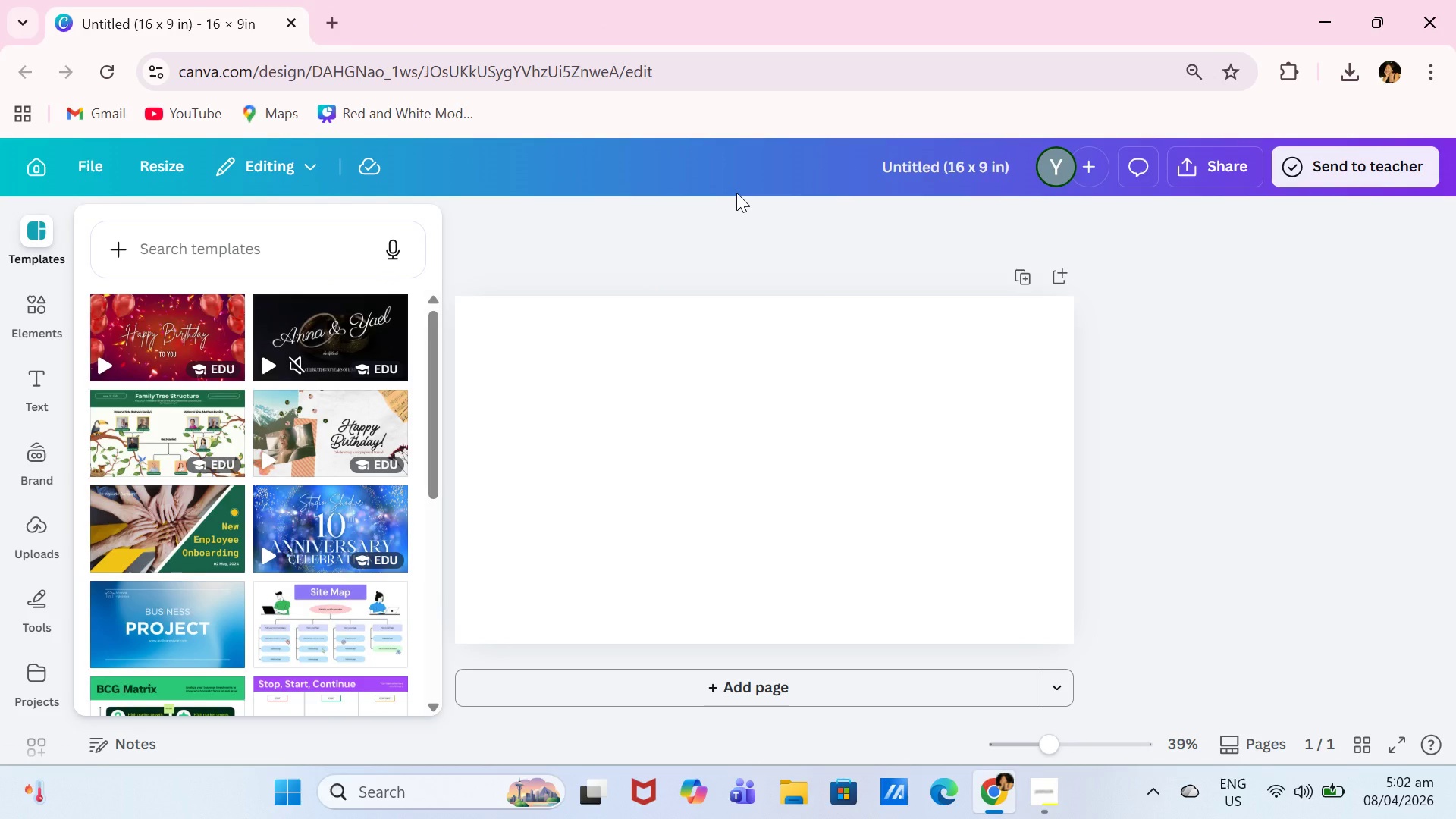 
left_click([924, 164])
 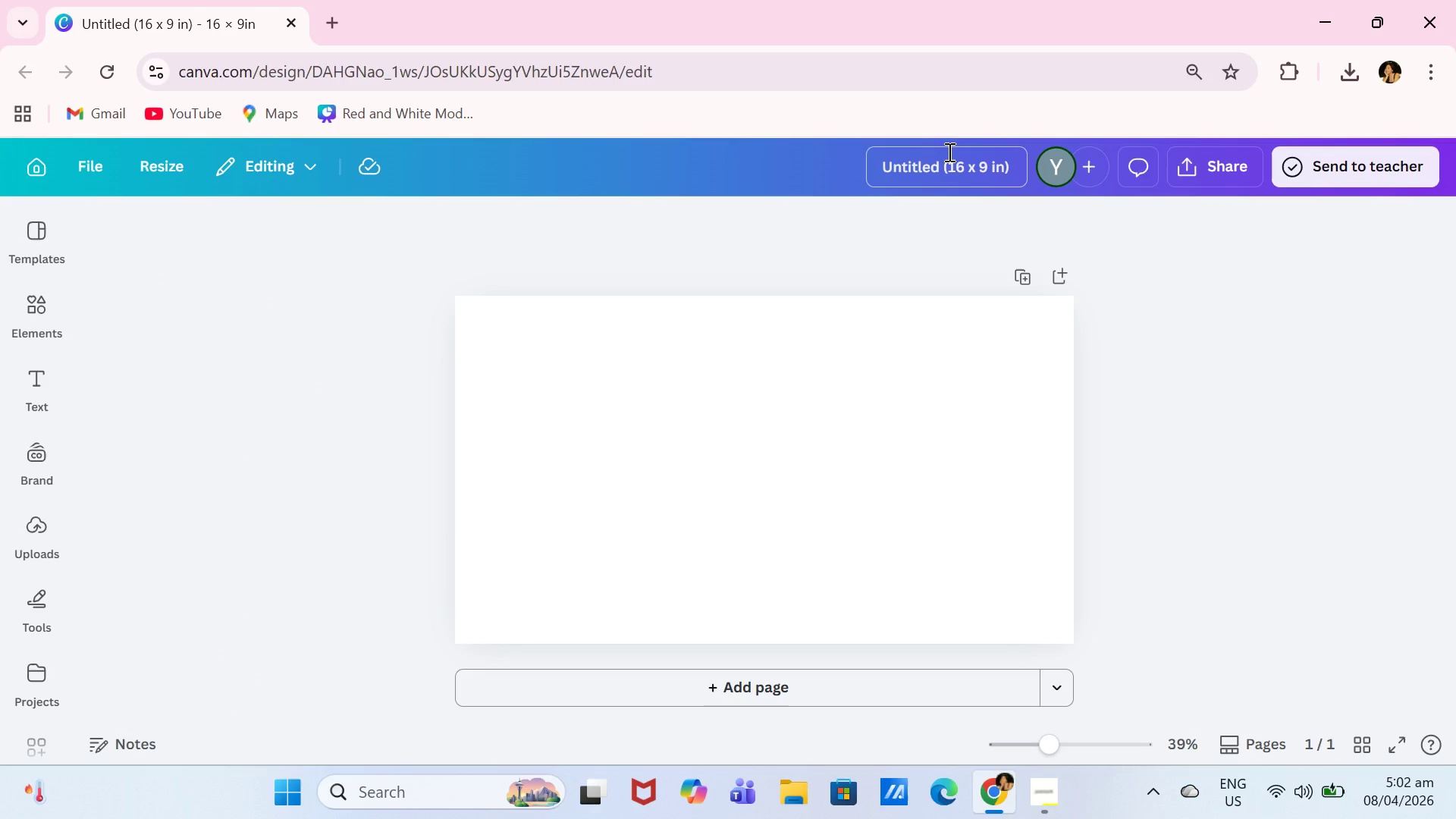 
key(Control+ControlLeft)
 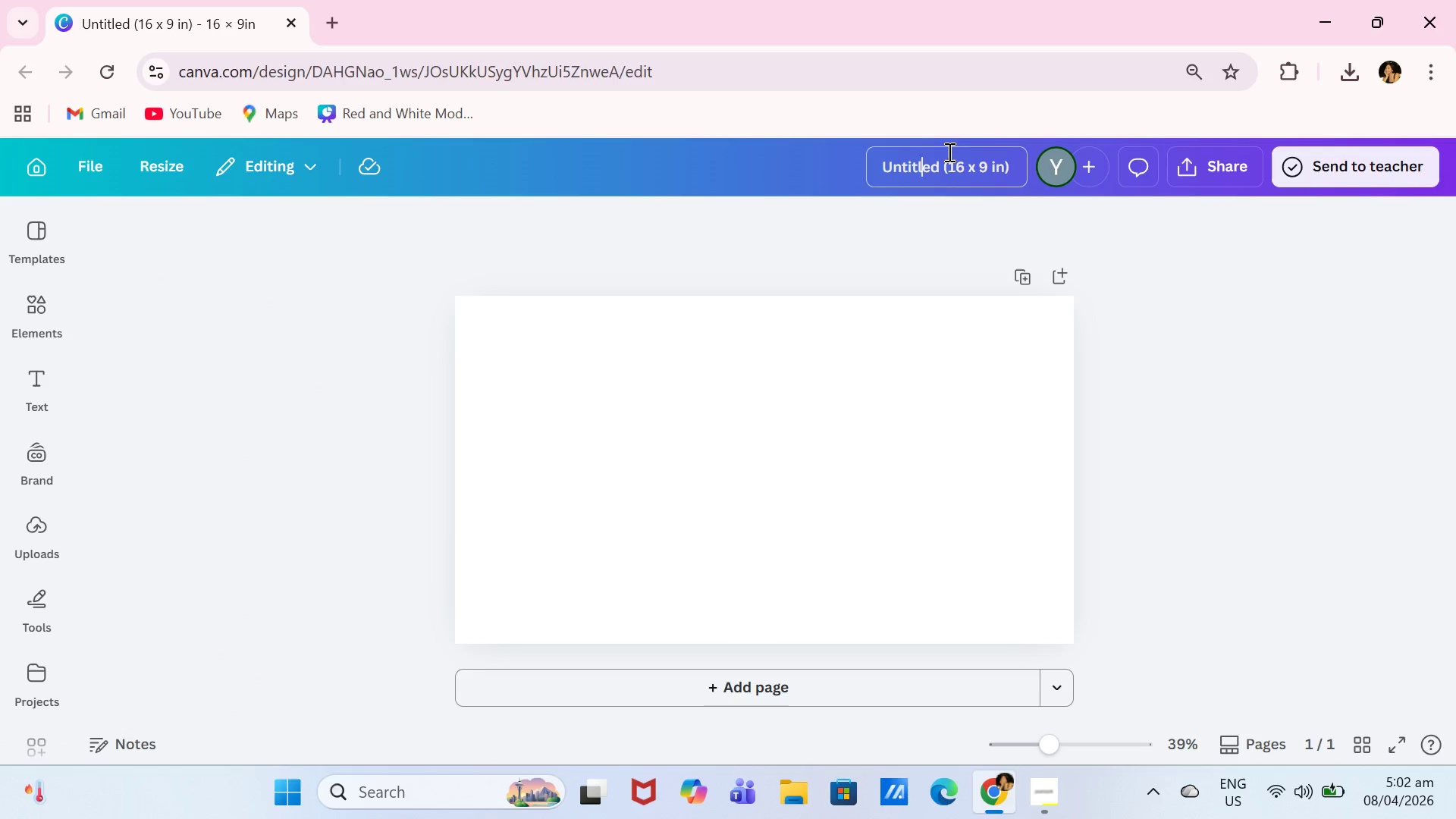 
key(Control+A)
 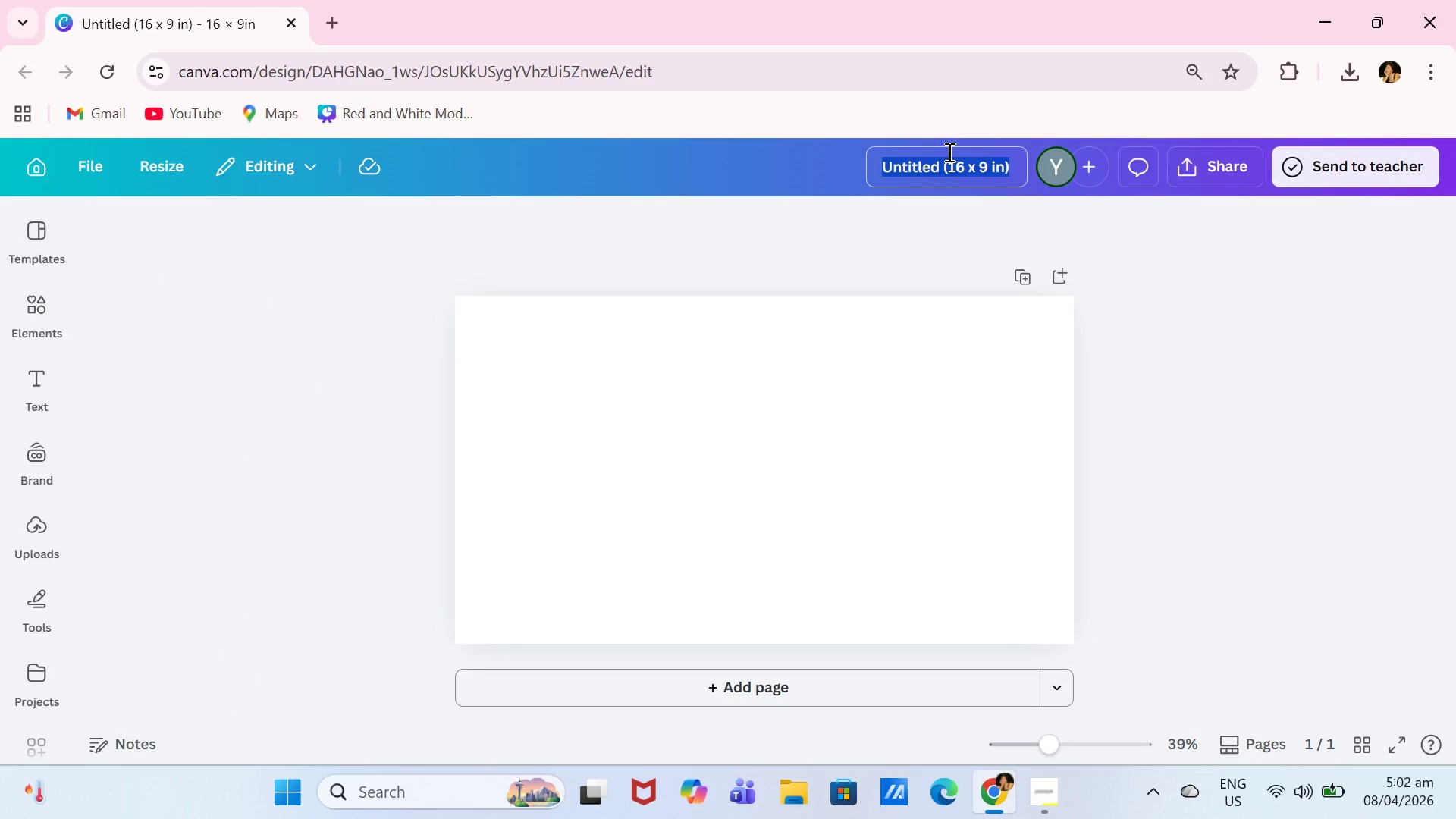 
type(Boutique Ventor Onboarding )
key(Backspace)
type(" )
key(Backspace)
key(Backspace)
type( Template " The H)
 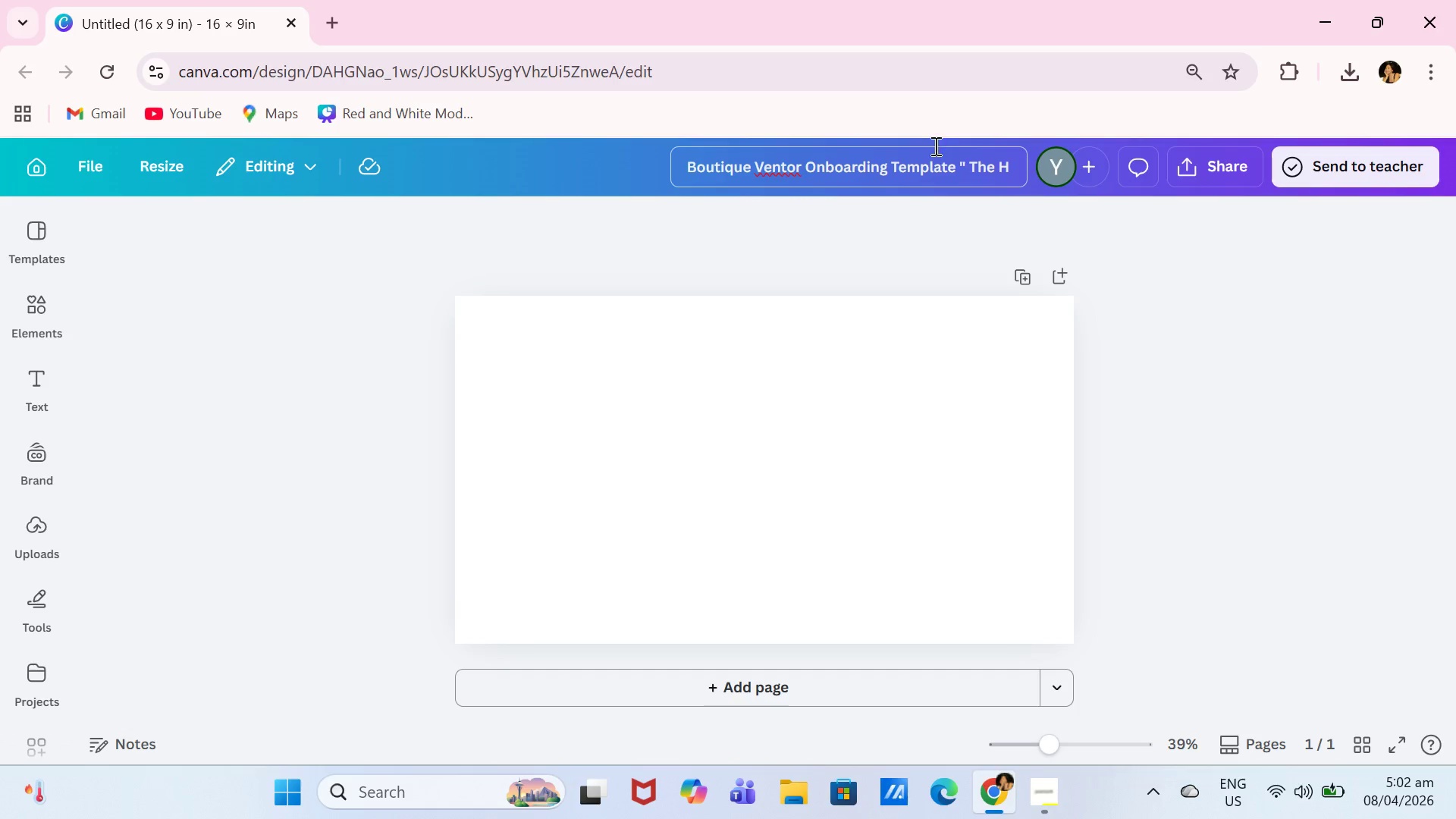 
left_click([786, 165])
 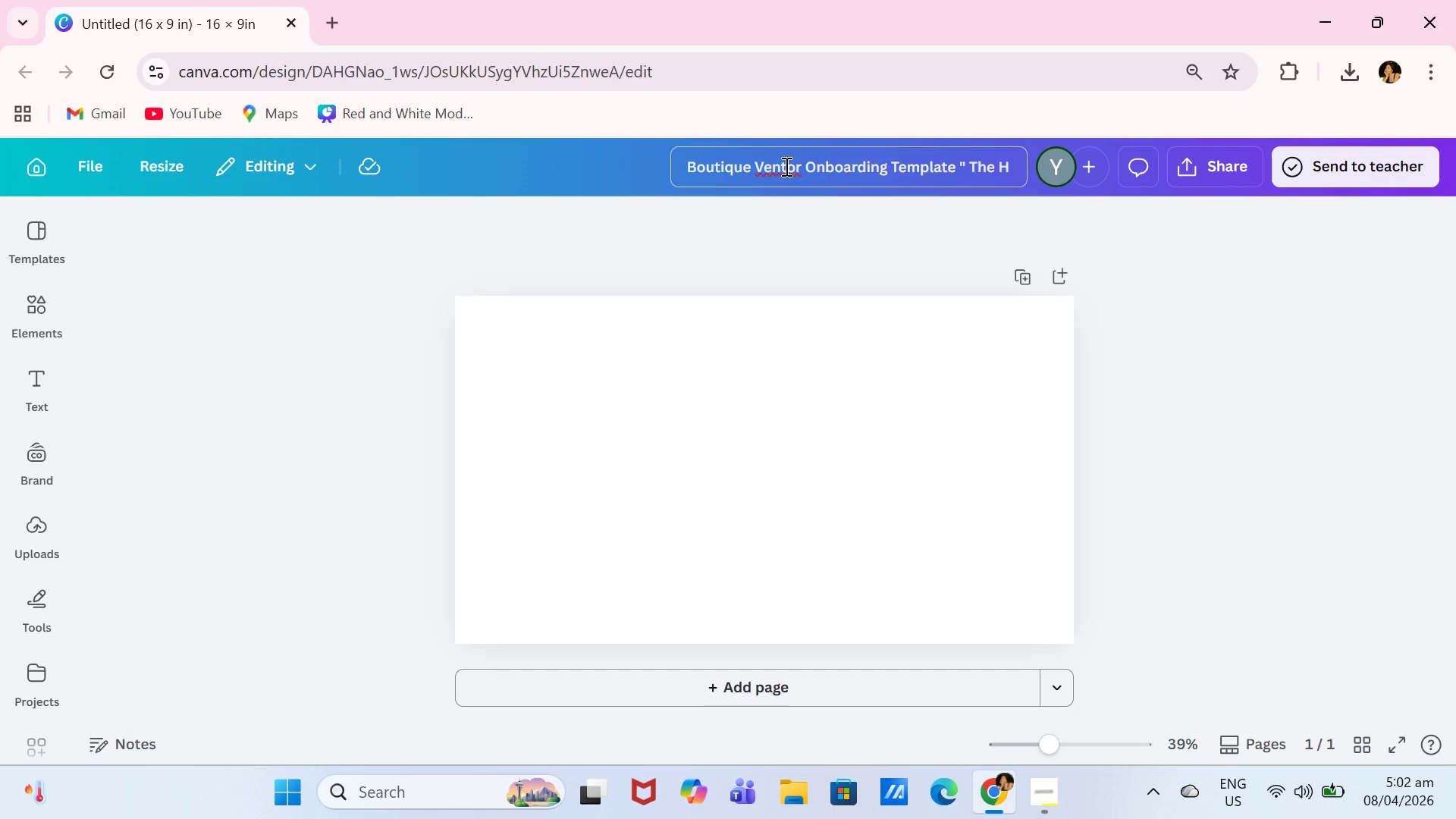 
key(Backspace)
 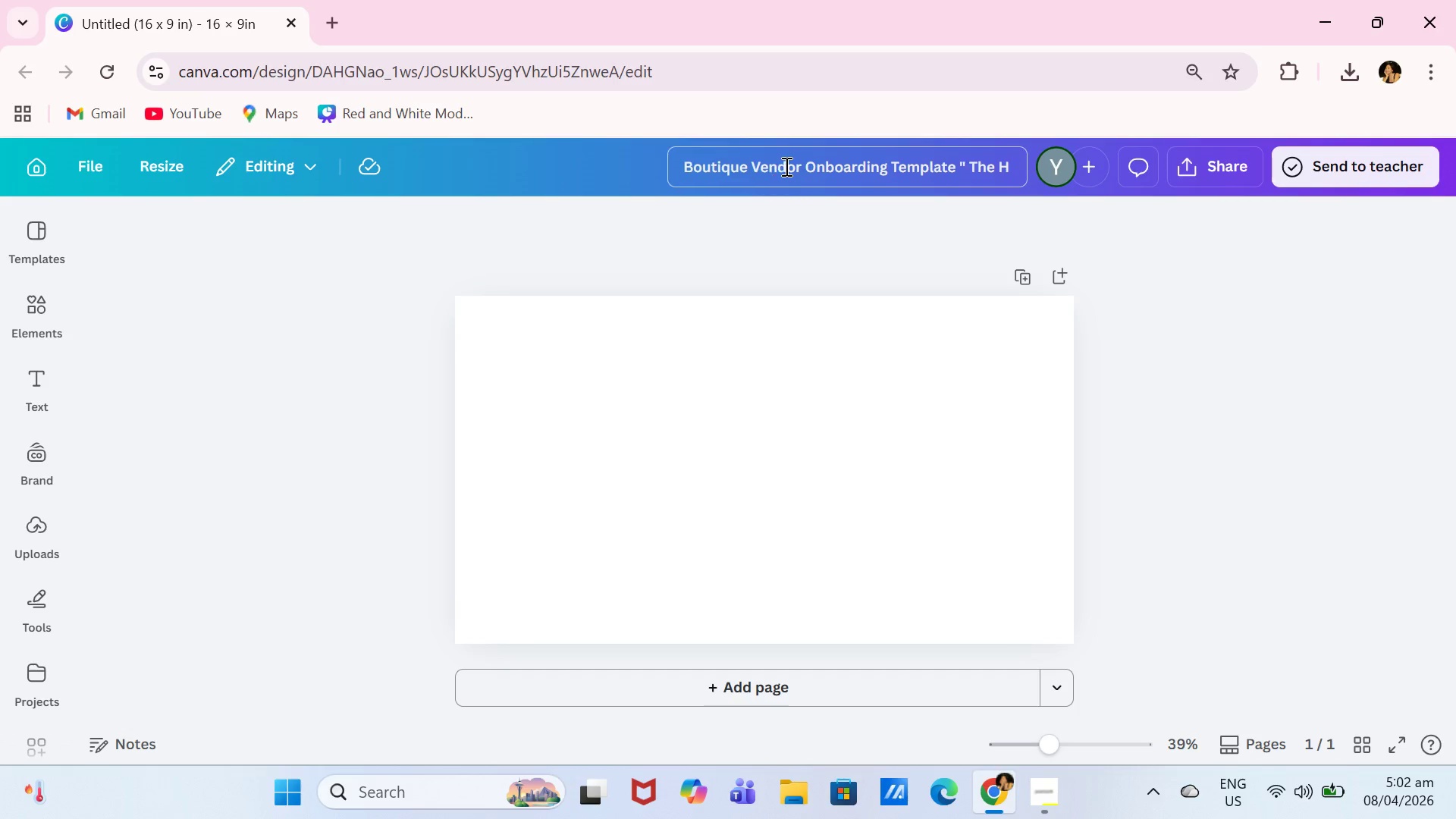 
key(D)
 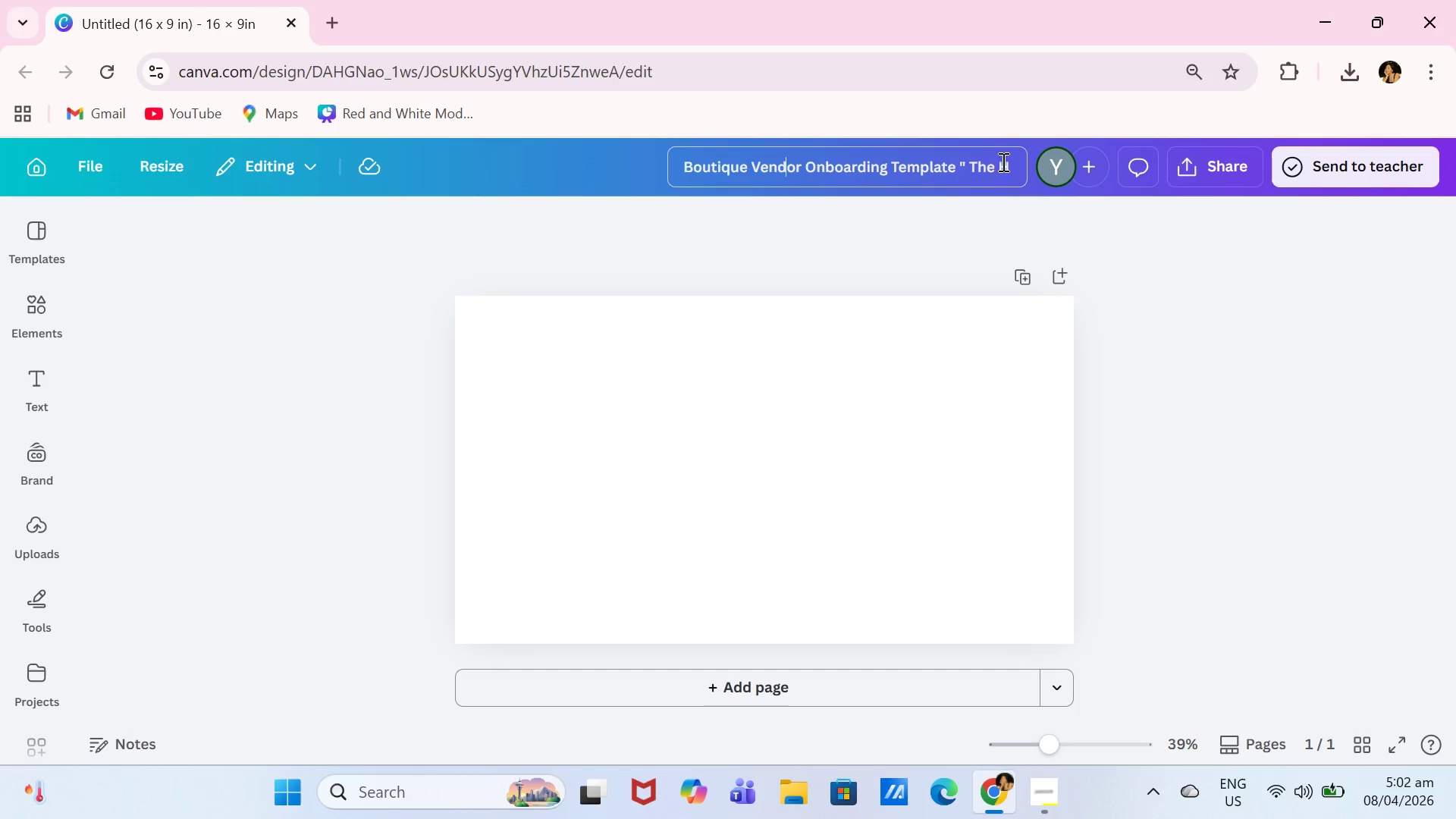 
left_click([1009, 165])
 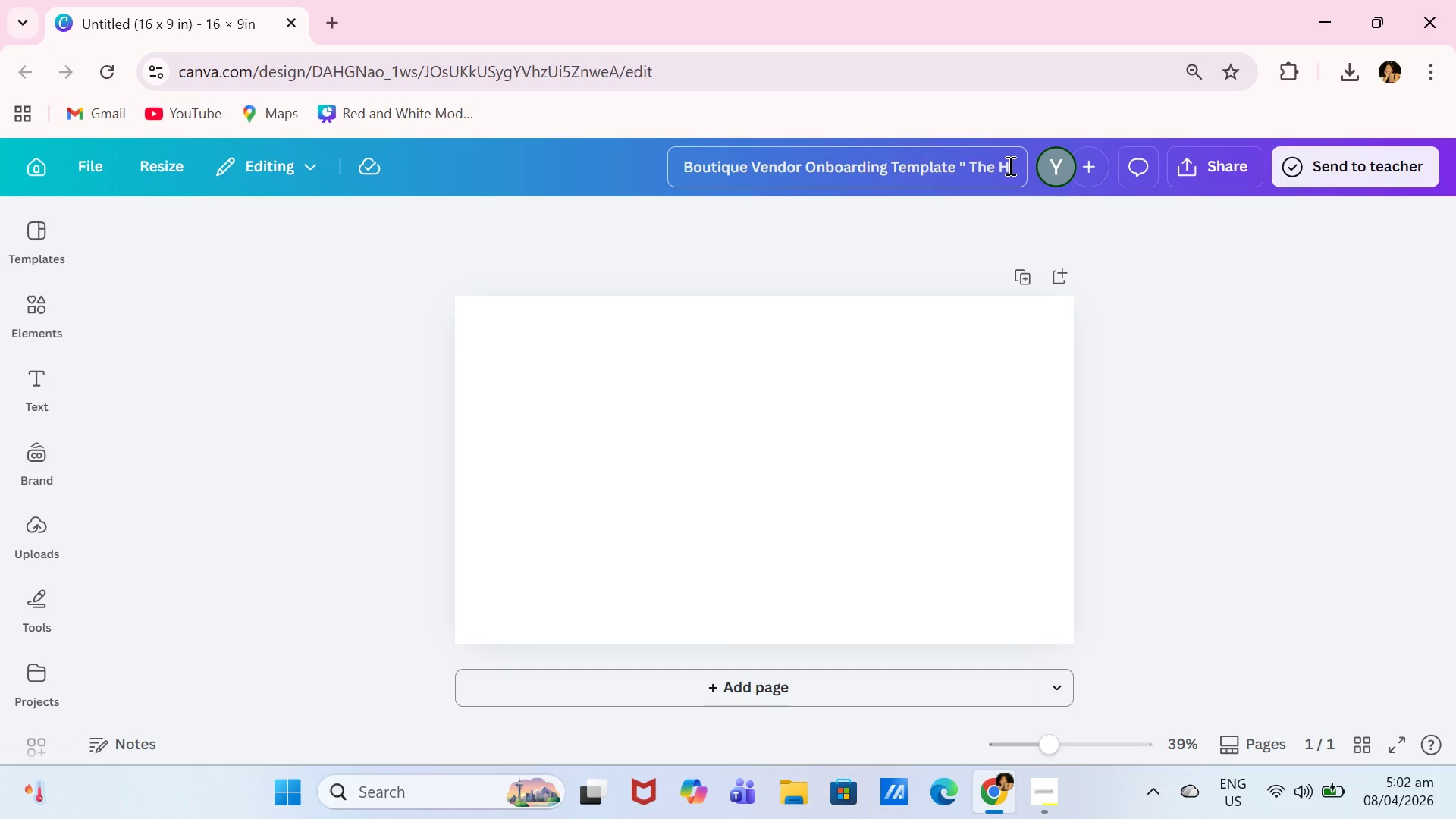 
type(eart & Hearthstone")
 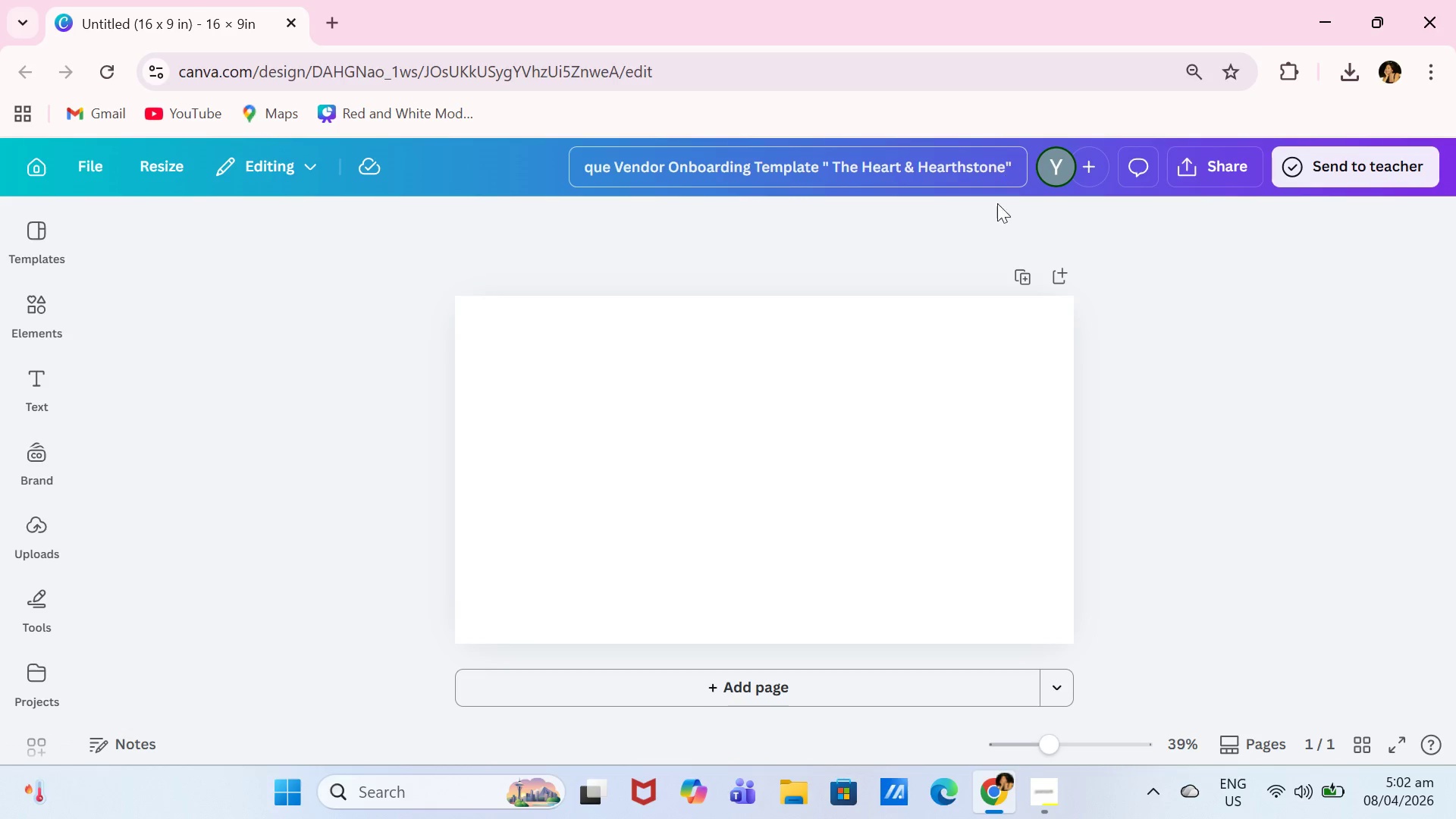 
left_click([885, 378])
 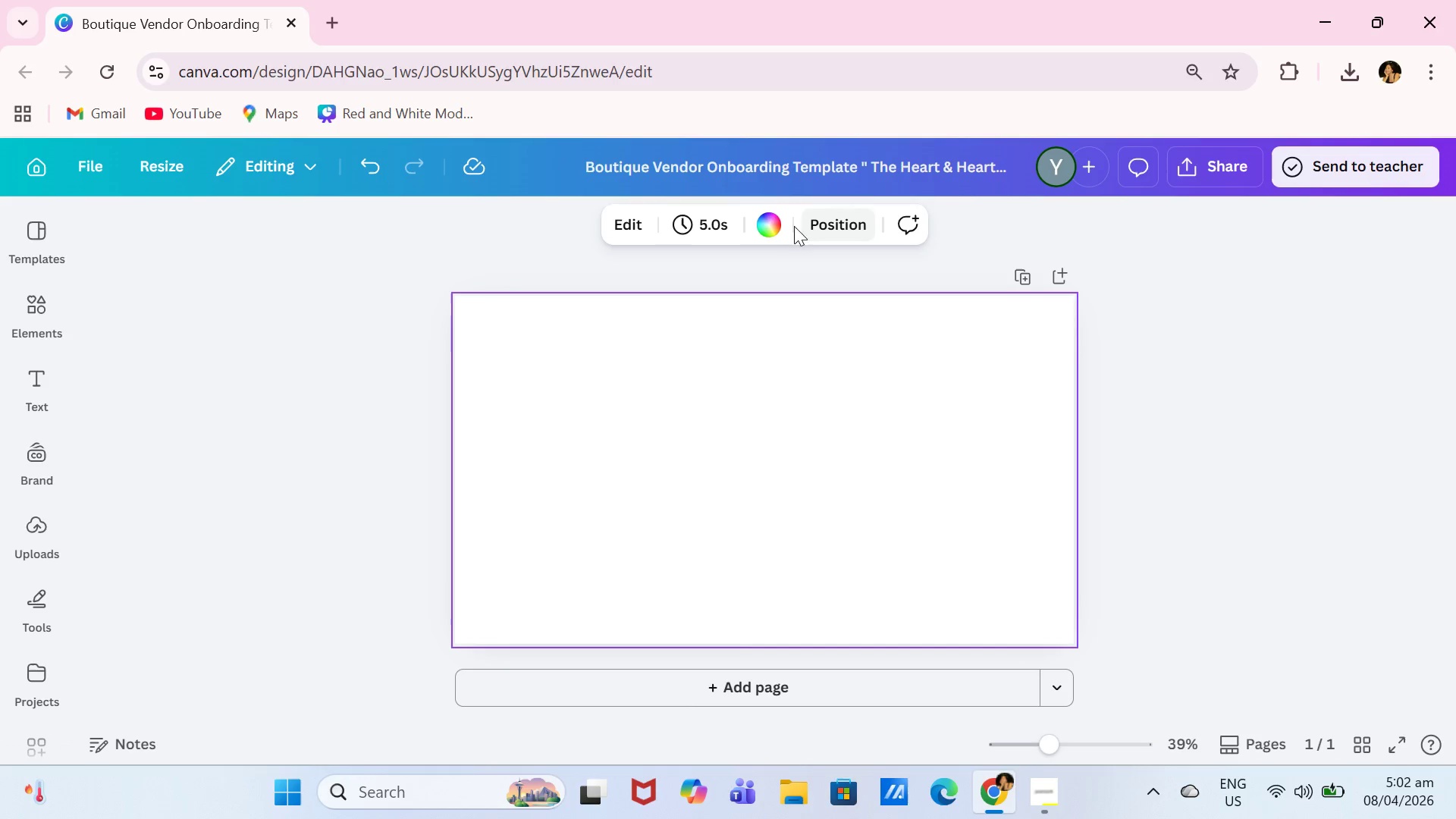 
left_click([761, 220])
 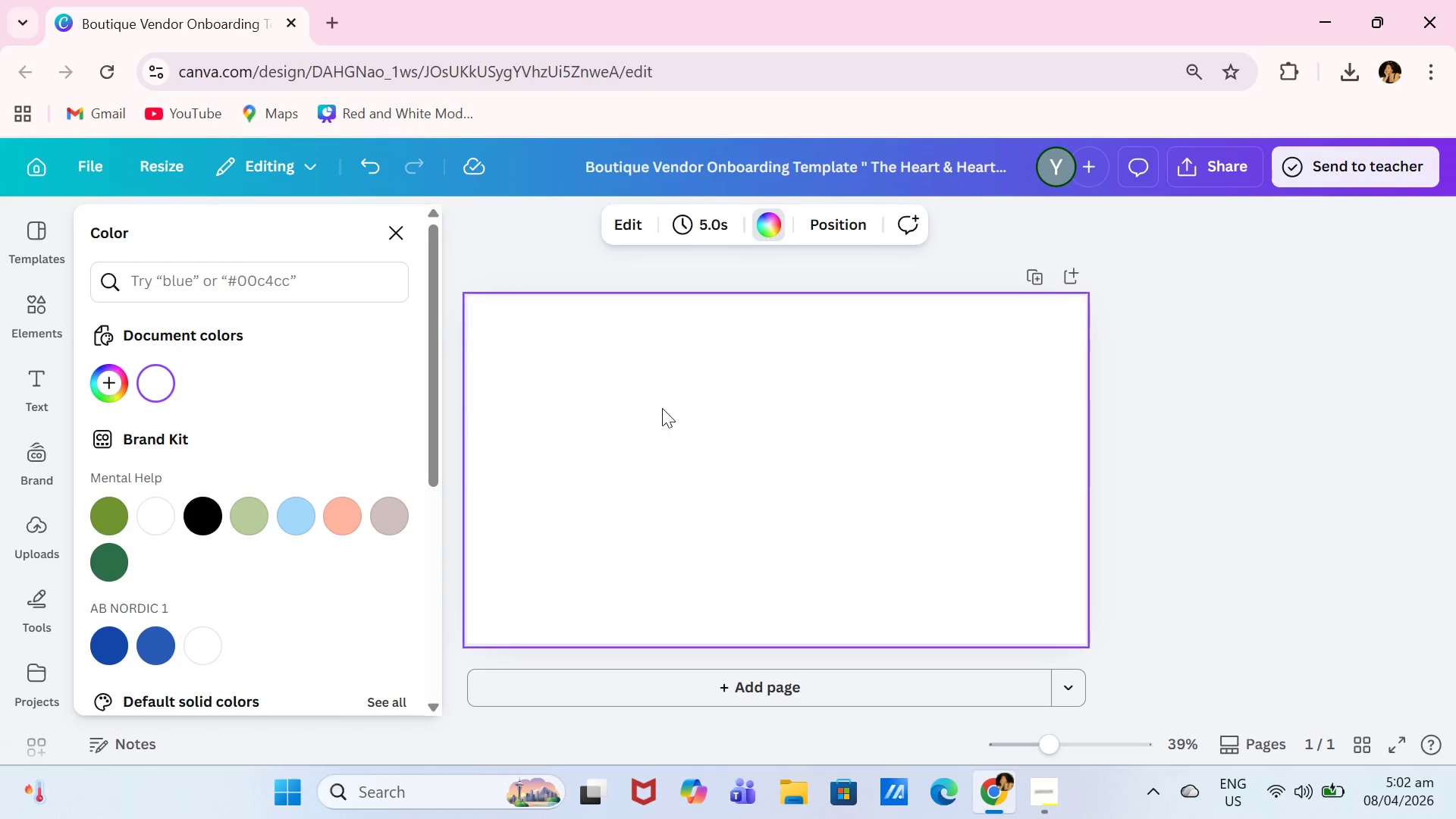 
left_click([228, 271])
 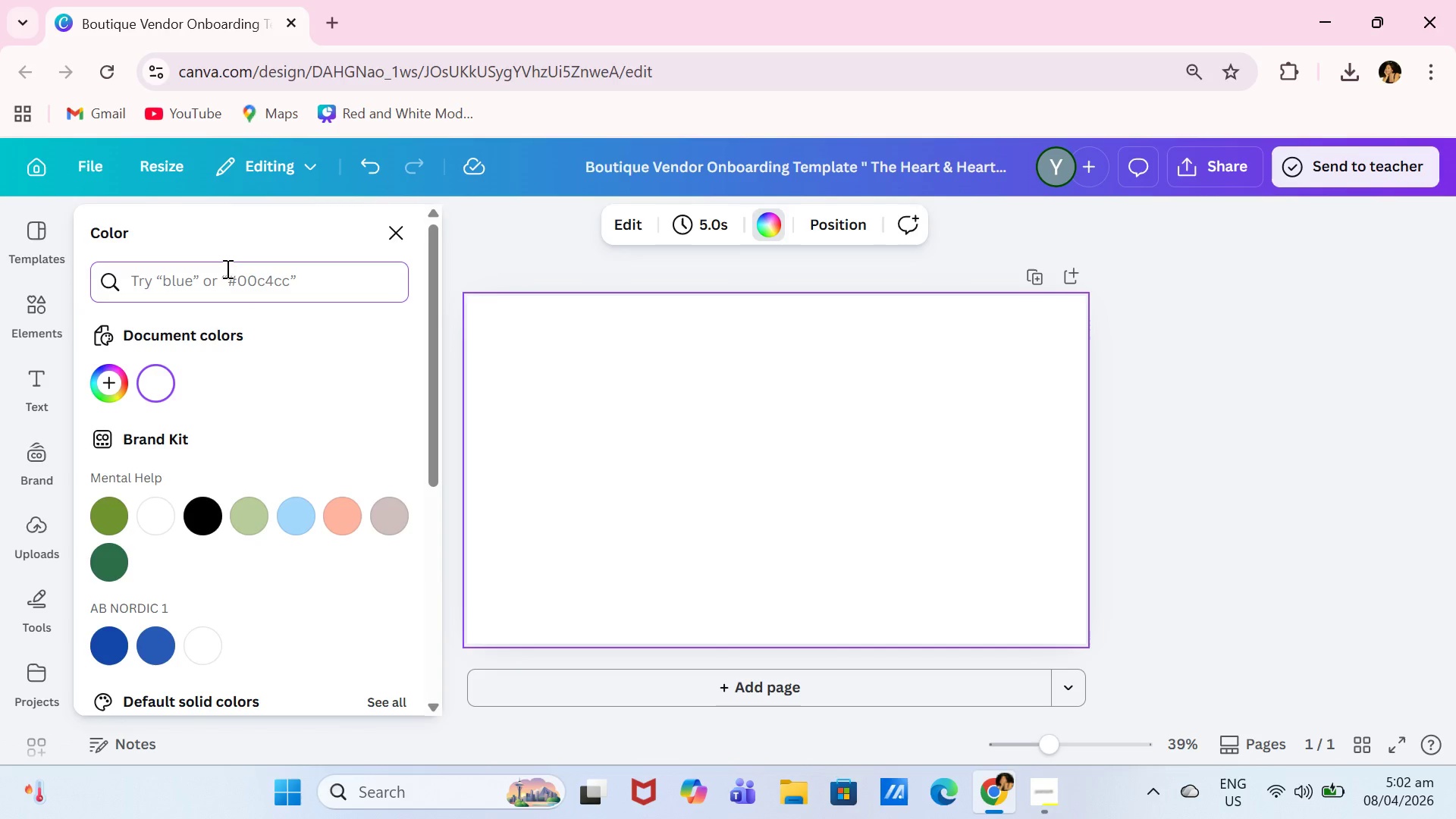 
type(#A1B29C)
 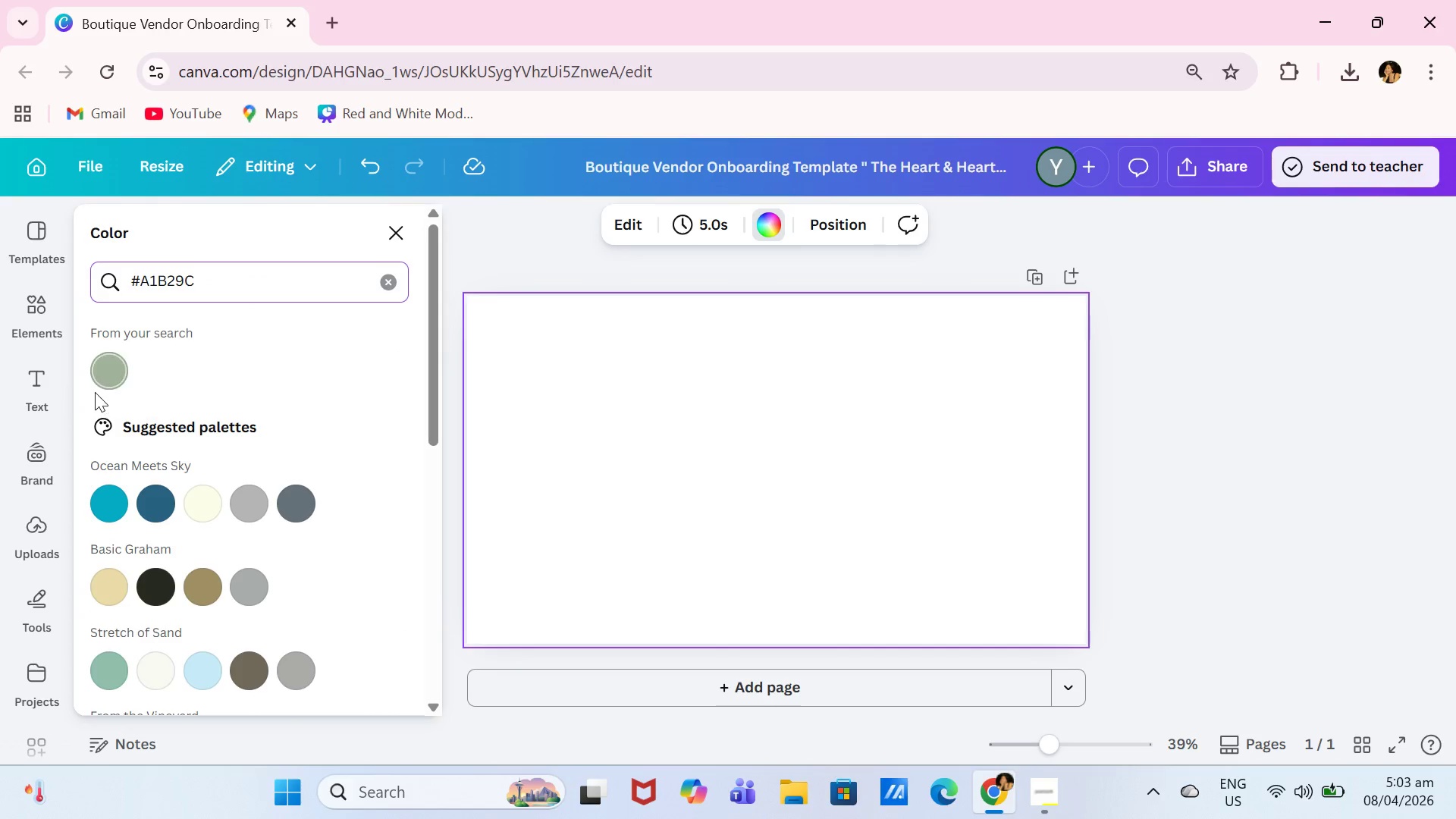 
left_click([99, 385])
 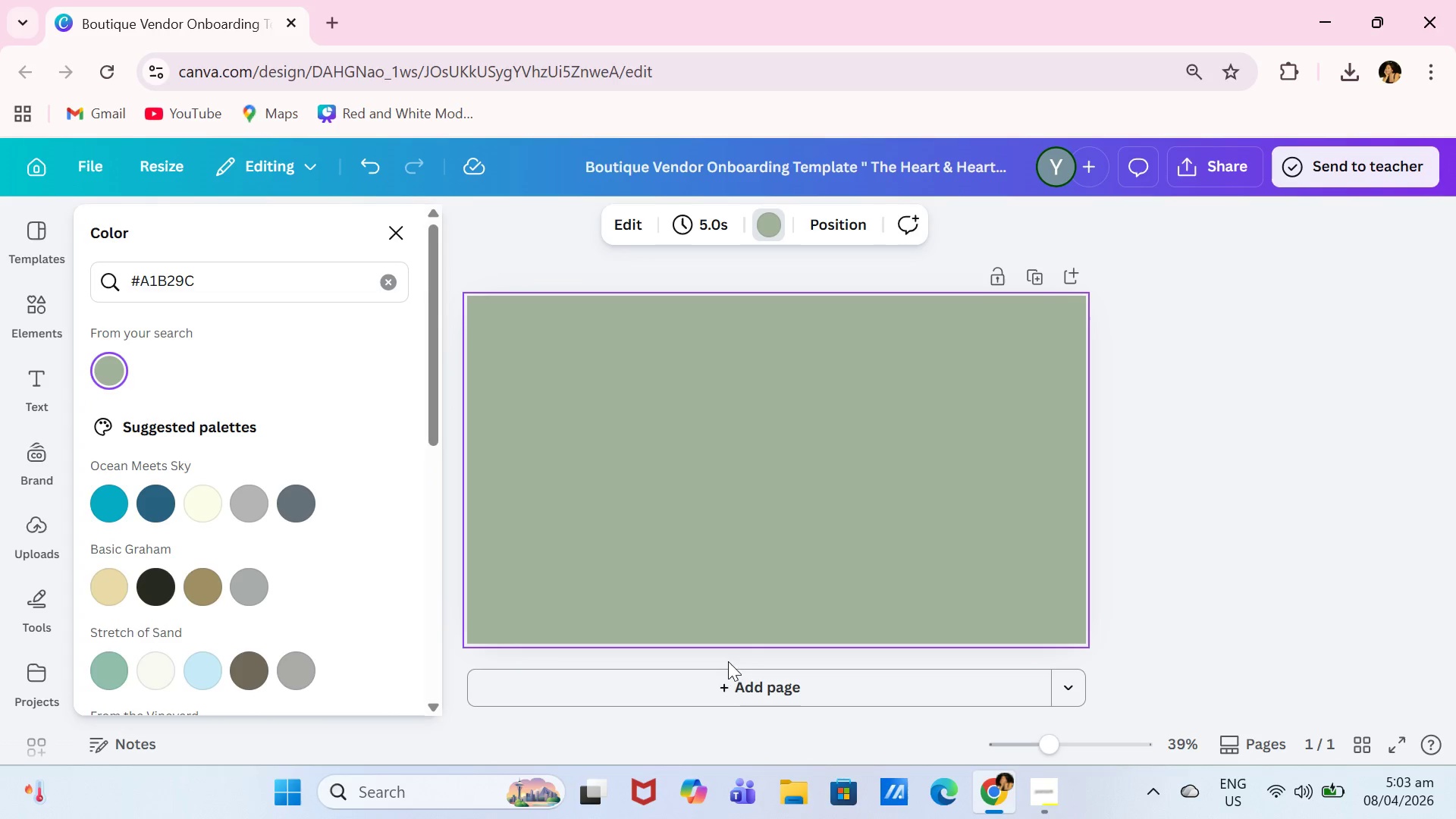 
left_click([736, 688])
 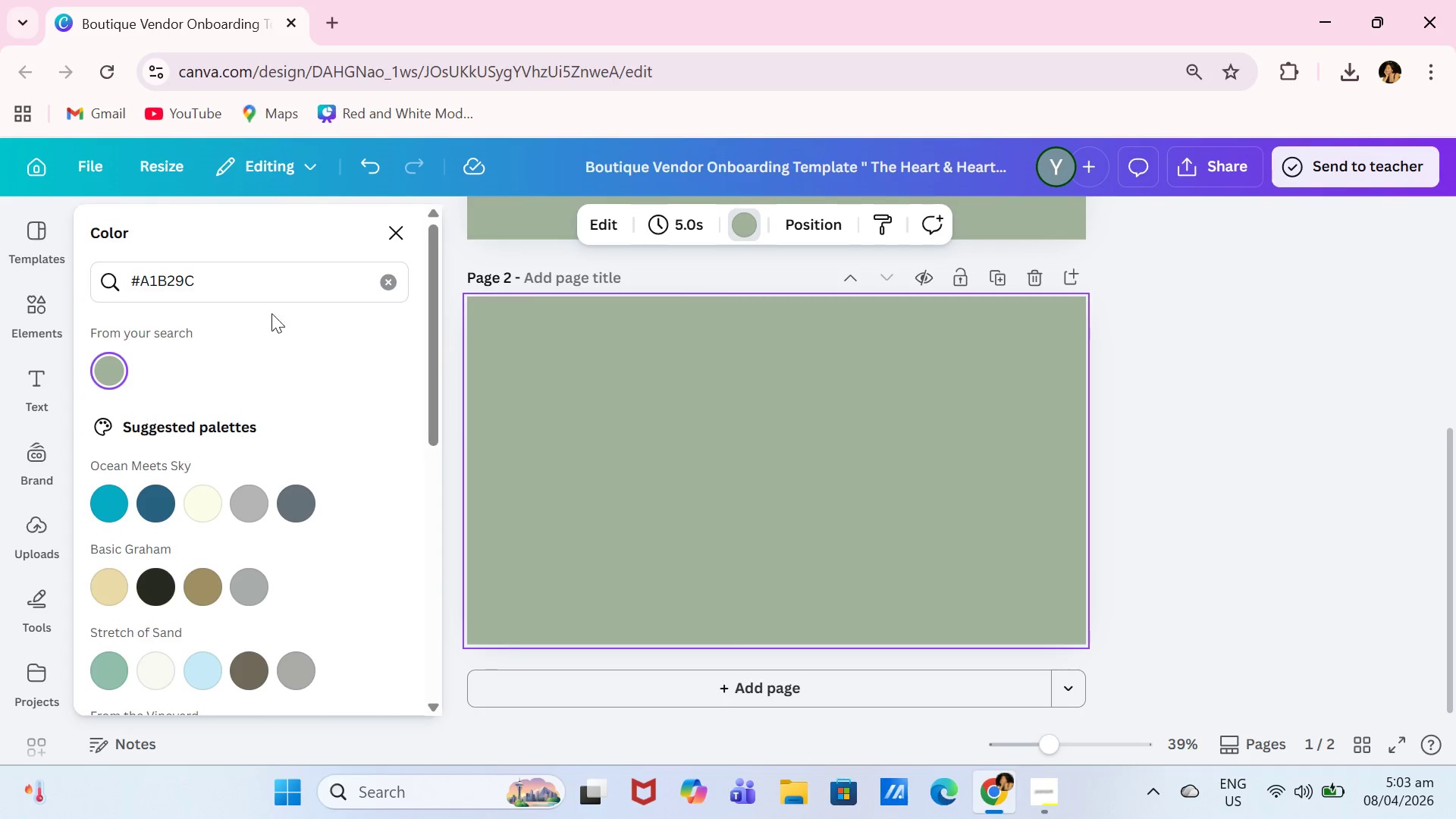 
left_click([271, 301])
 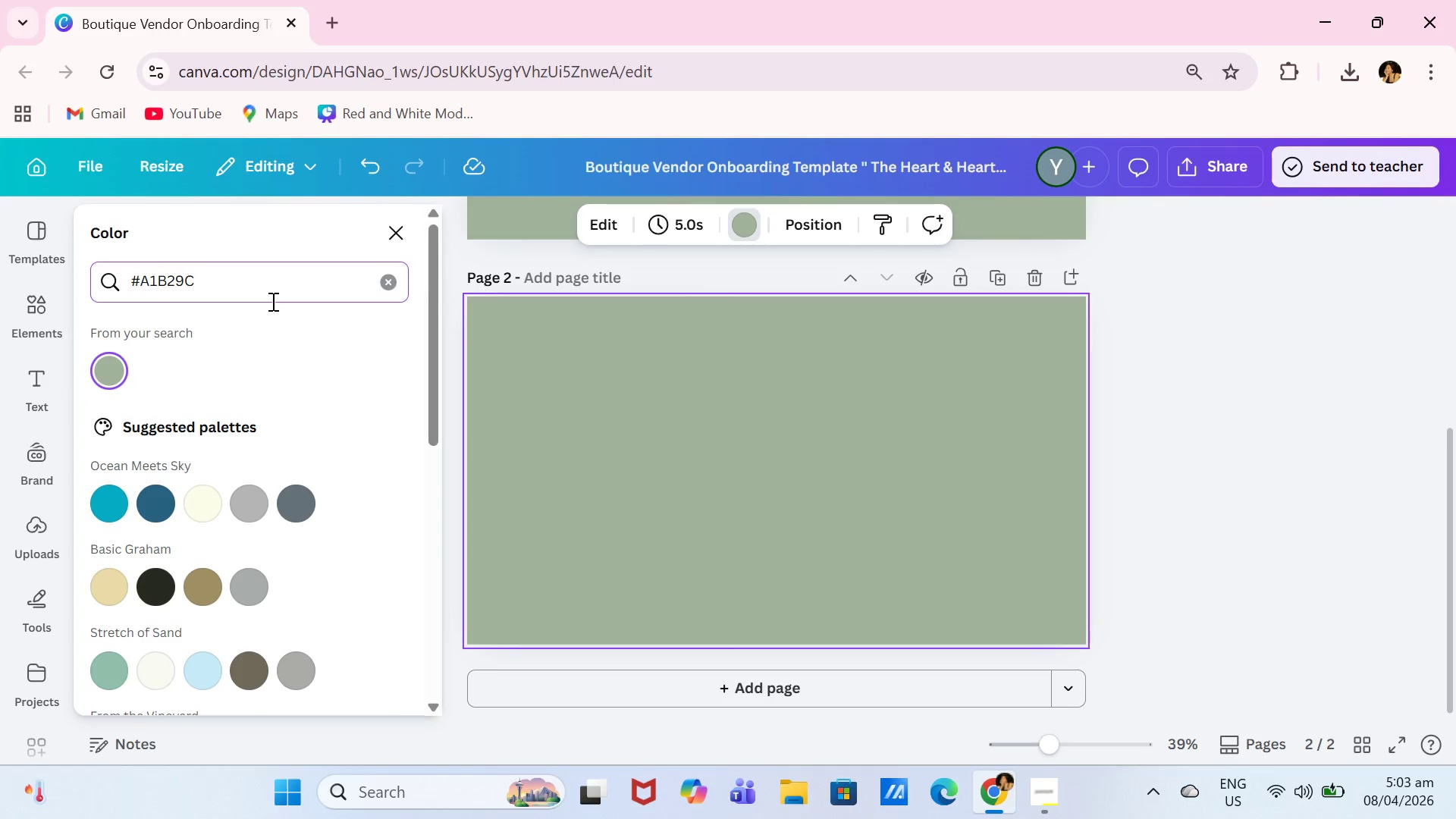 
key(Backspace)
key(Backspace)
key(Backspace)
key(Backspace)
key(Backspace)
key(Backspace)
type(F2E4D1)
 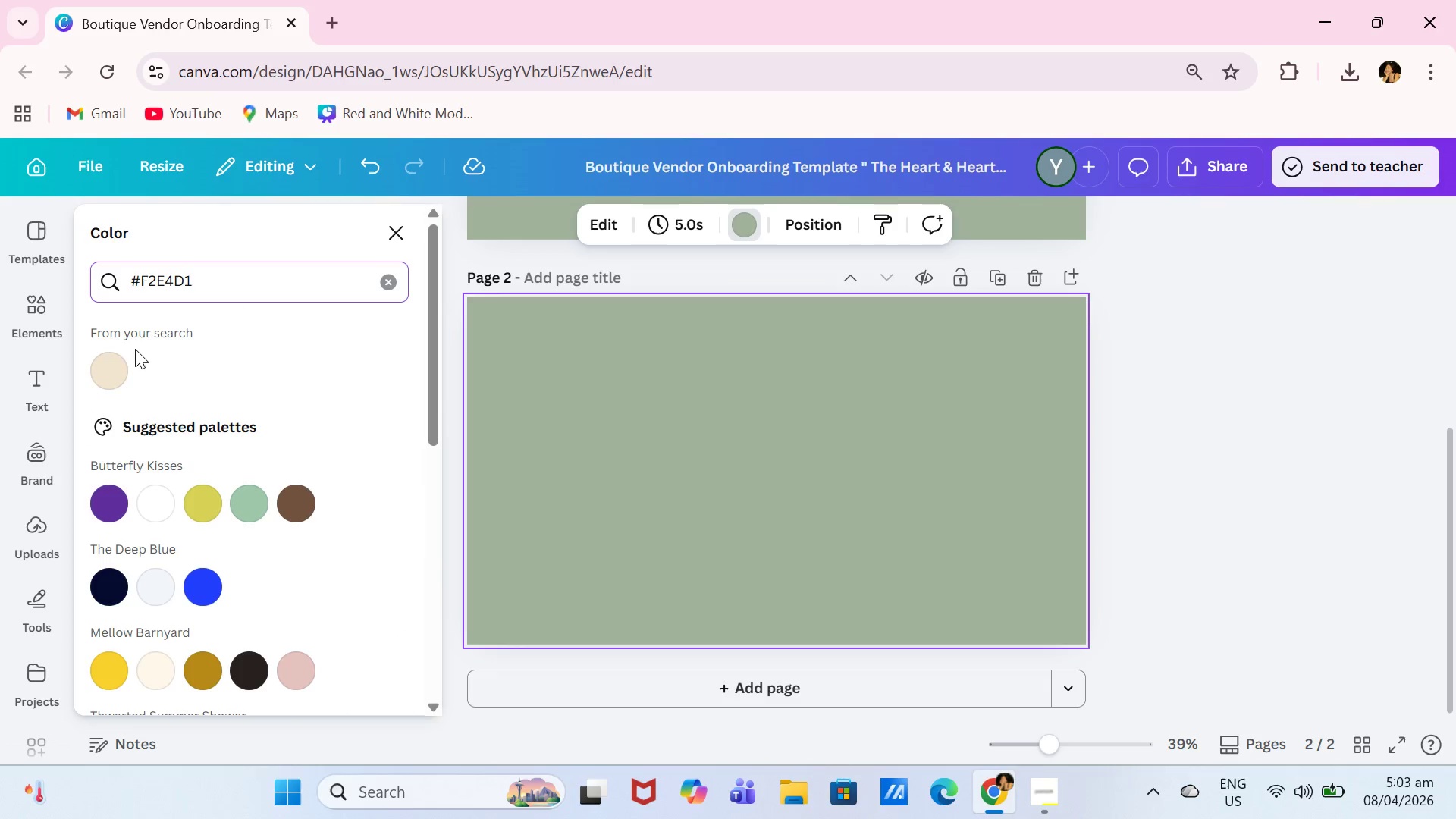 
left_click([120, 368])
 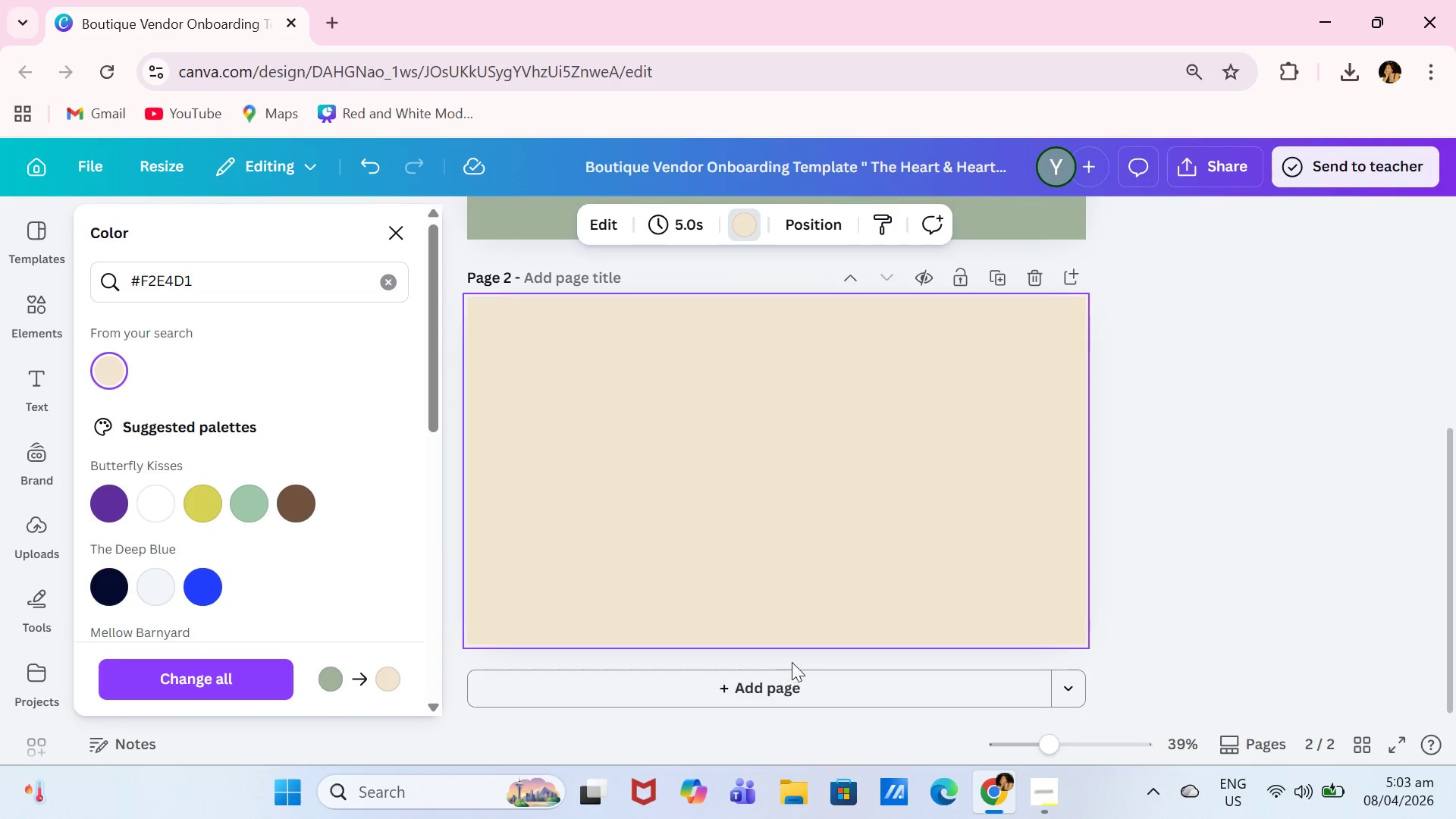 
left_click([799, 673])
 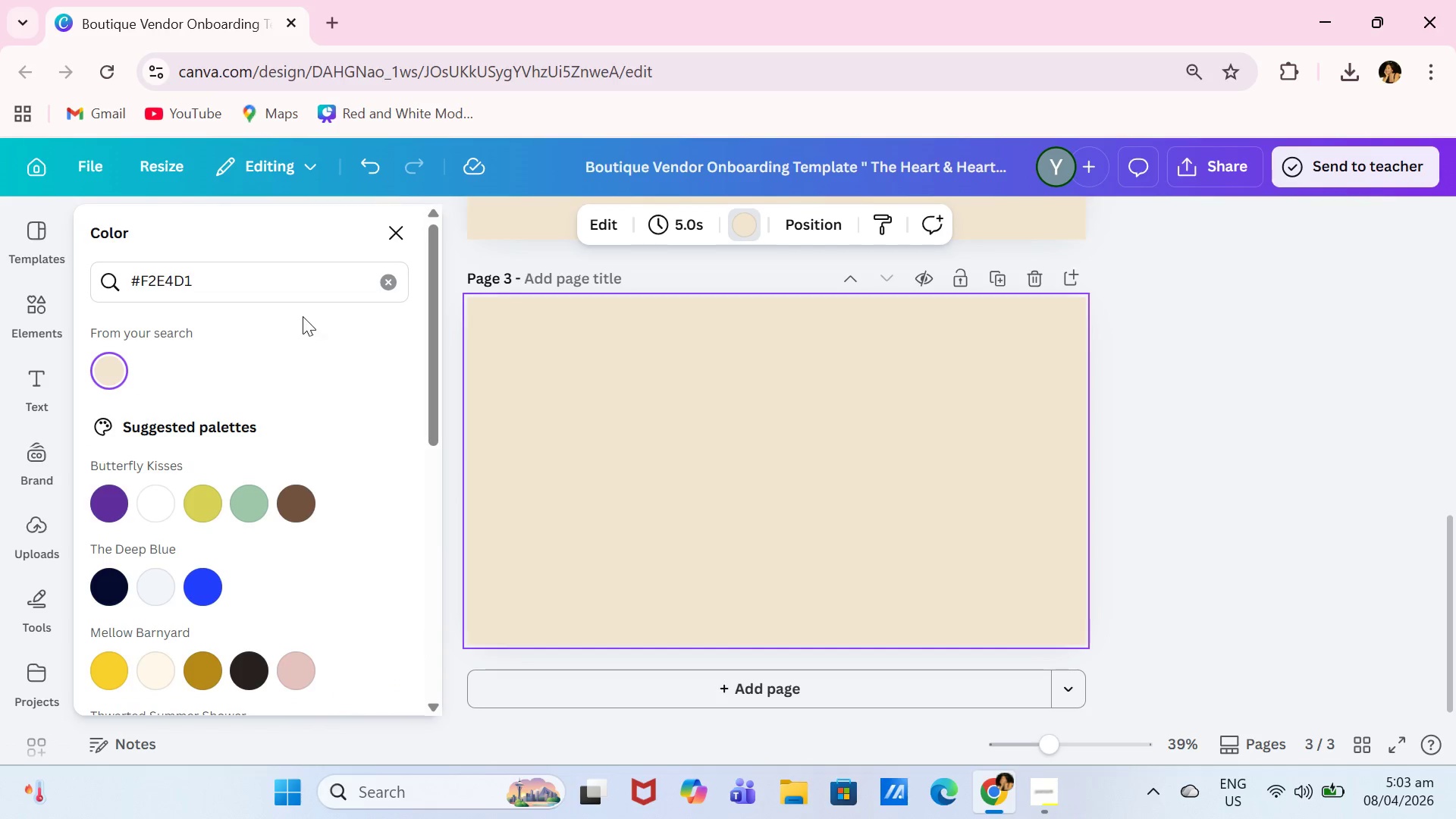 
left_click([306, 293])
 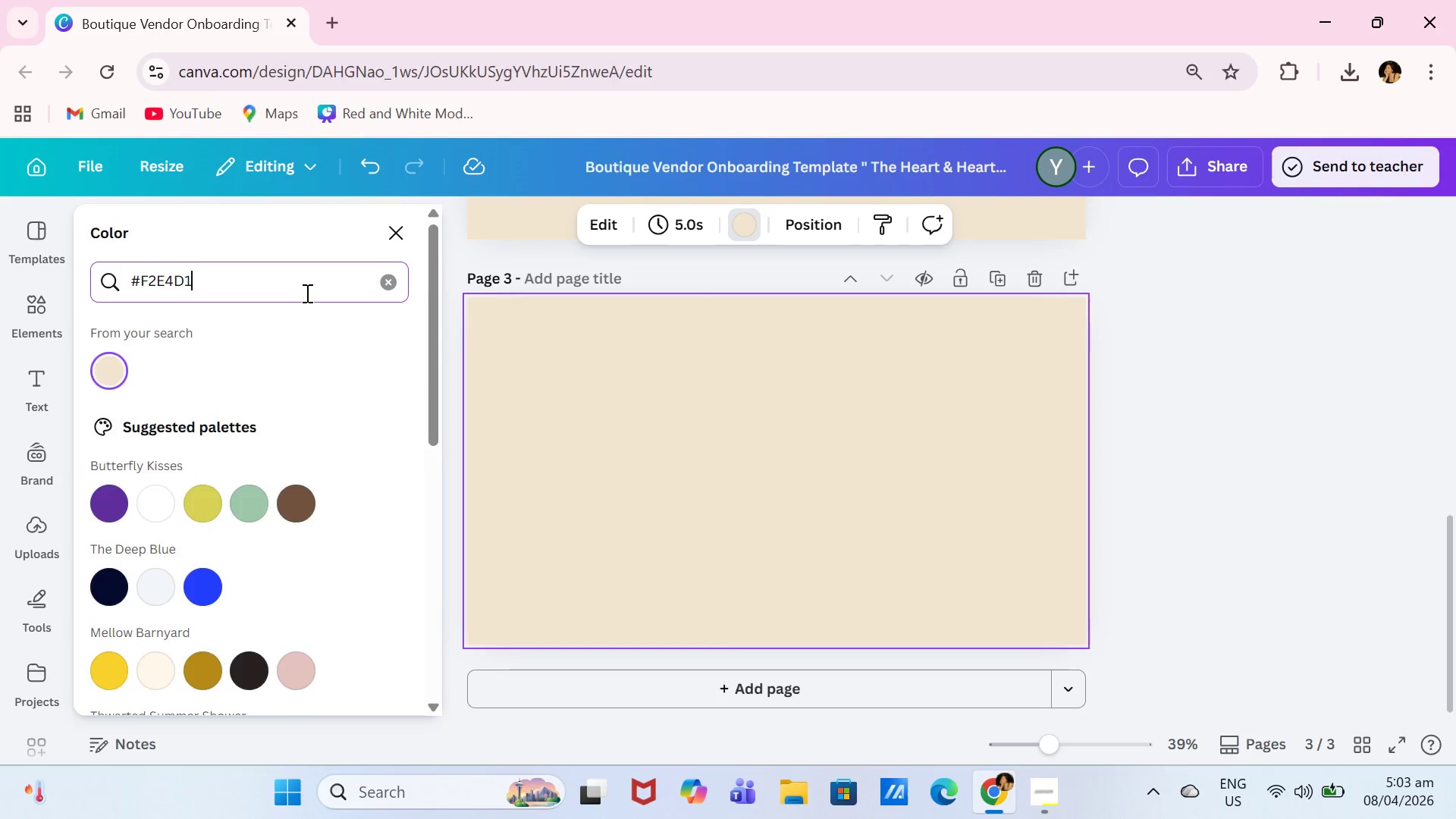 
key(Backspace)
key(Backspace)
key(Backspace)
key(Backspace)
key(Backspace)
key(Backspace)
type(3D3C3A)
 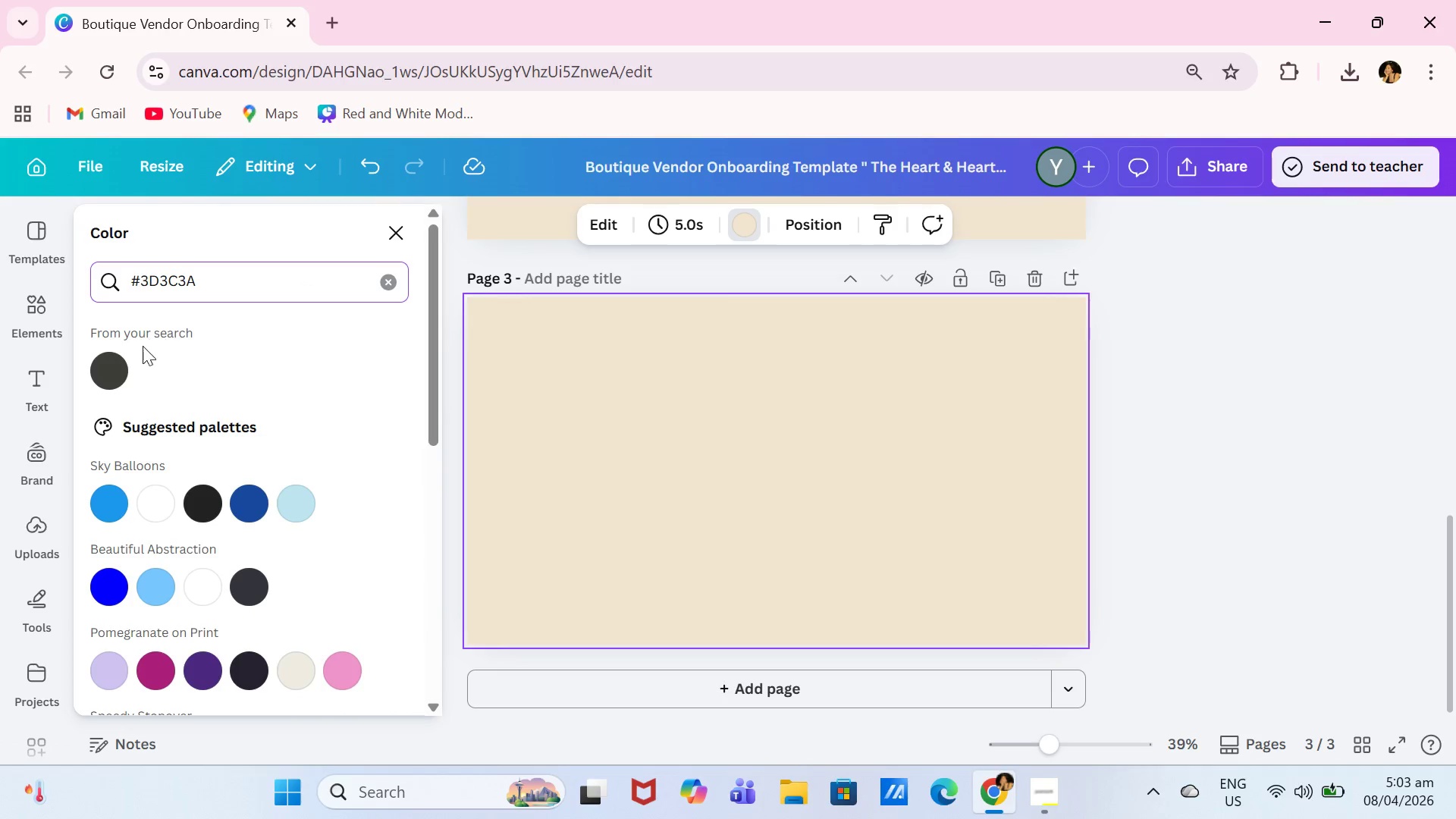 
left_click([105, 367])
 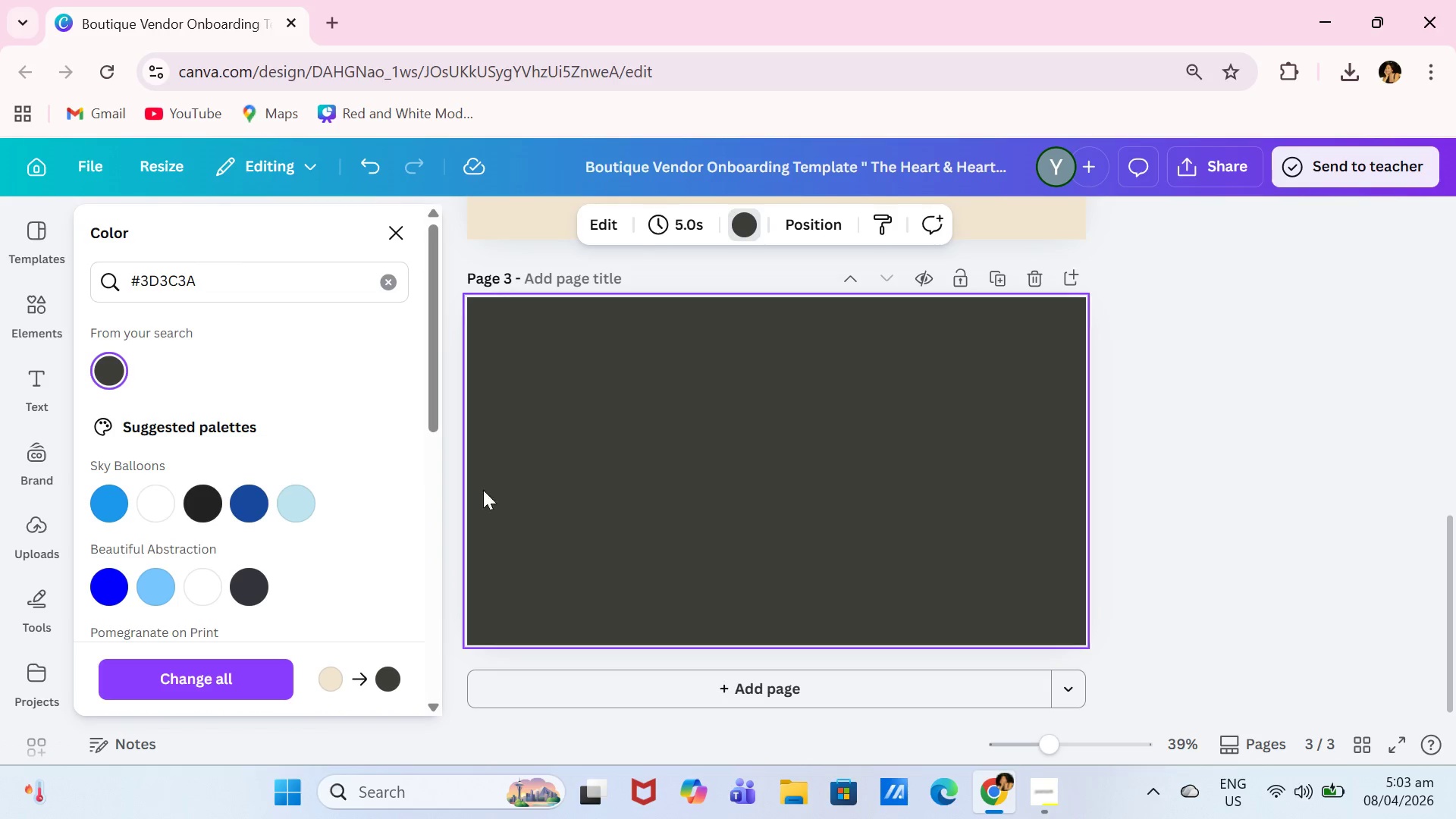 
scroll: coordinate [698, 471], scroll_direction: up, amount: 6.0
 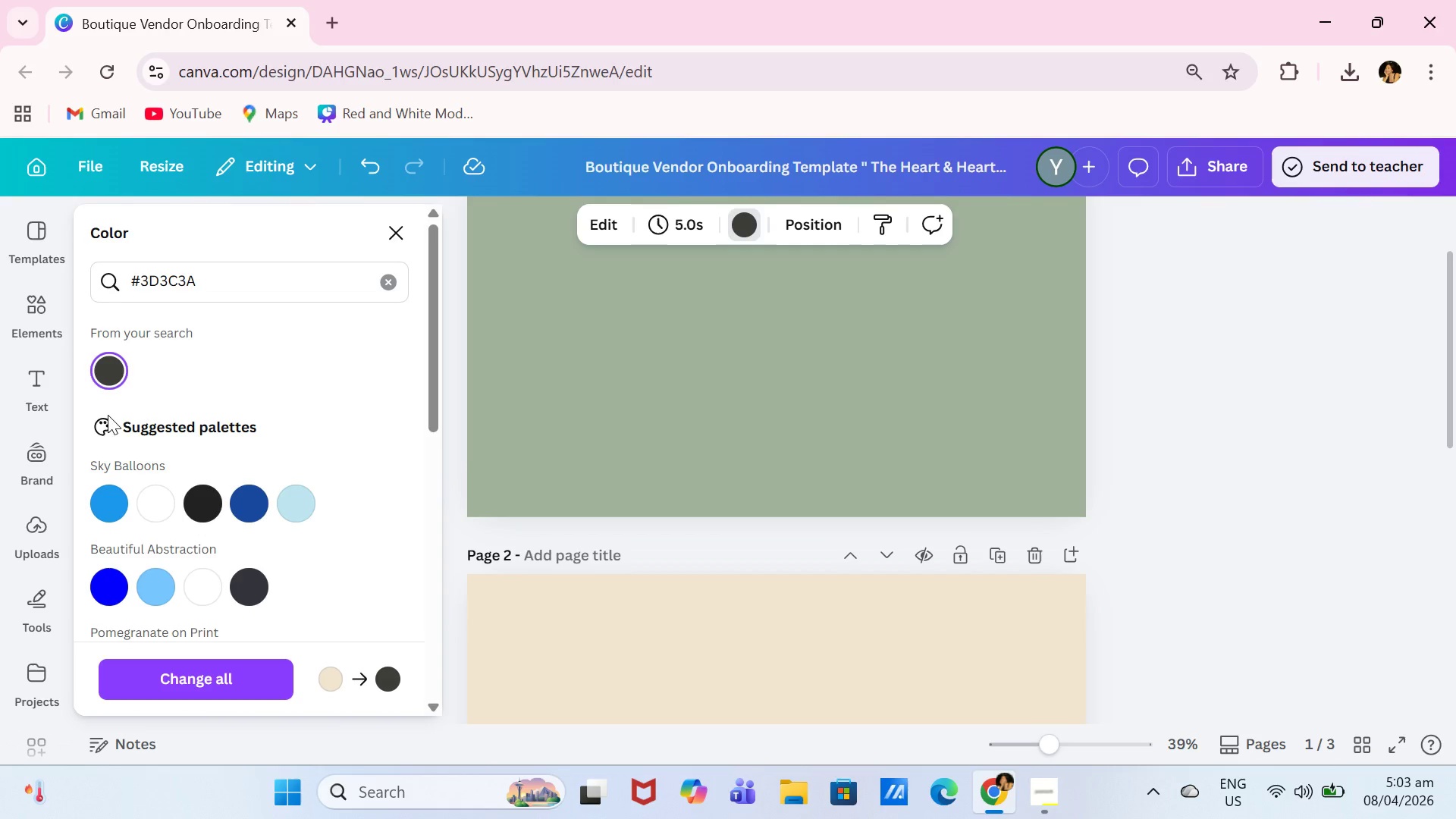 
left_click([23, 389])
 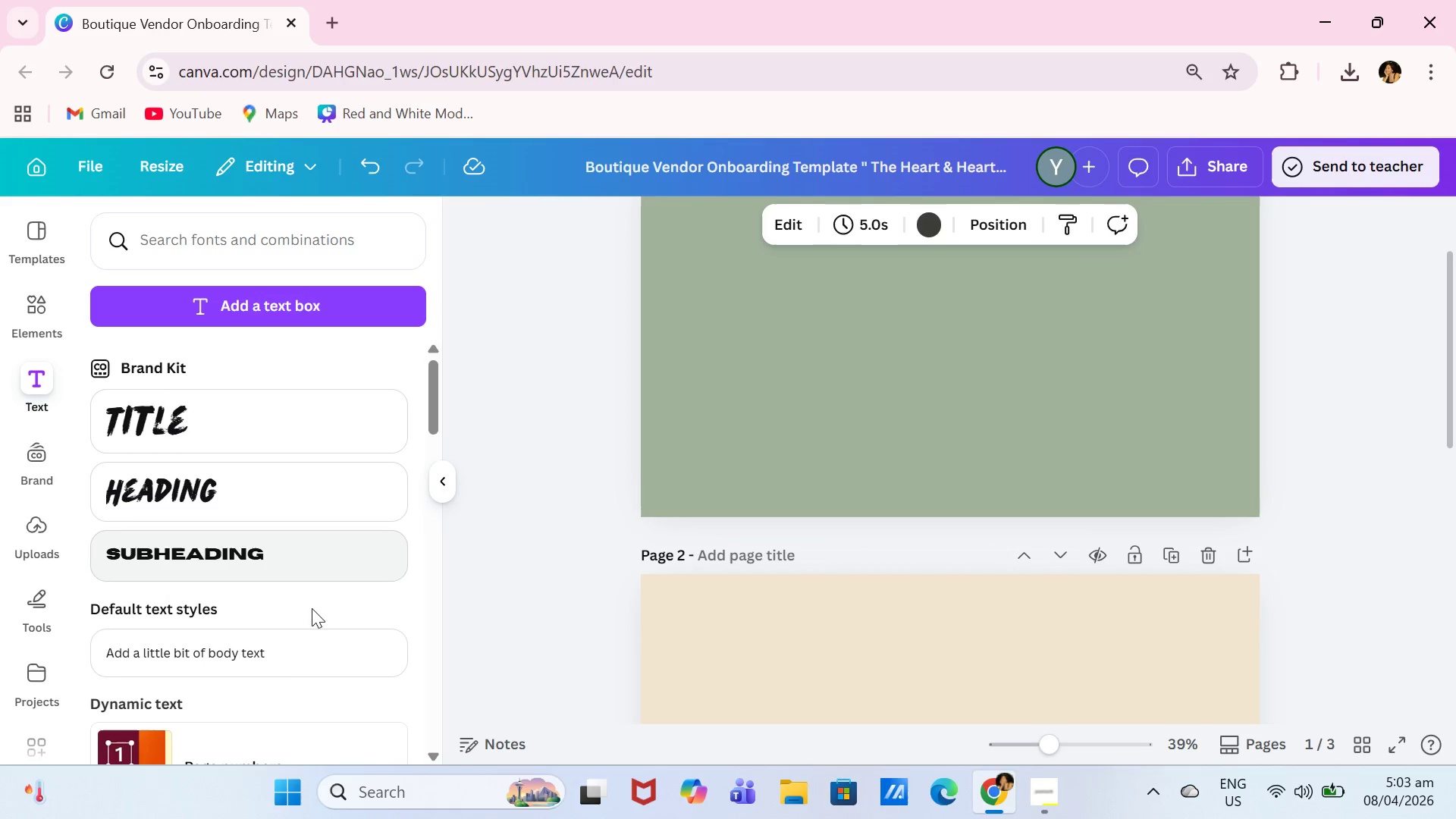 
left_click([291, 643])
 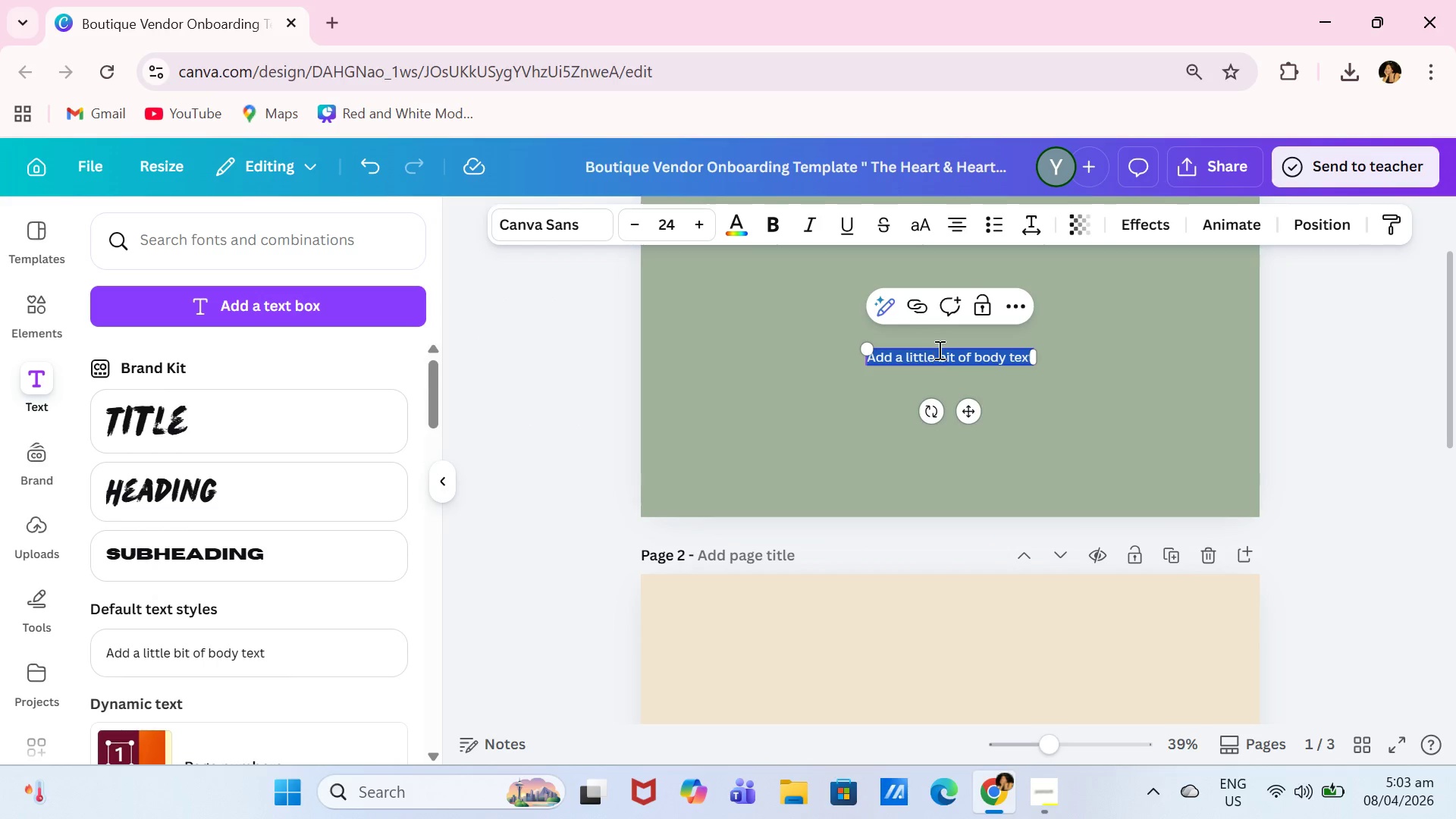 
type(Trs)
key(Backspace)
key(Backspace)
key(Backspace)
type(TRISHA)
 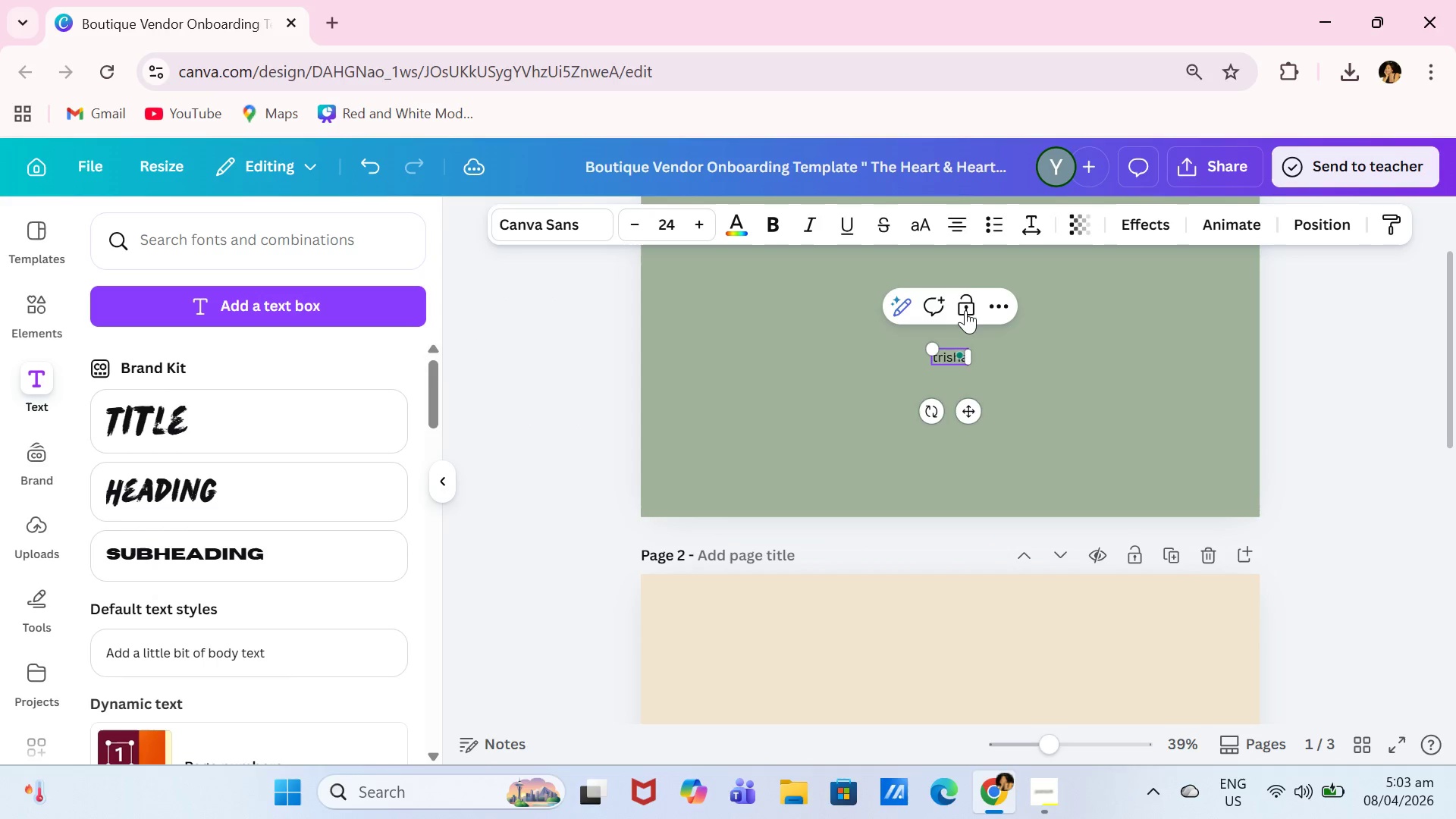 
left_click([563, 222])
 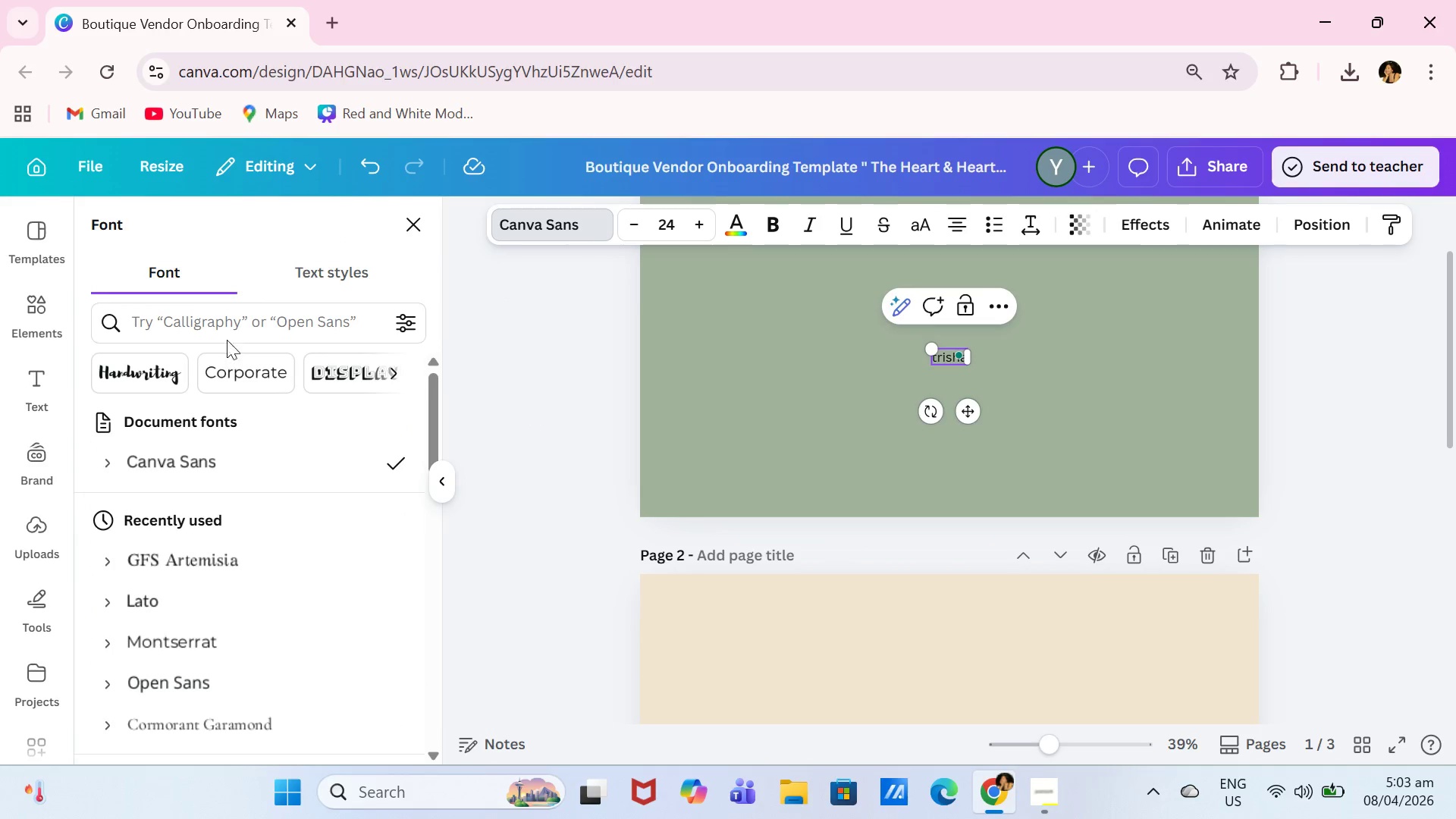 
type(playfar)
key(Backspace)
type(ir)
 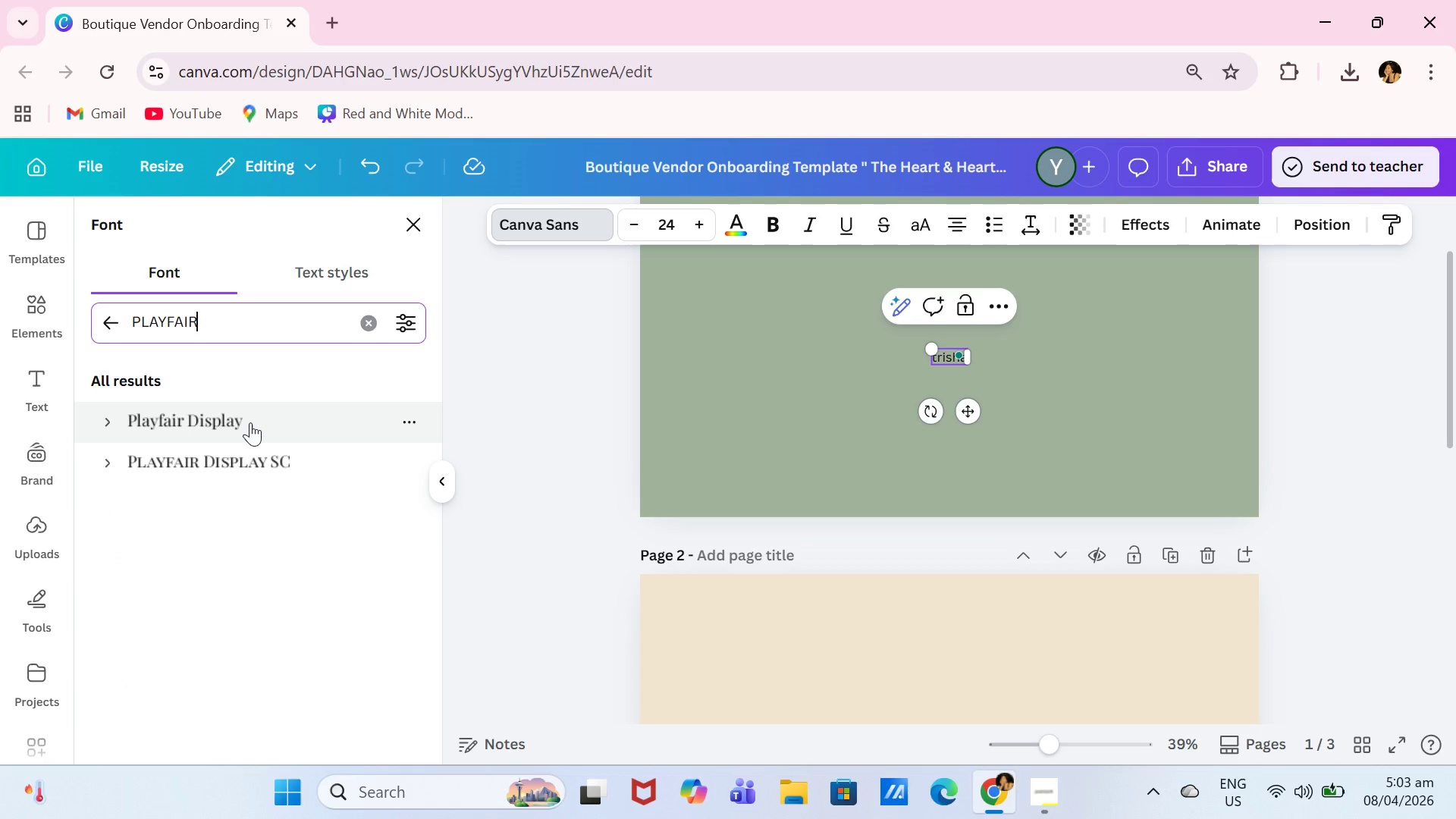 
left_click([250, 422])
 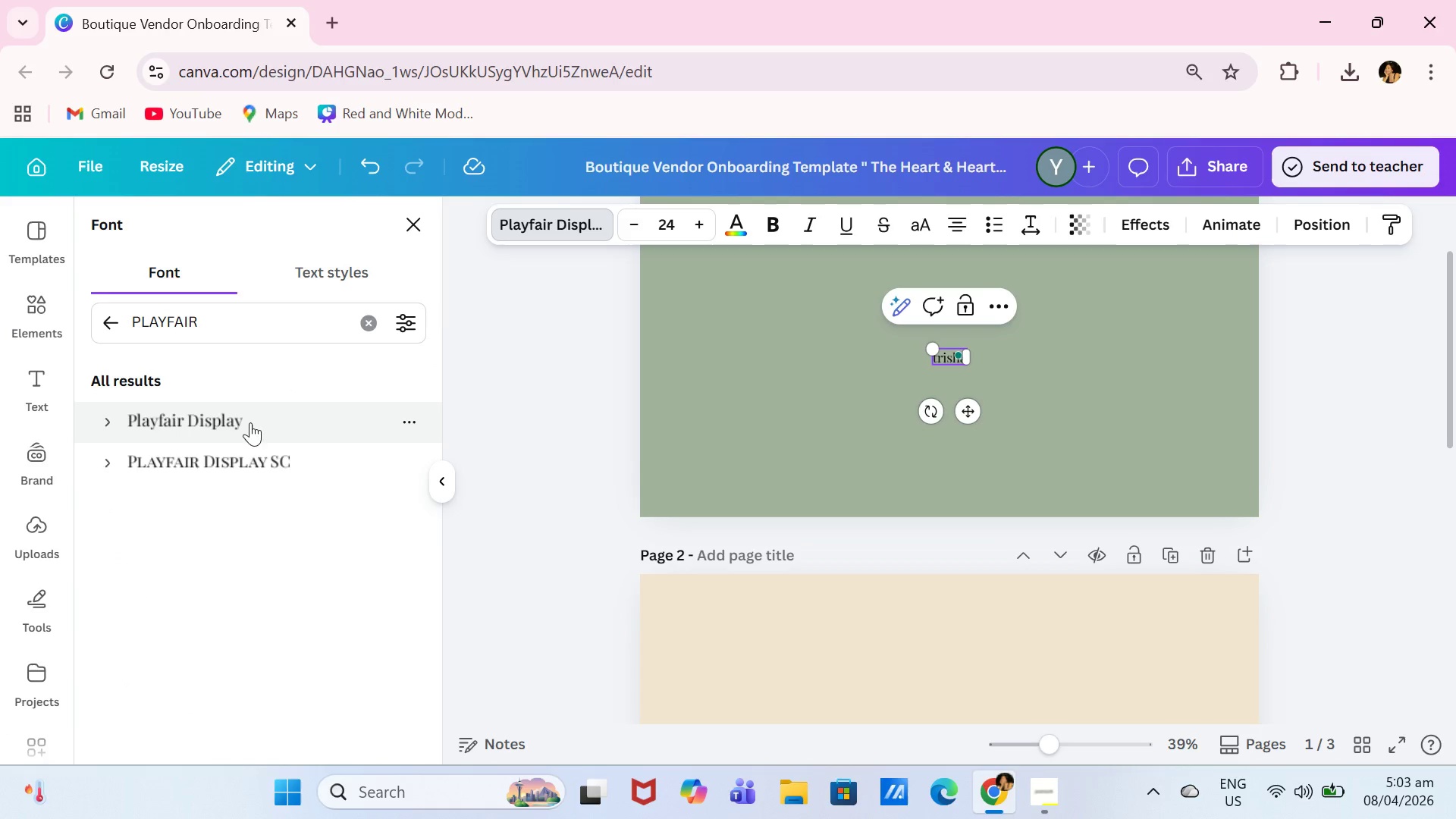 
left_click([1225, 458])
 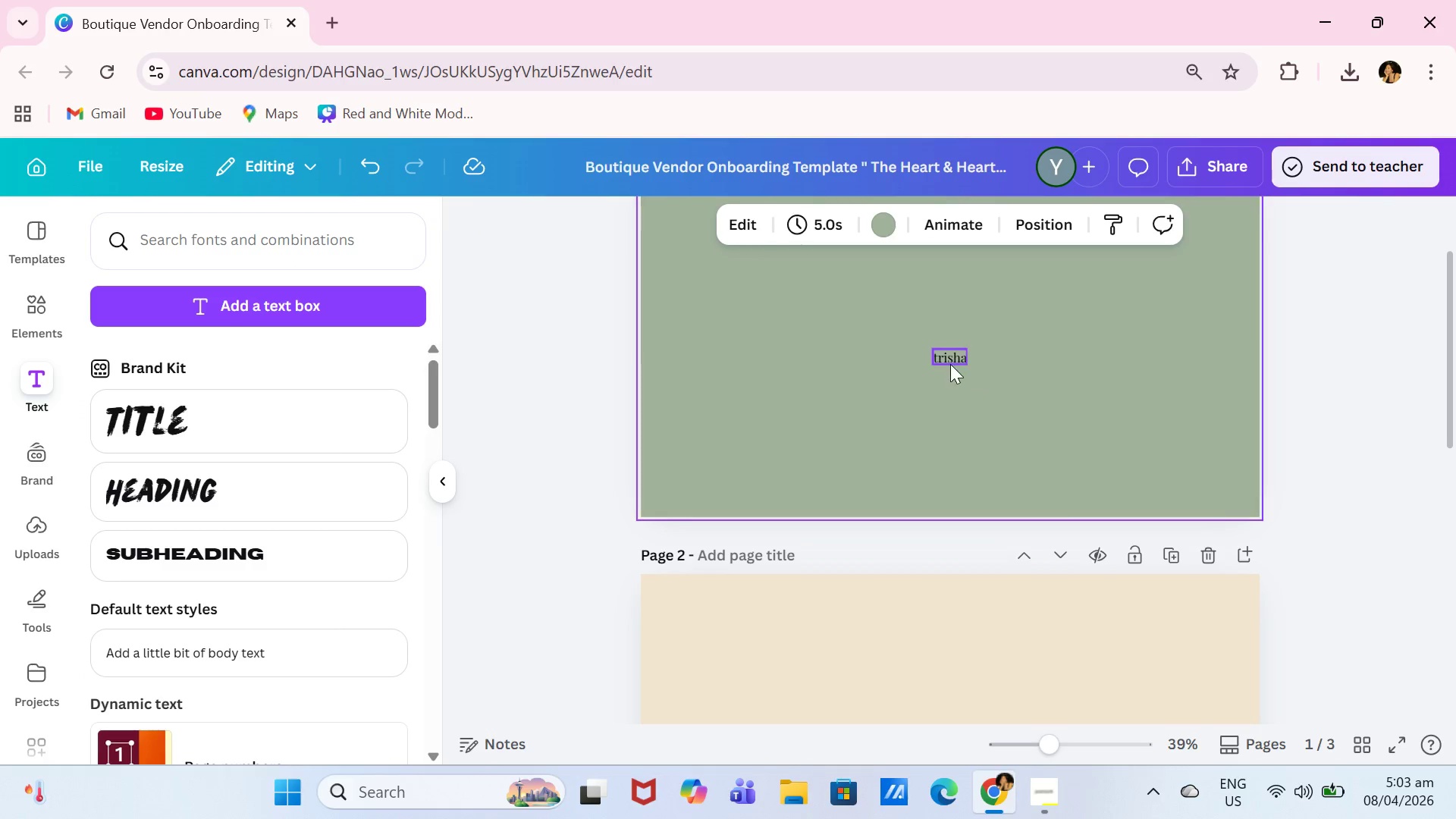 
left_click([950, 364])
 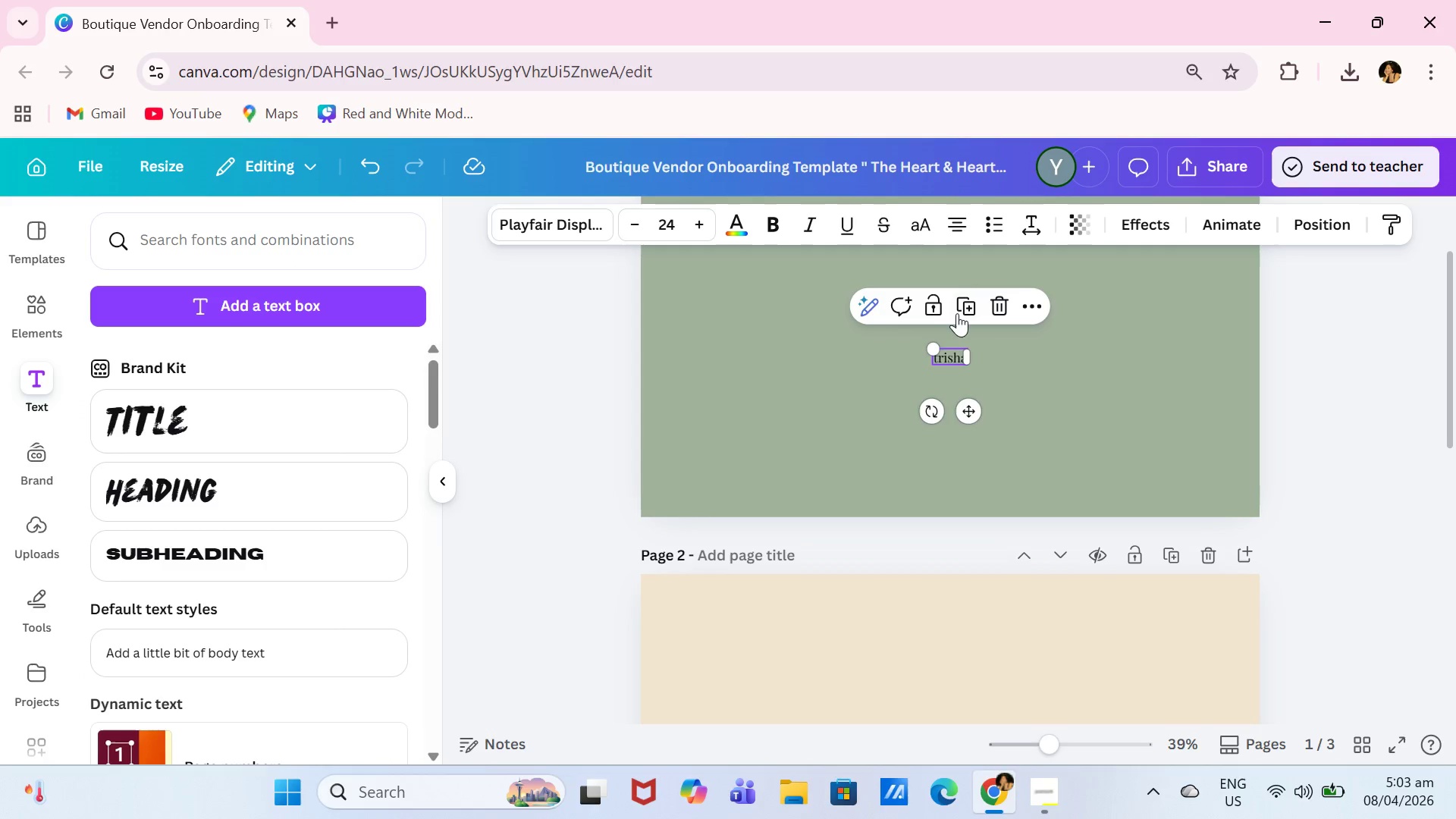 
left_click([959, 311])
 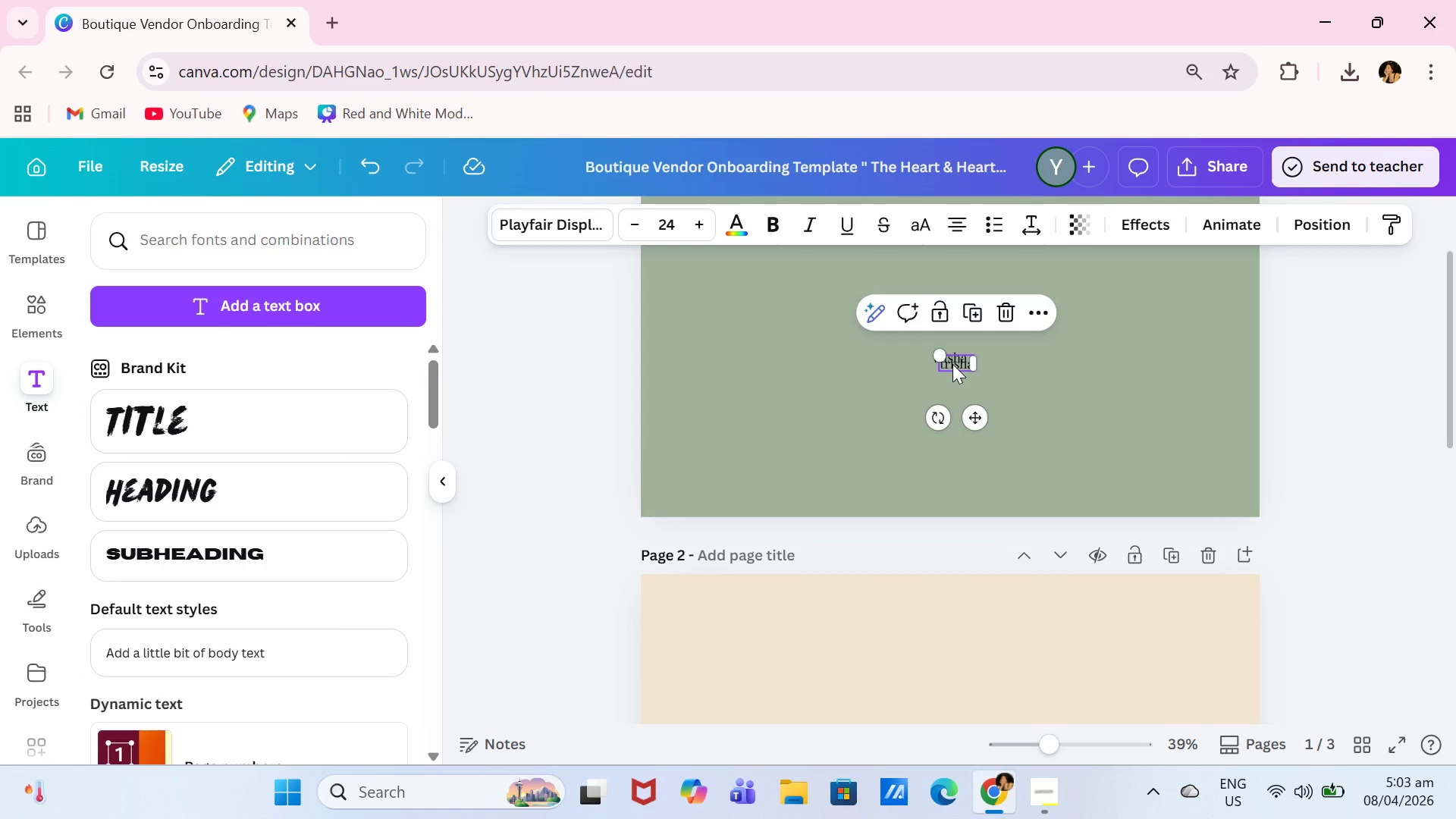 
left_click_drag(start_coordinate=[954, 366], to_coordinate=[954, 411])
 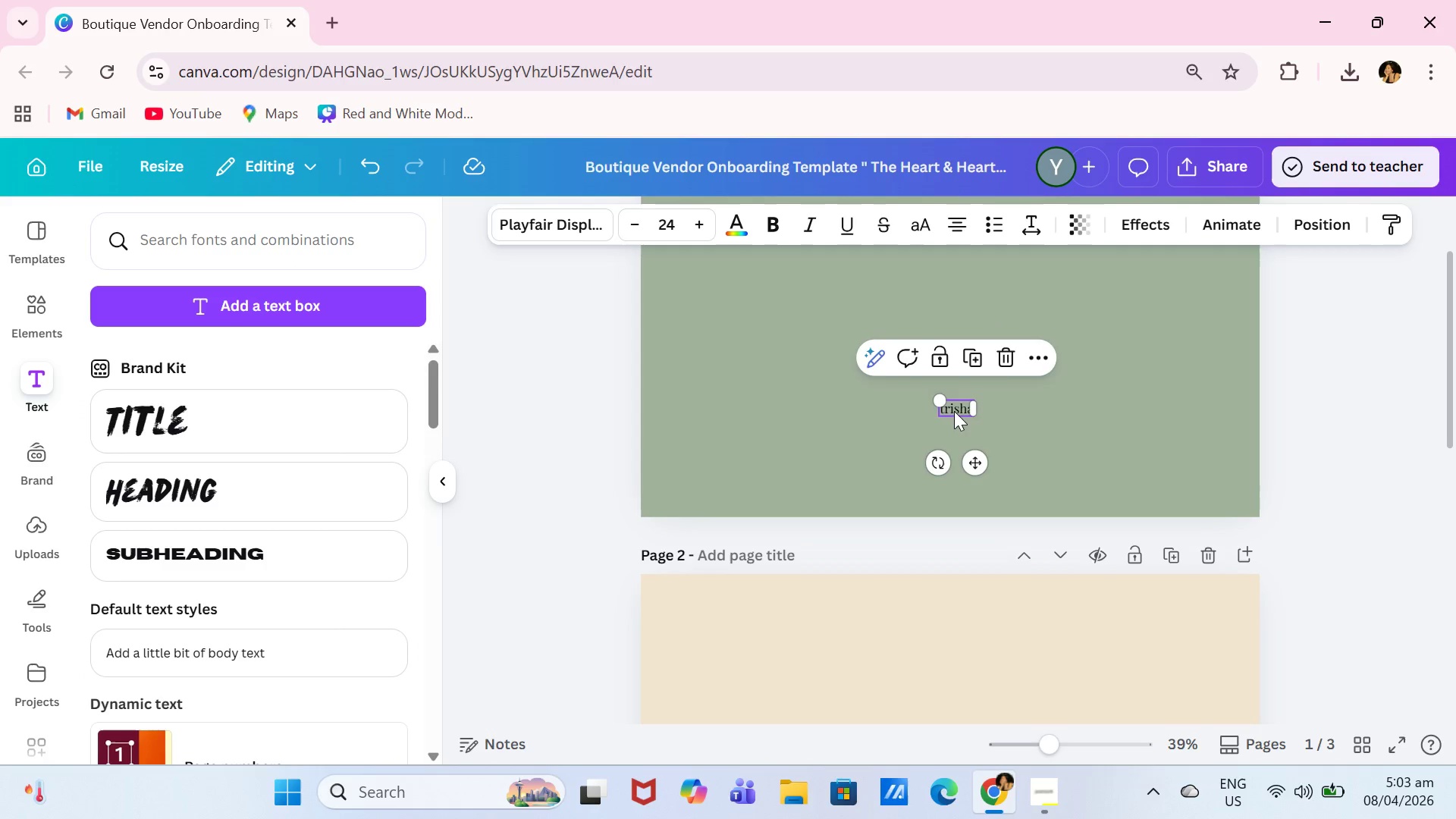 
double_click([954, 411])
 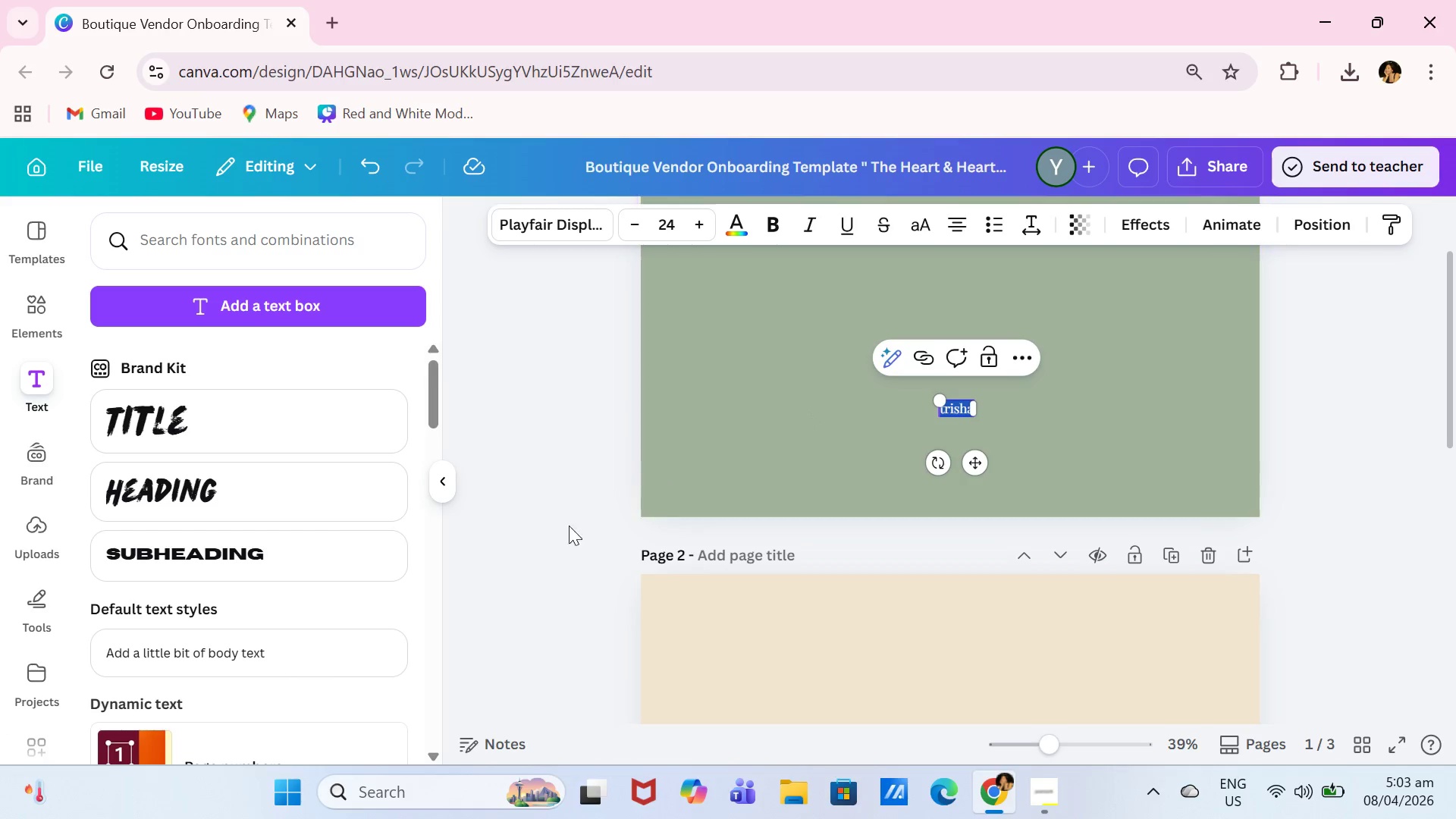 
left_click([562, 232])
 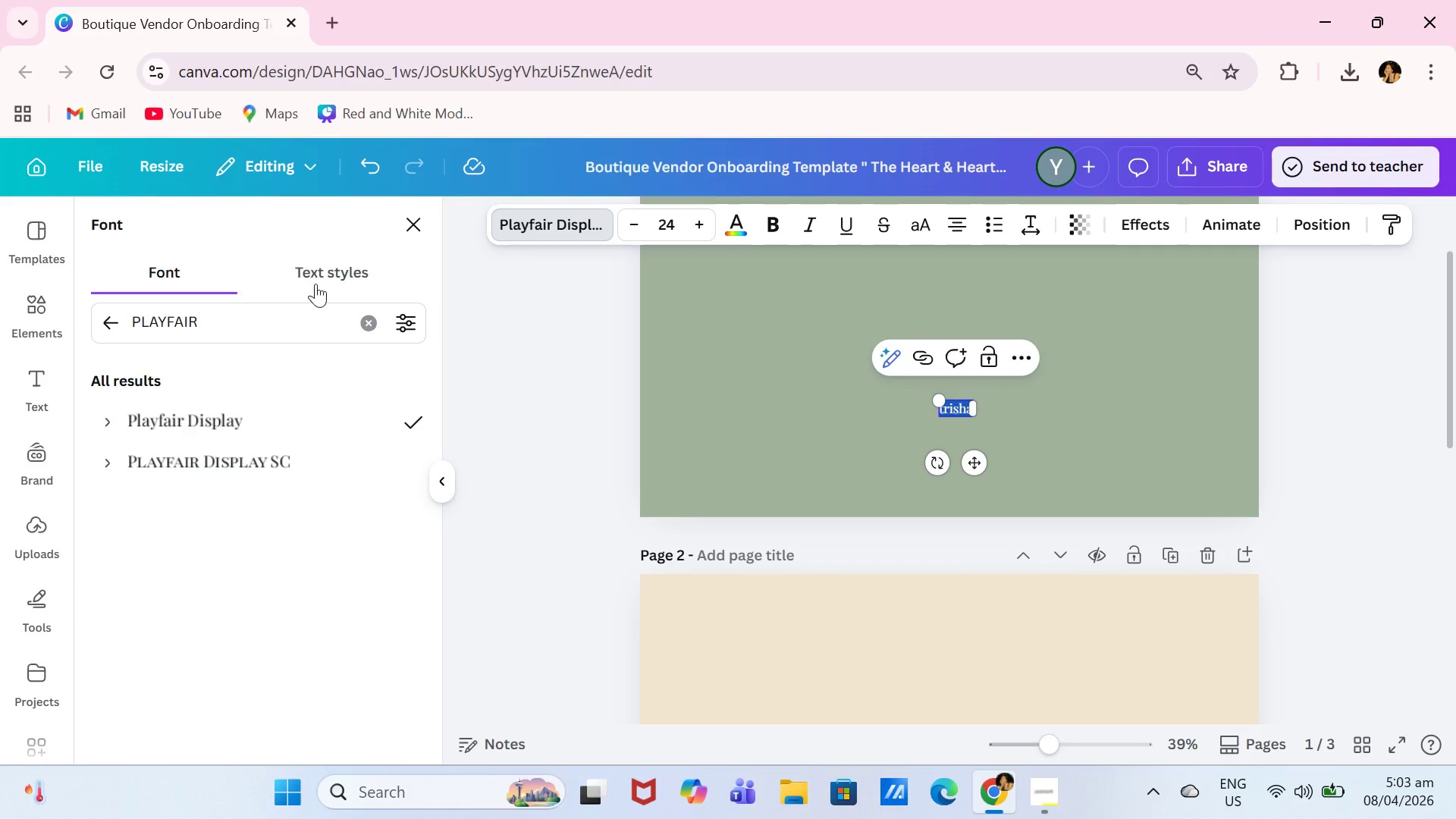 
left_click([360, 316])
 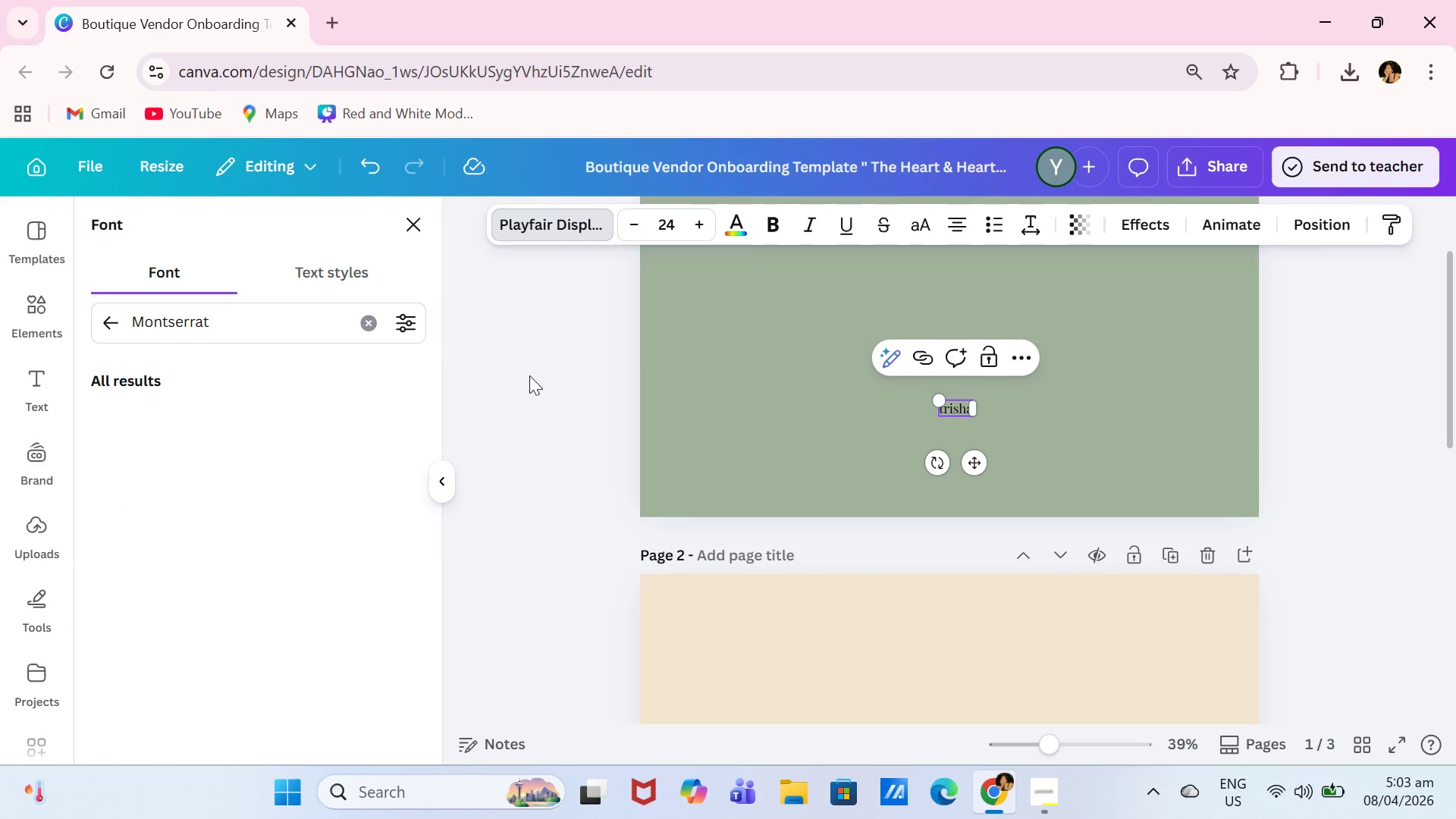 
left_click([316, 424])
 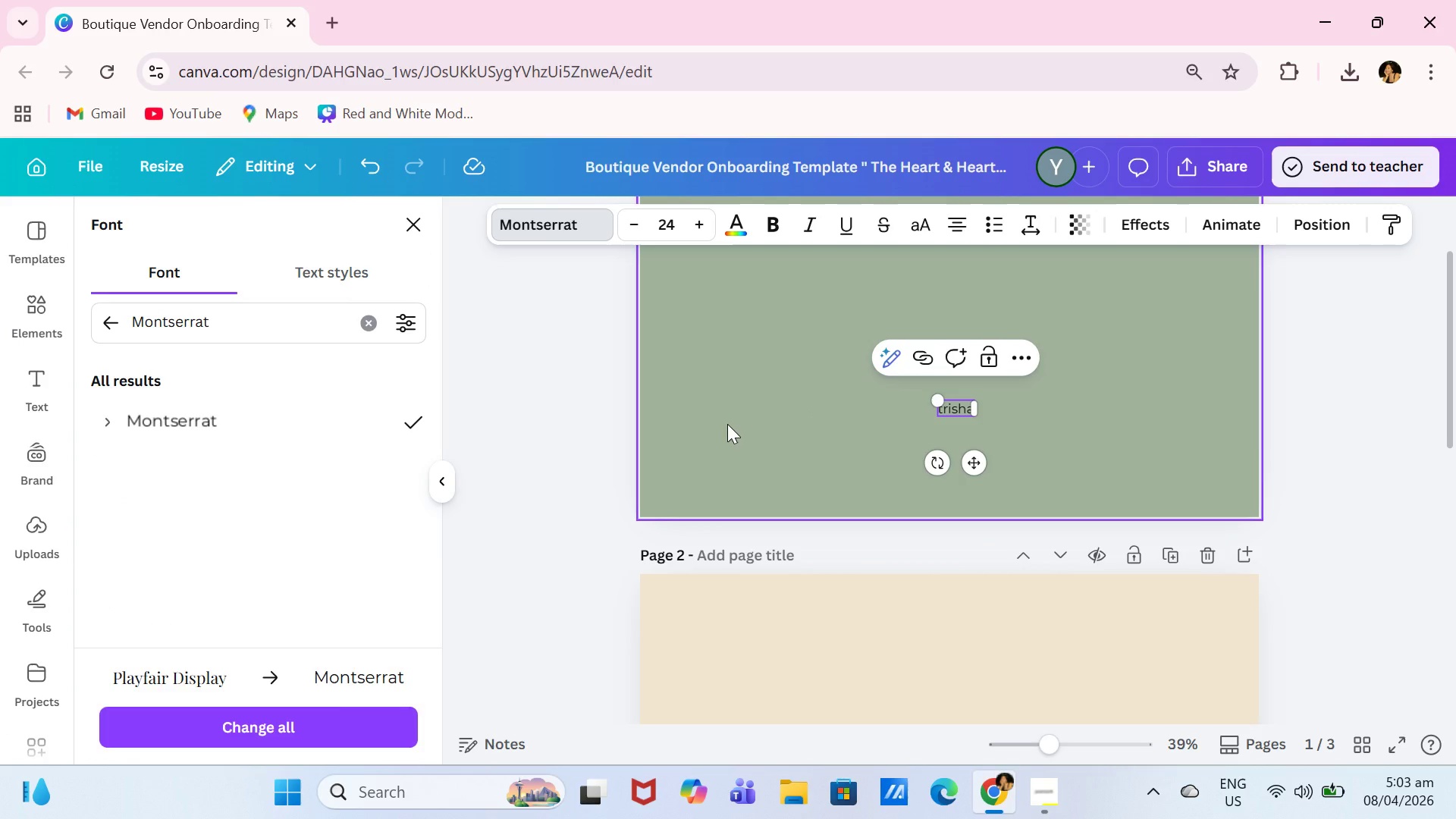 
left_click([727, 424])
 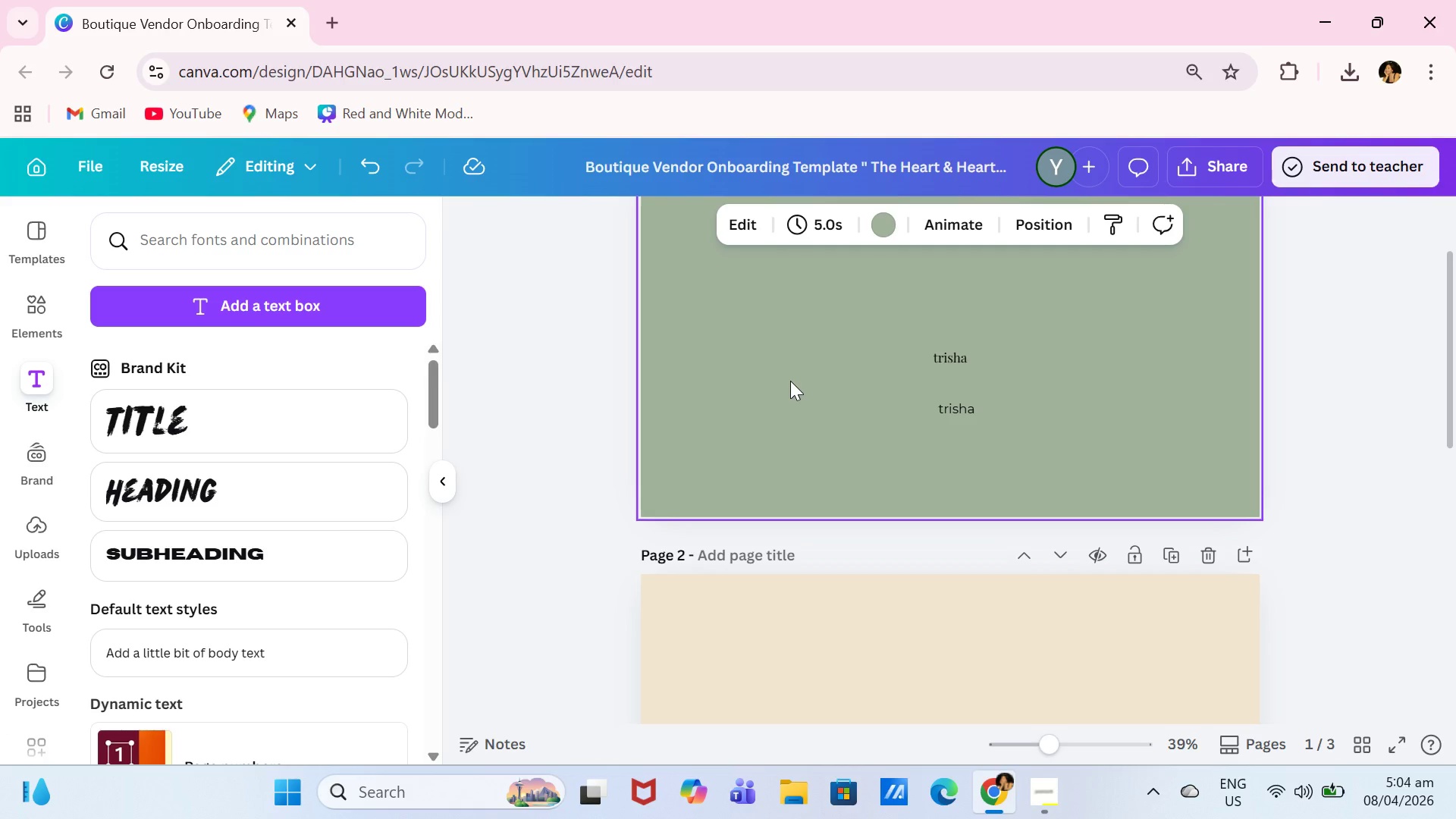 
wait(9.36)
 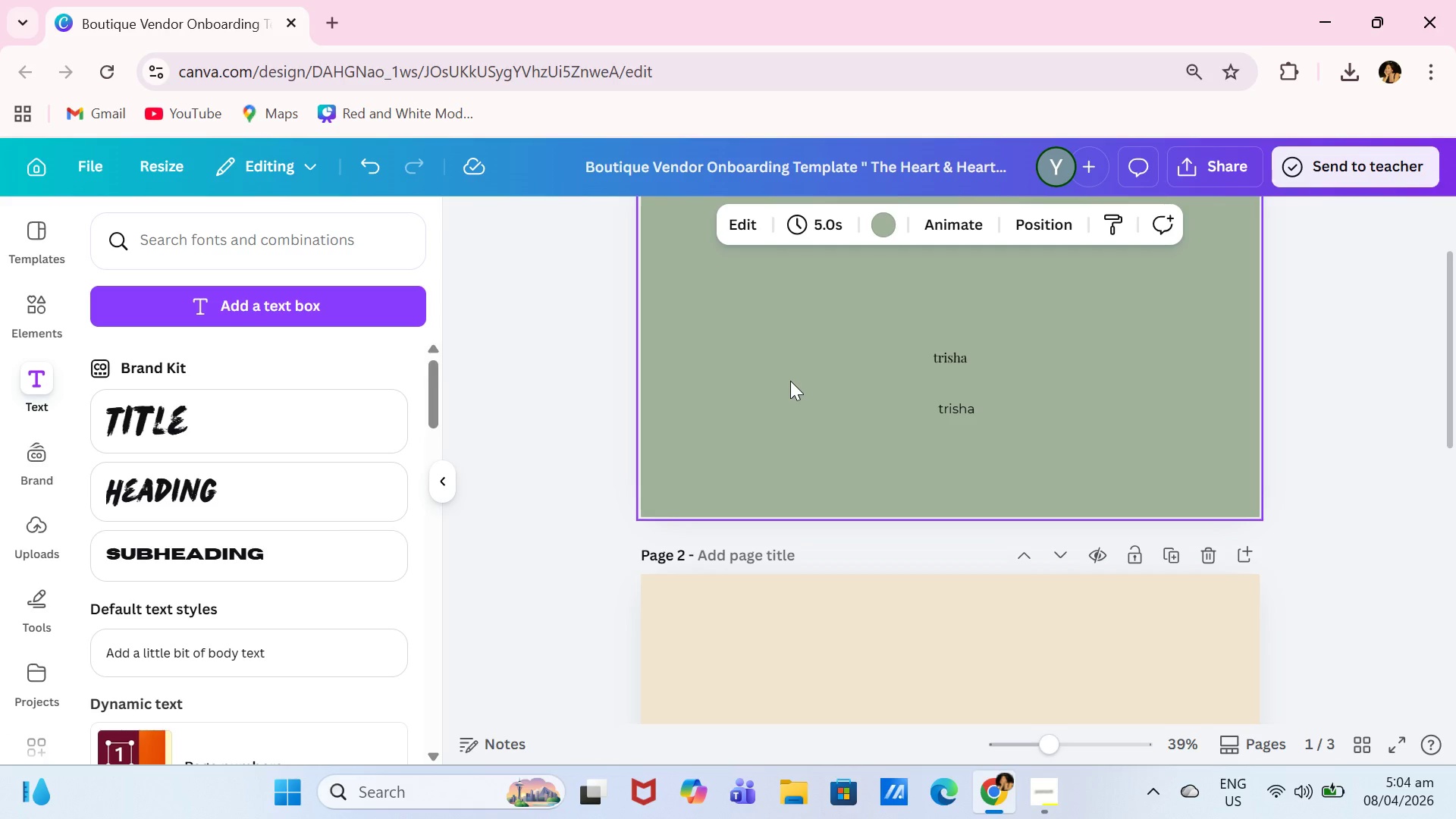 
scroll: coordinate [969, 498], scroll_direction: down, amount: 4.0
 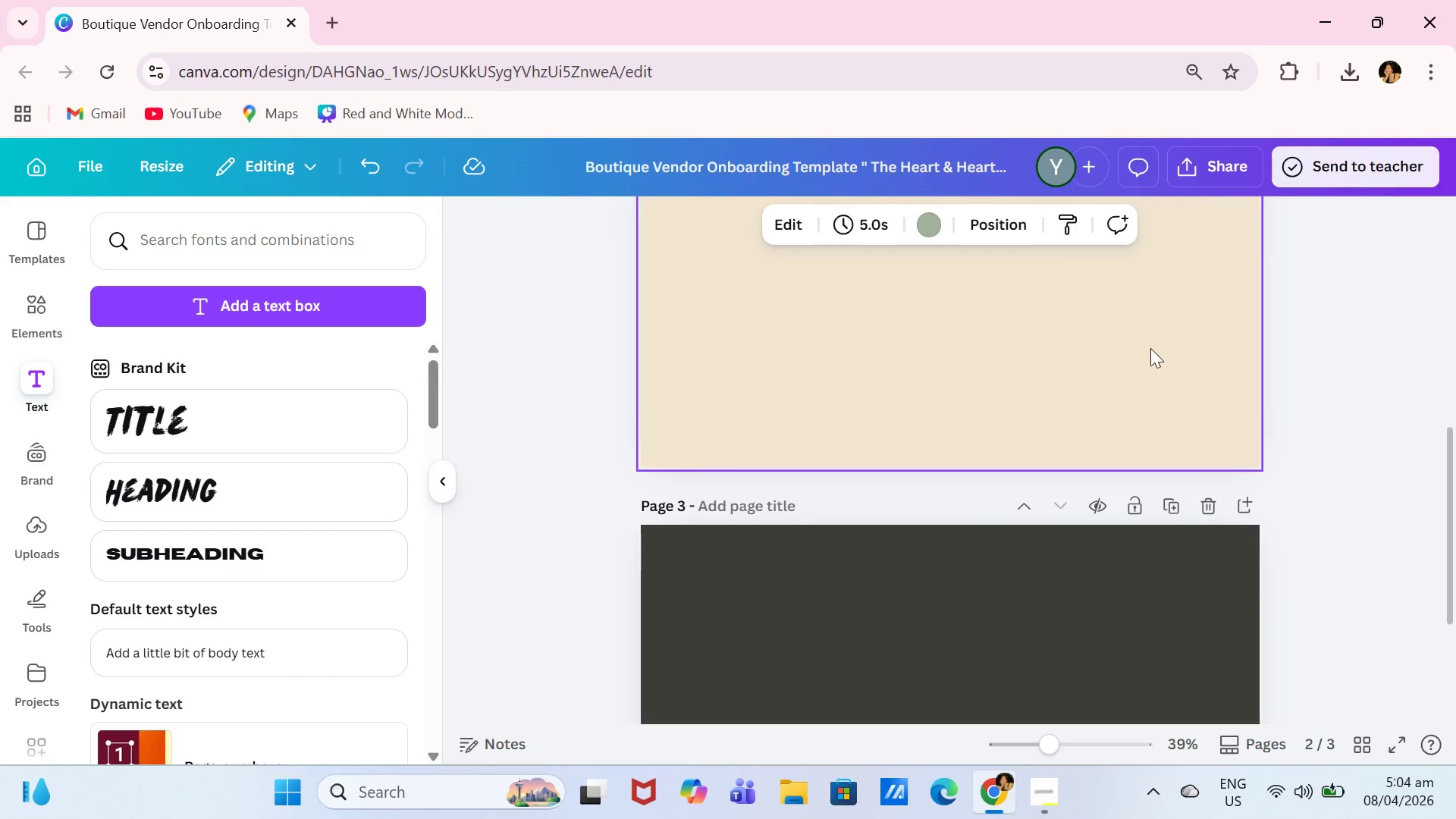 
left_click([42, 306])
 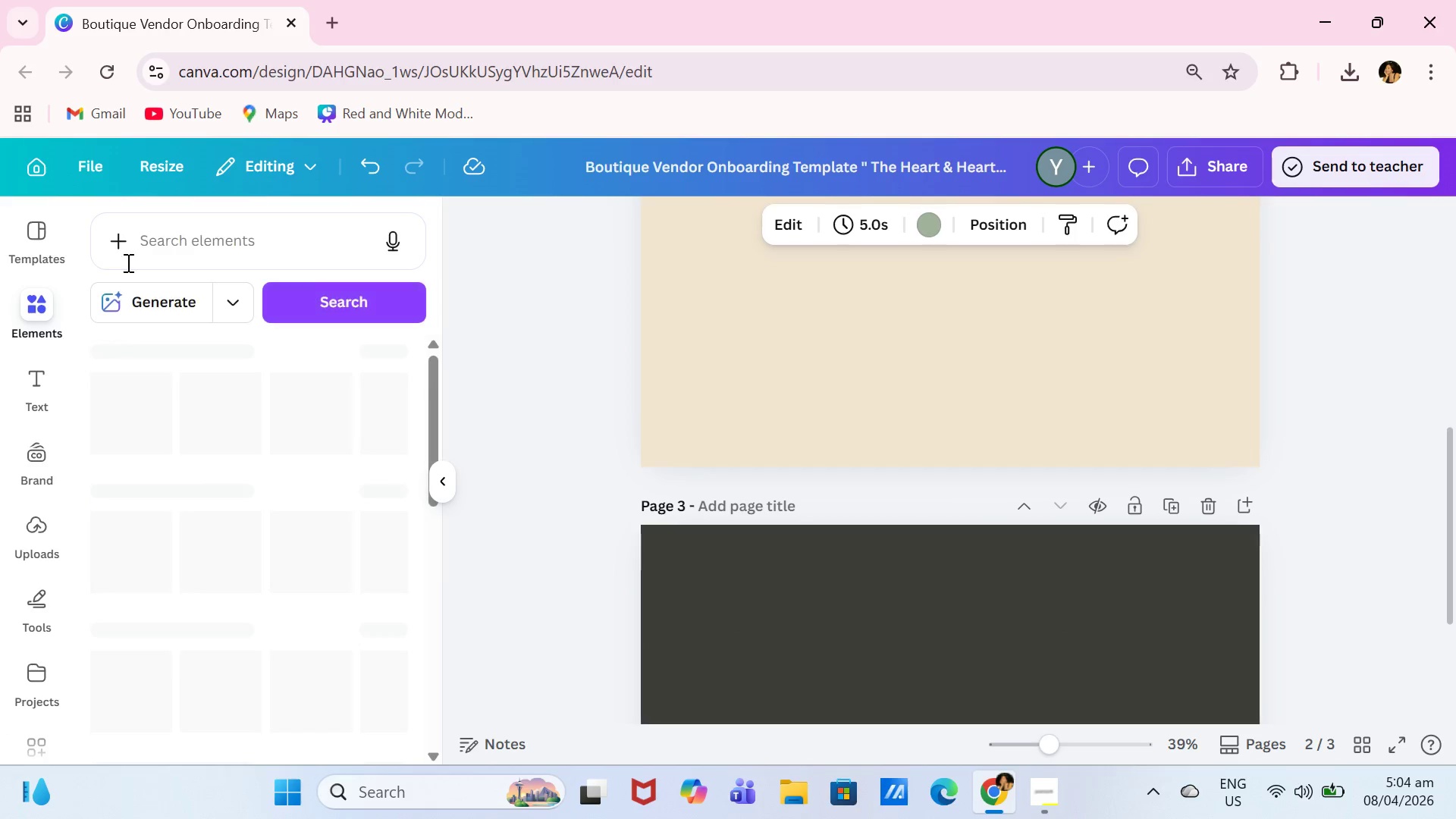 
left_click([182, 256])
 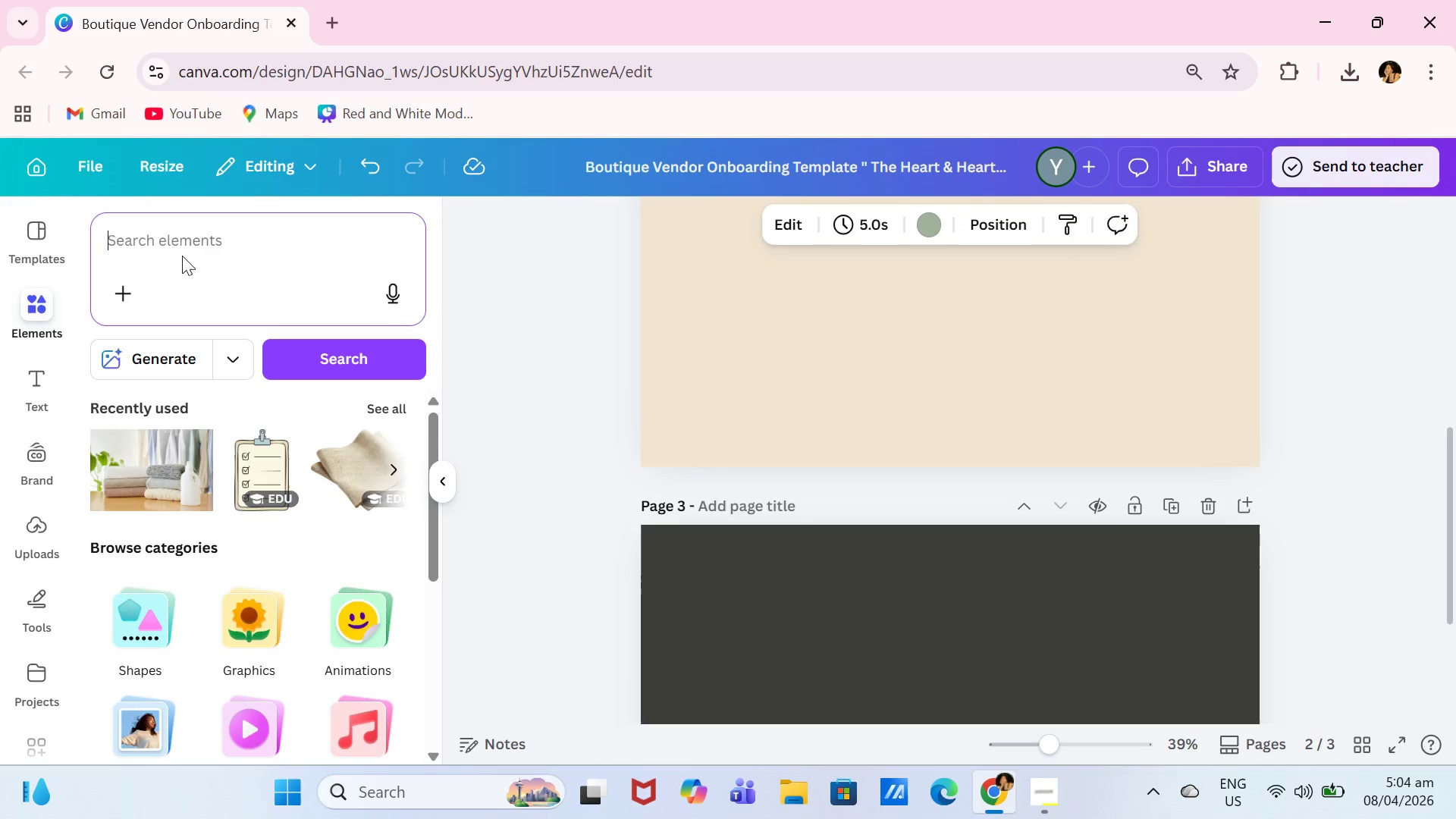 
type(candle)
 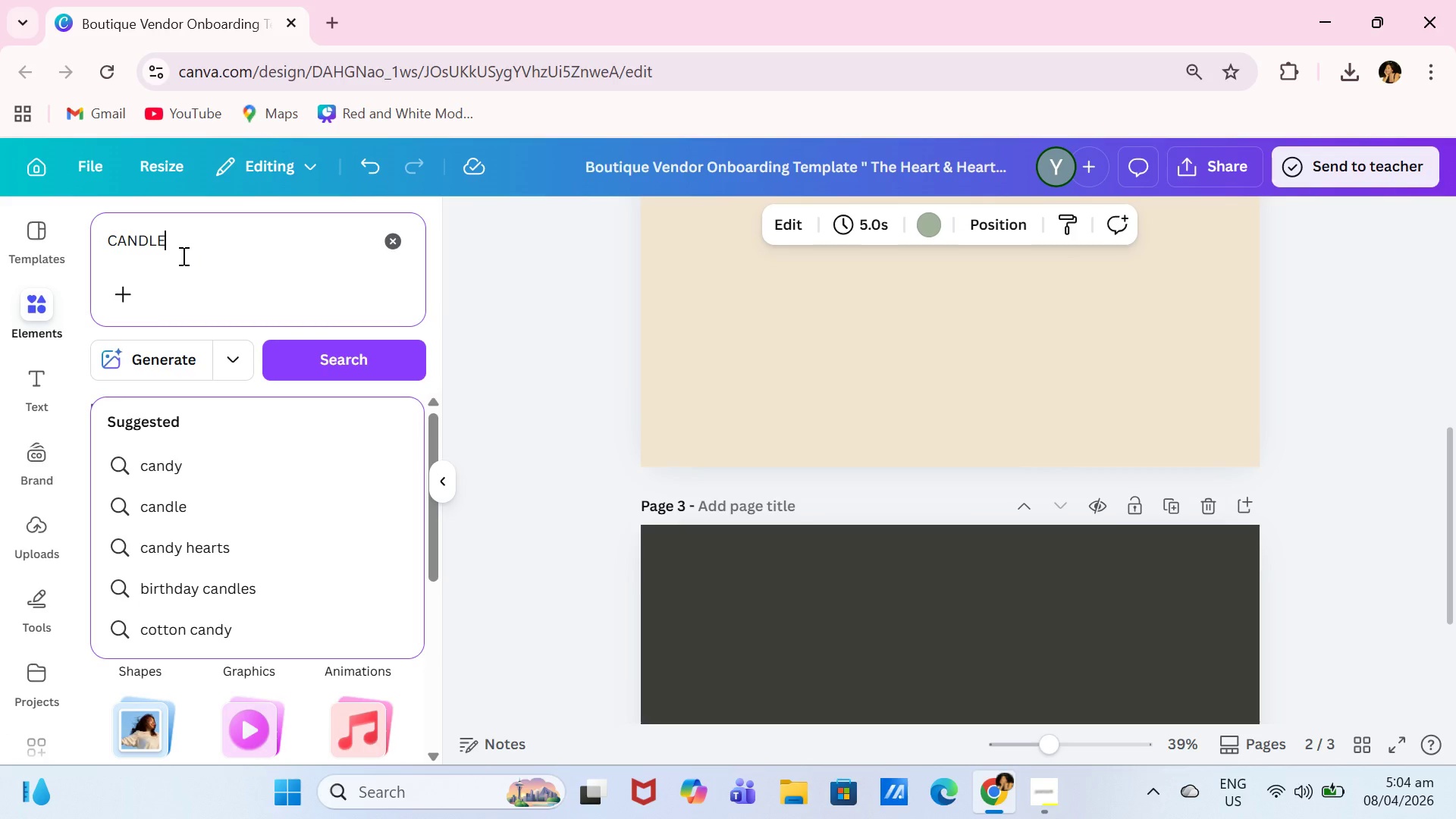 
key(Enter)
 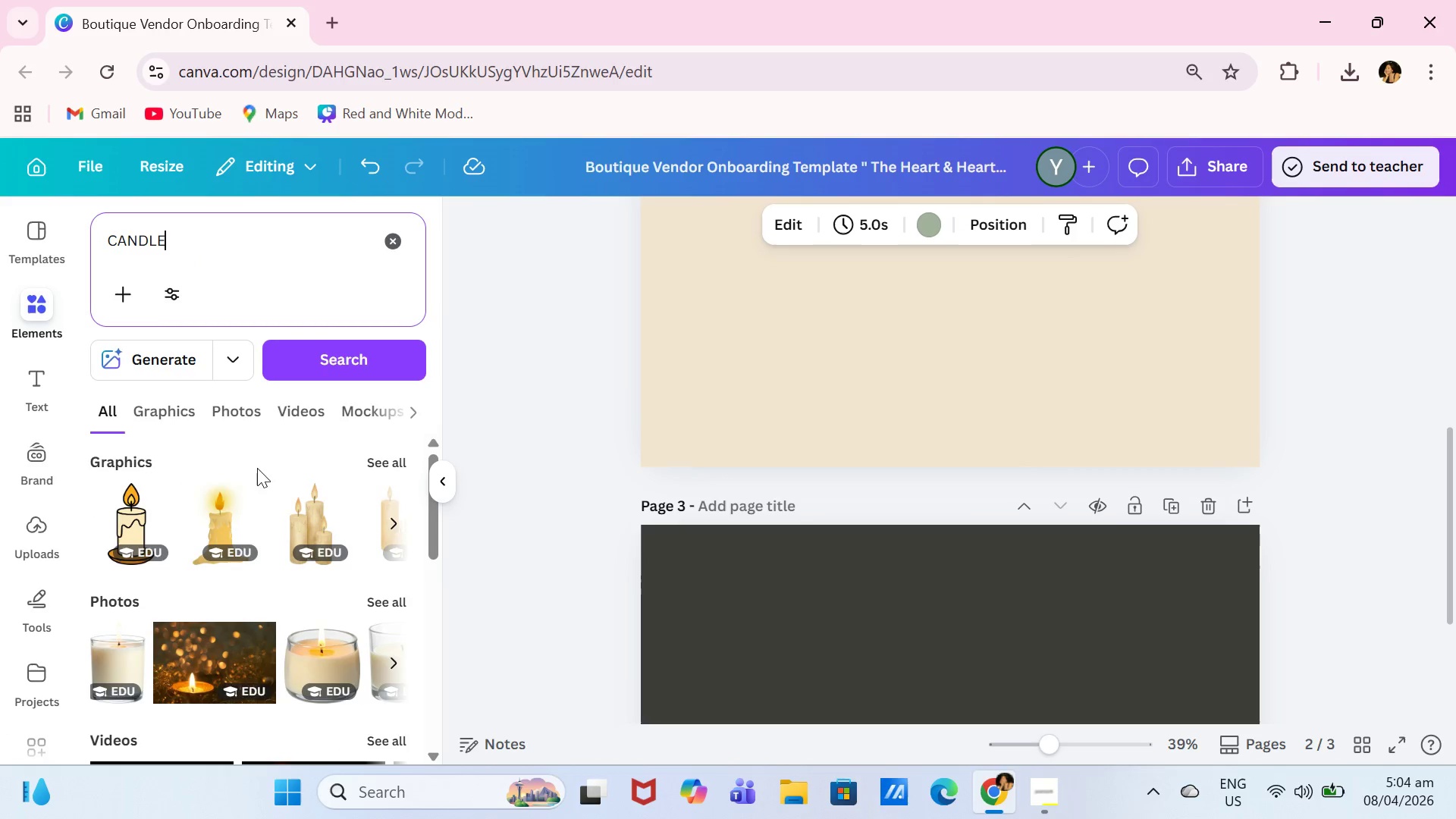 
left_click([252, 414])
 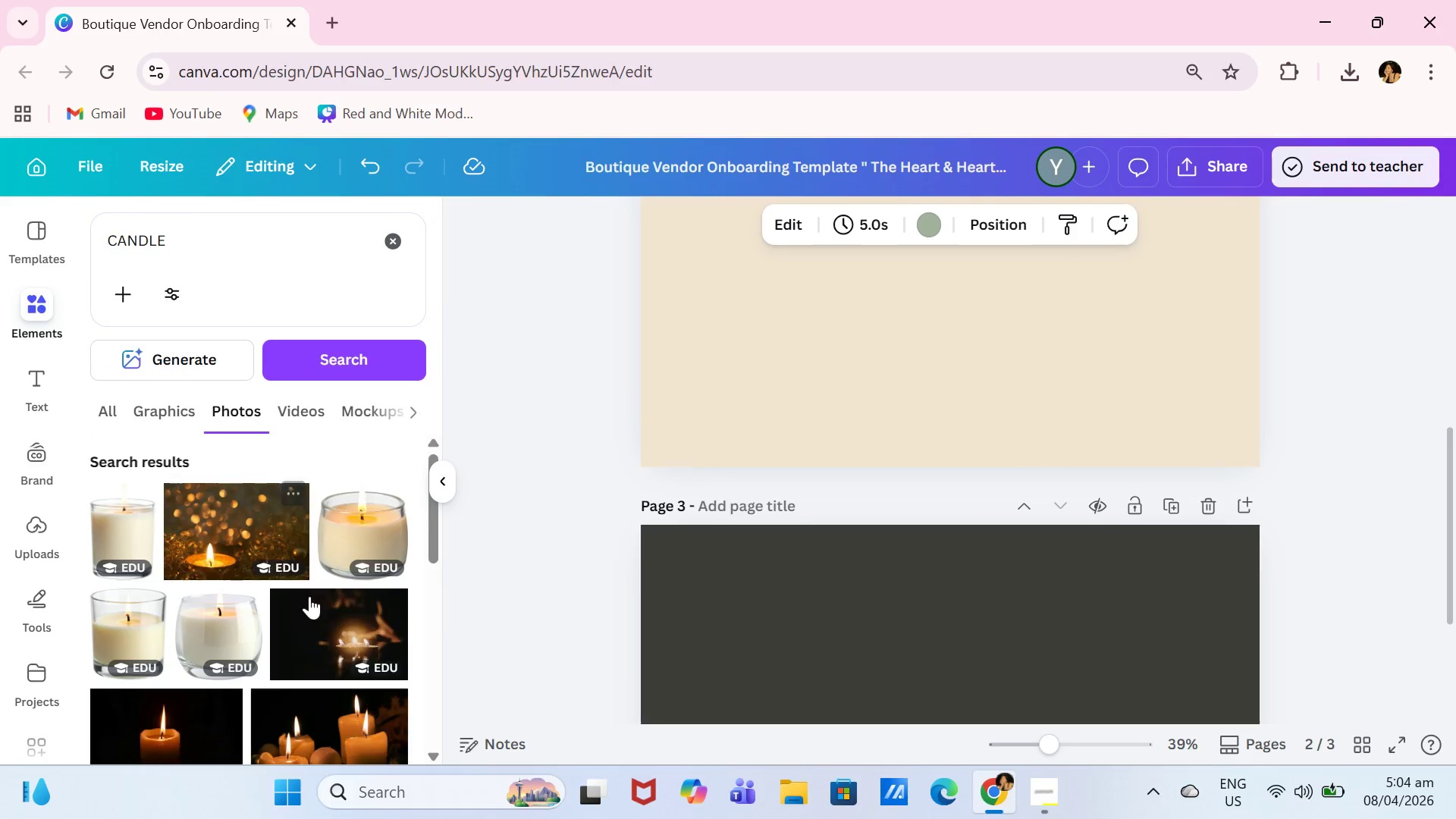 
scroll: coordinate [308, 597], scroll_direction: down, amount: 5.0
 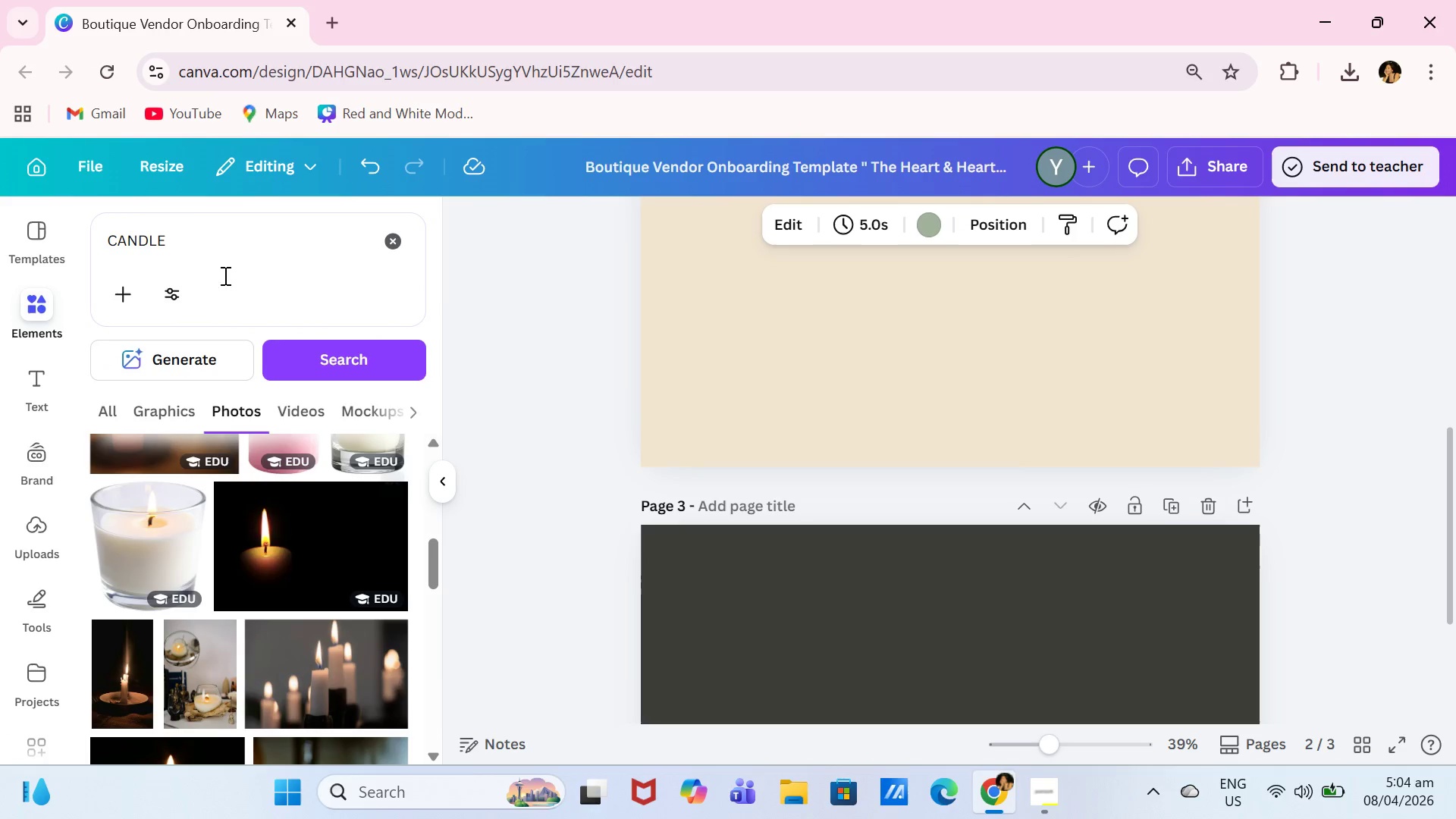 
left_click([251, 242])
 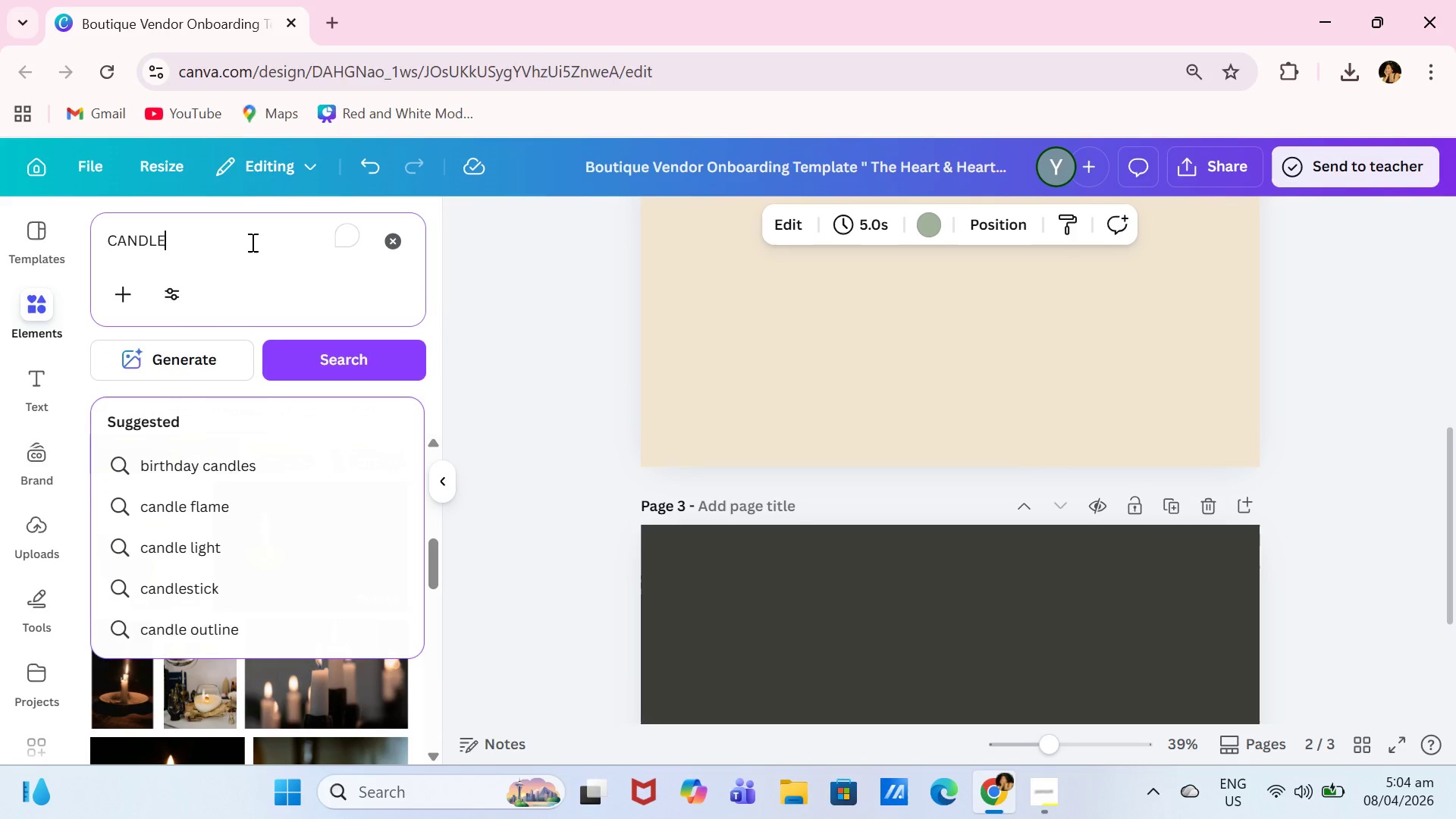 
type( display aesthetic)
 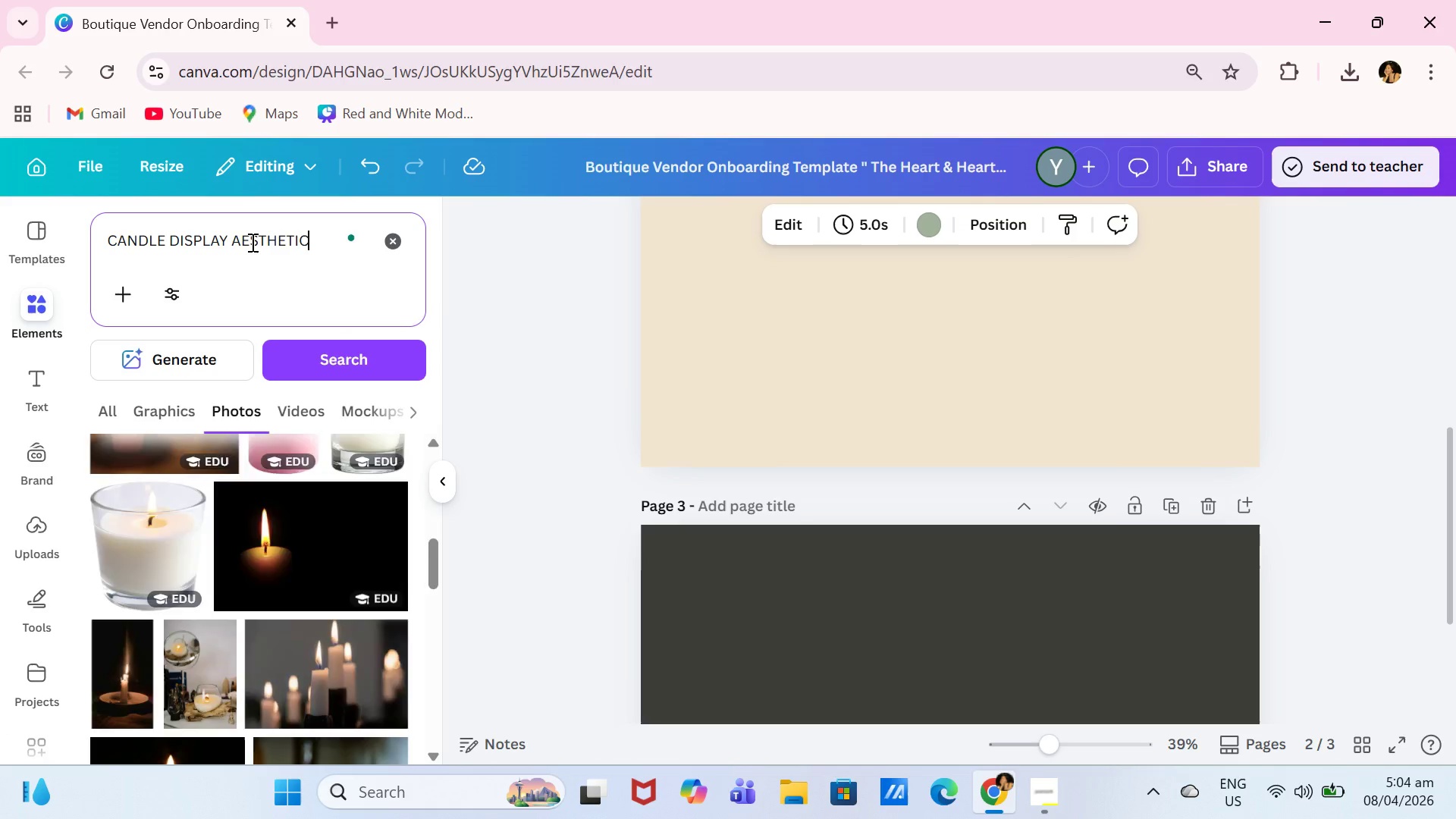 
key(Enter)
 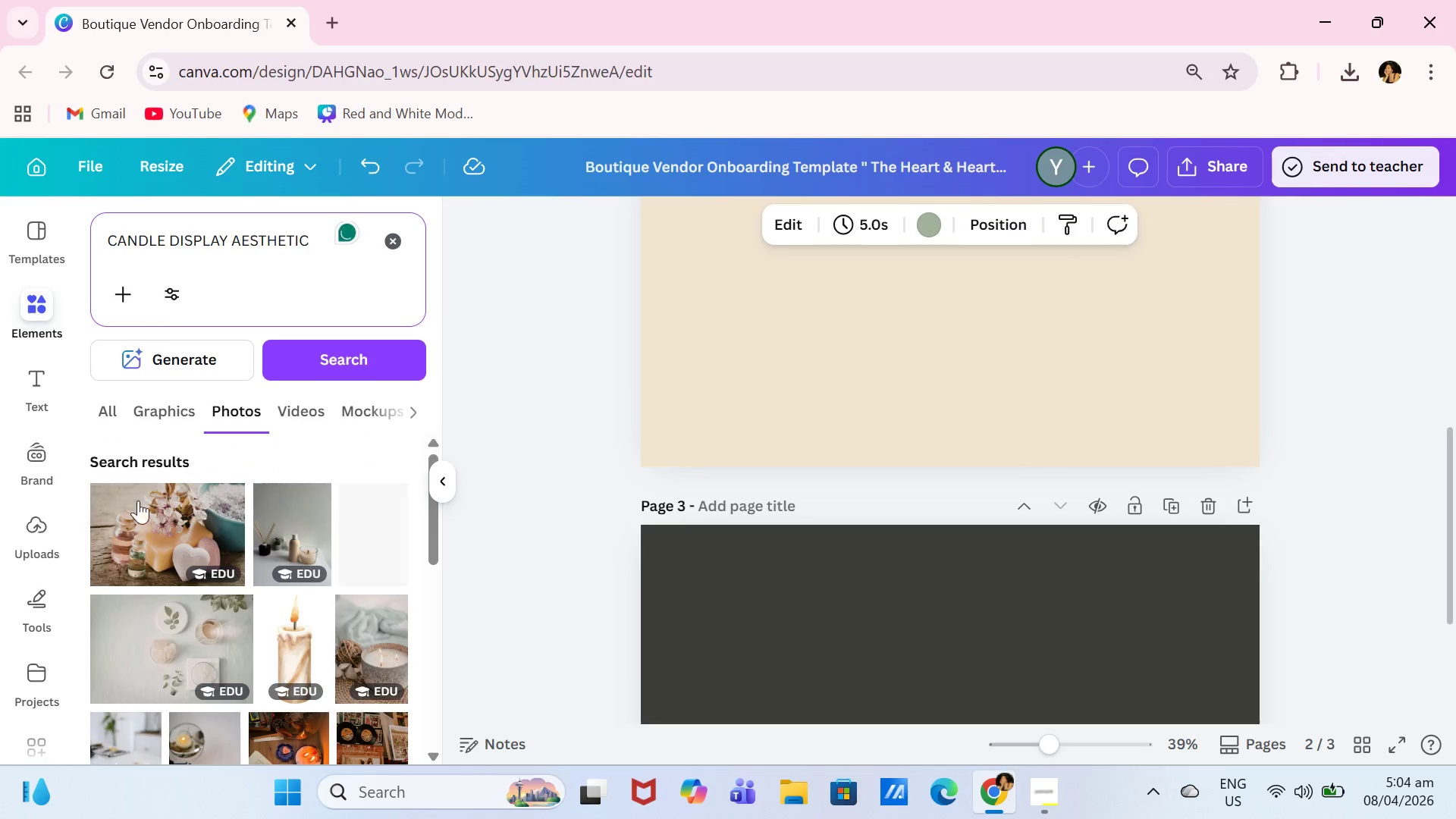 
scroll: coordinate [296, 611], scroll_direction: down, amount: 9.0
 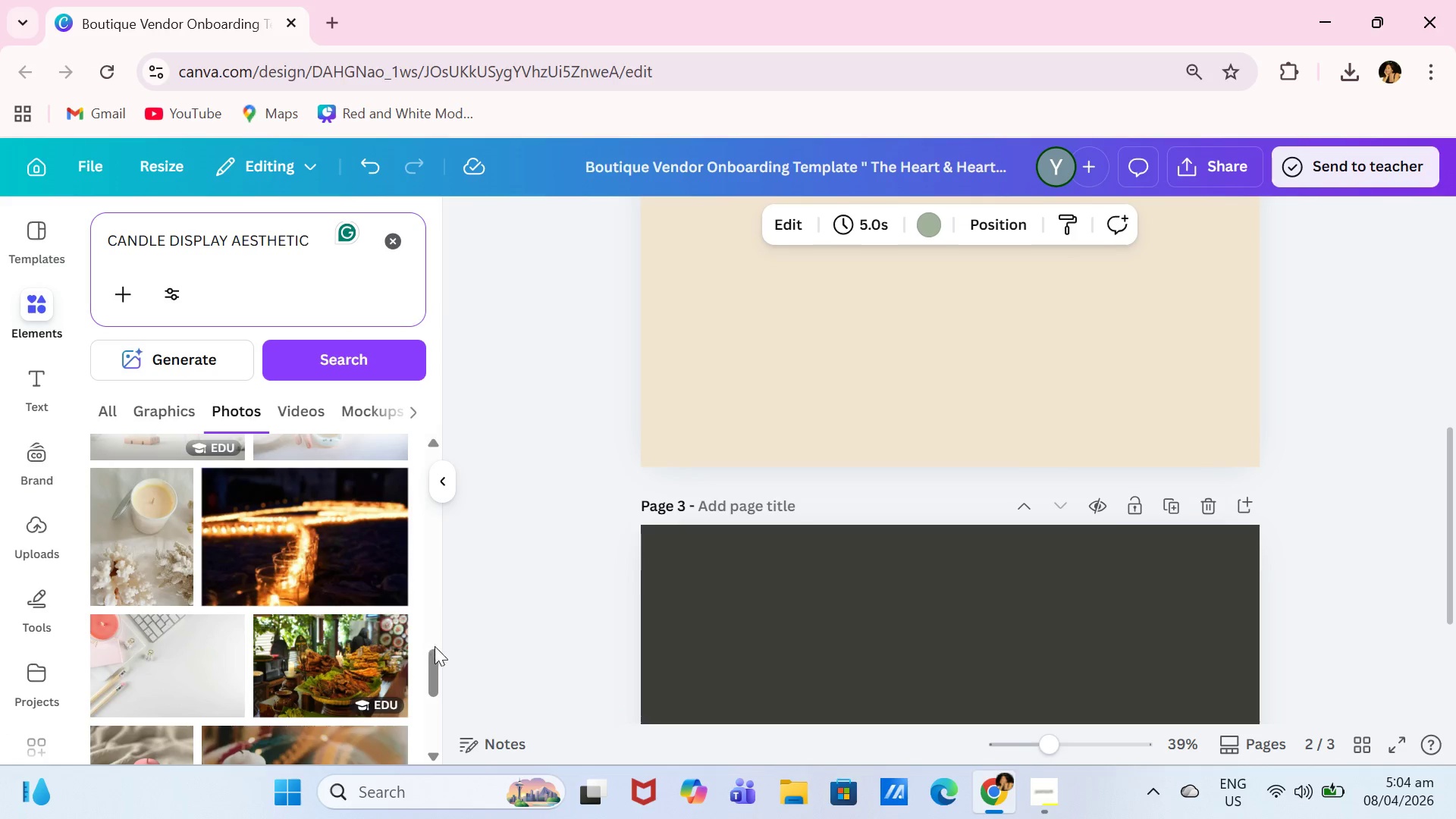 
left_click_drag(start_coordinate=[433, 676], to_coordinate=[453, 383])
 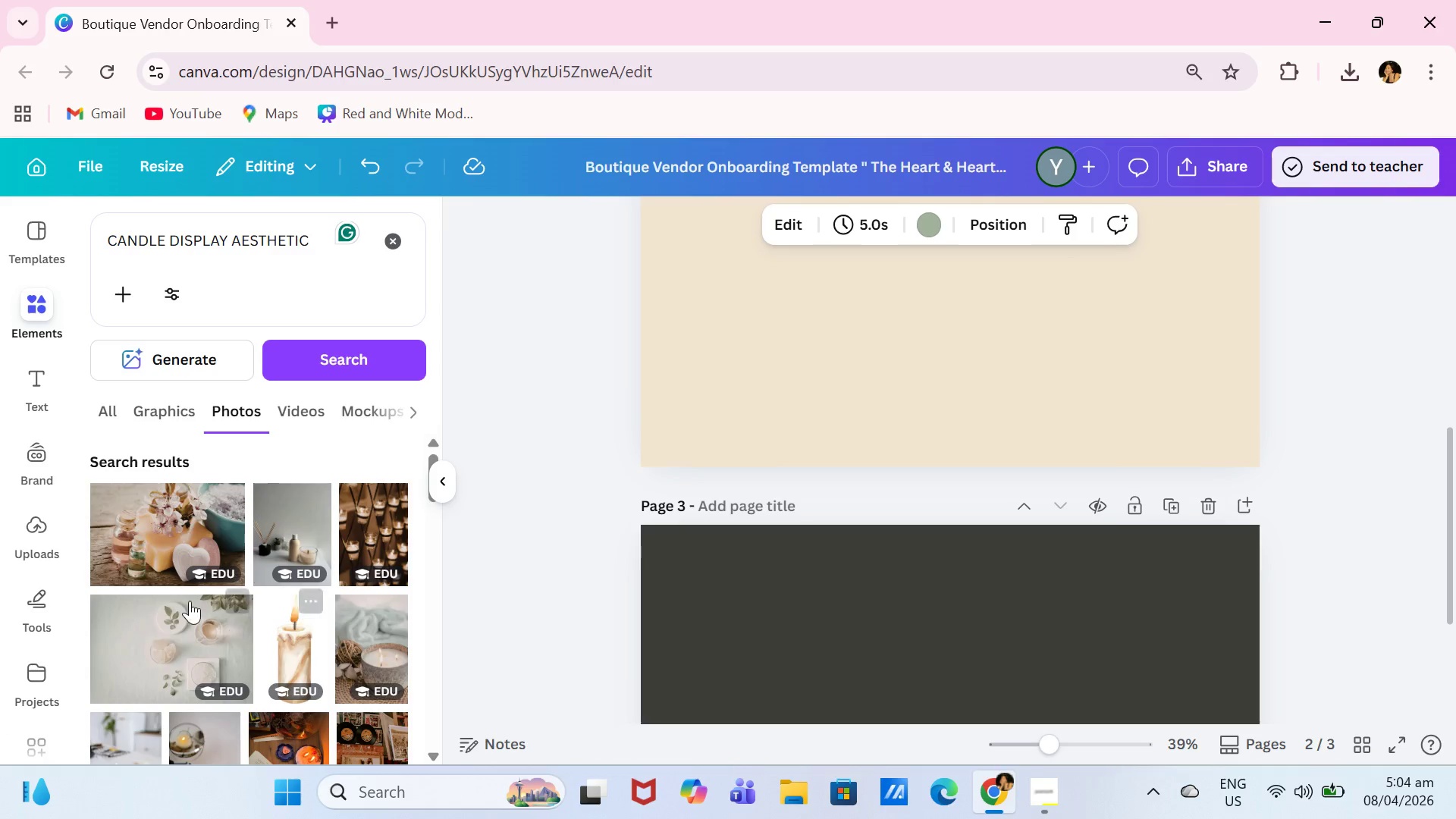 
left_click([180, 550])
 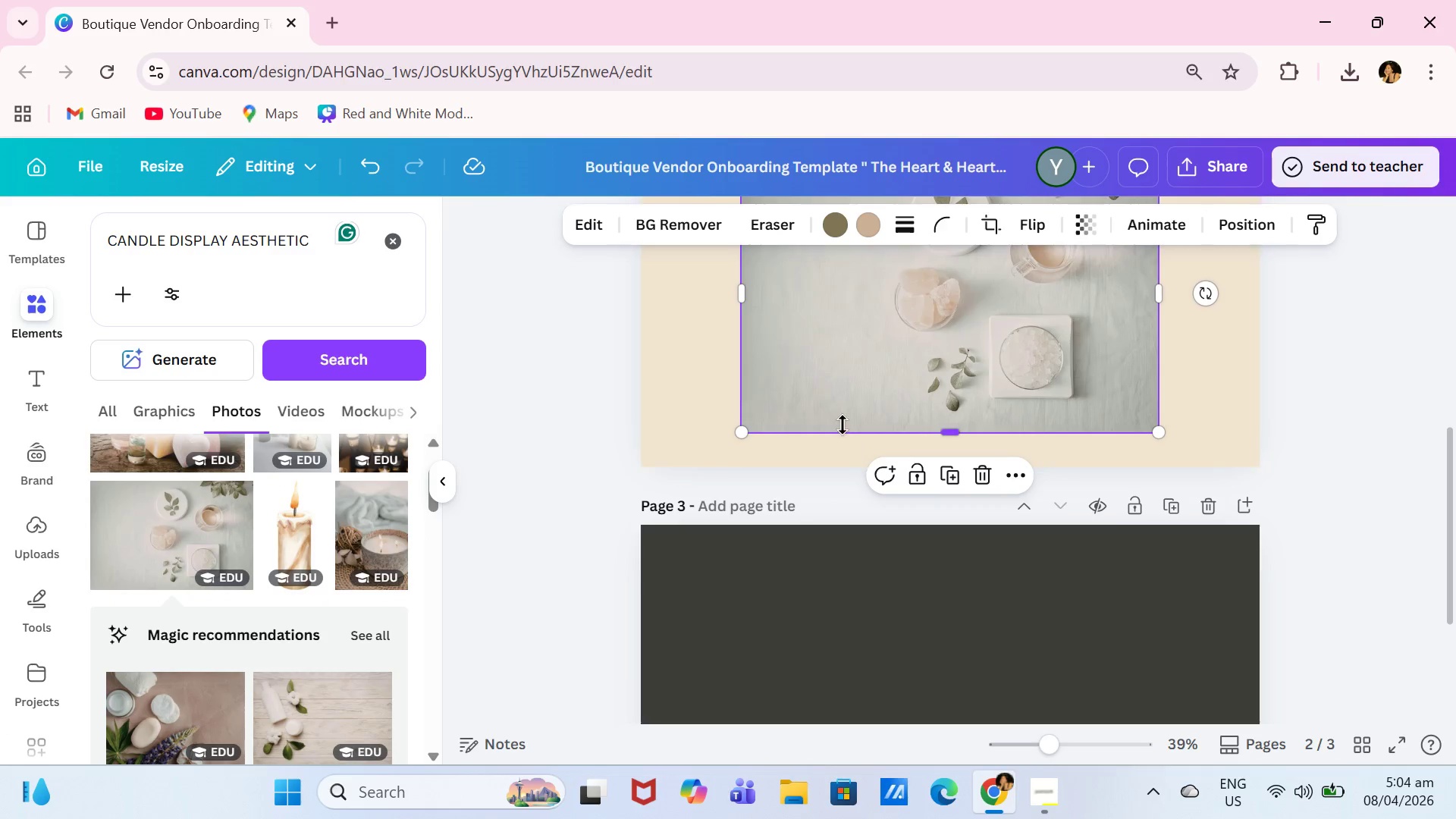 
scroll: coordinate [186, 547], scroll_direction: down, amount: 1.0
 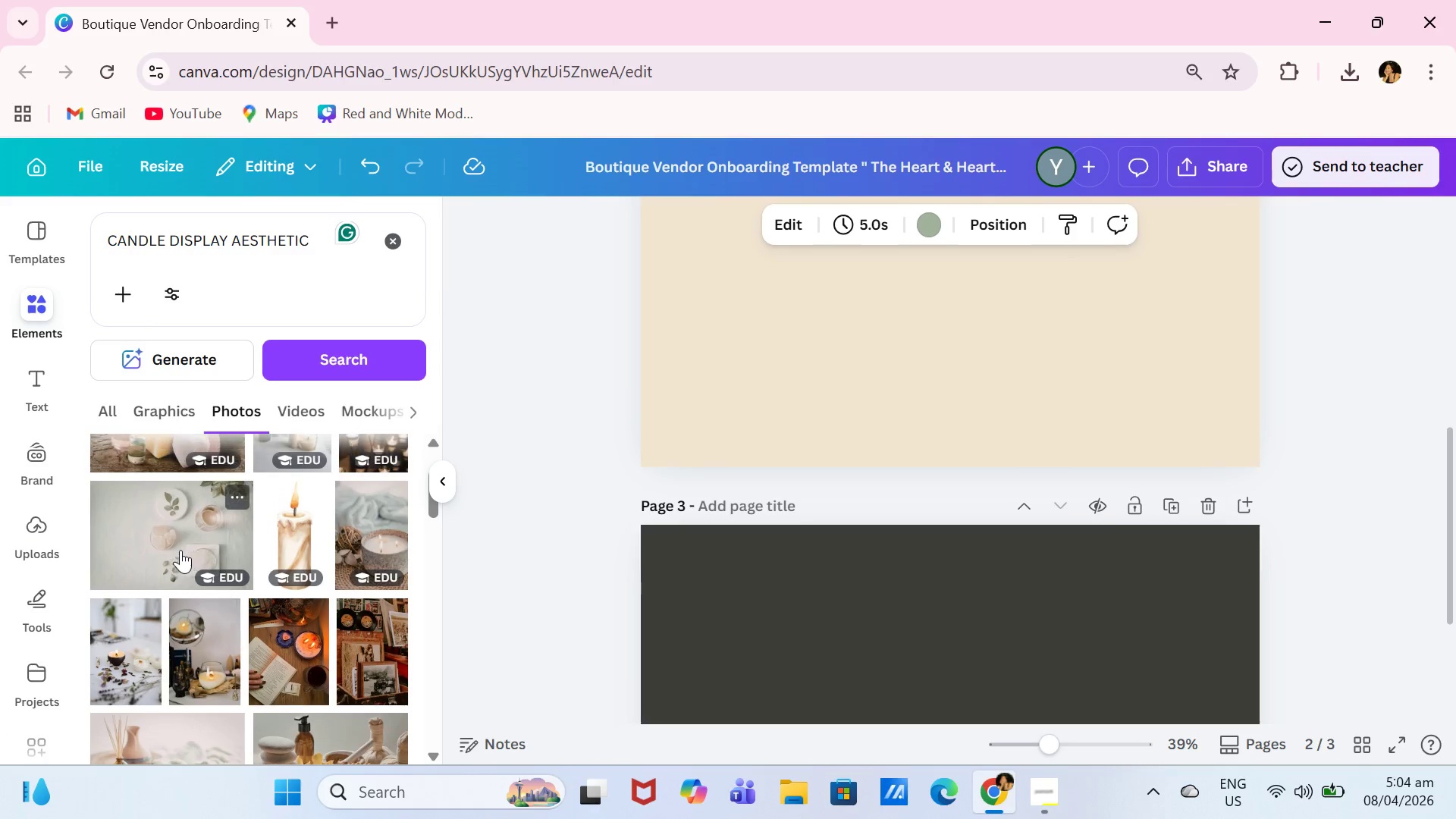 
scroll: coordinate [839, 417], scroll_direction: up, amount: 2.0
 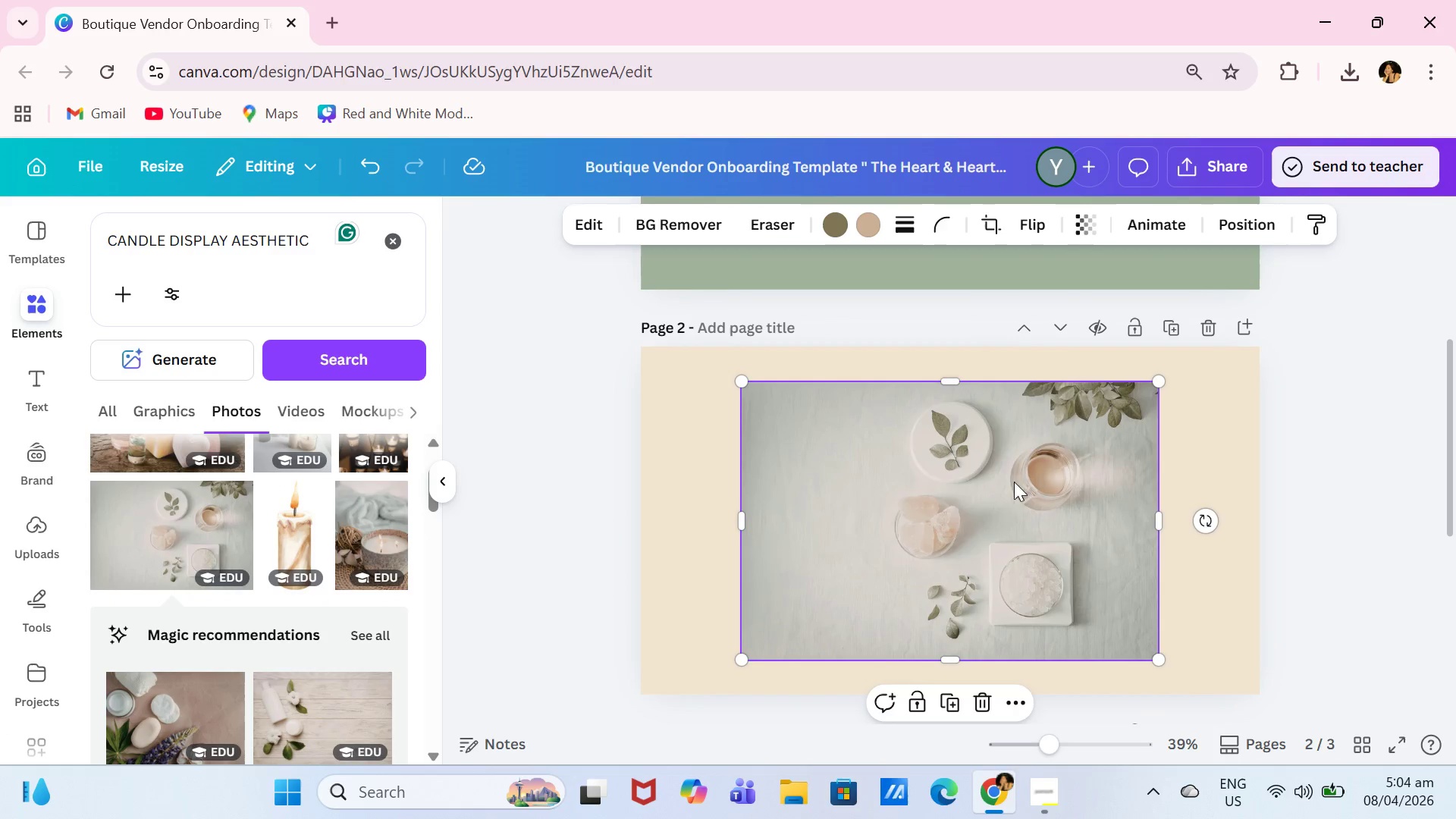 
scroll: coordinate [363, 657], scroll_direction: down, amount: 2.0
 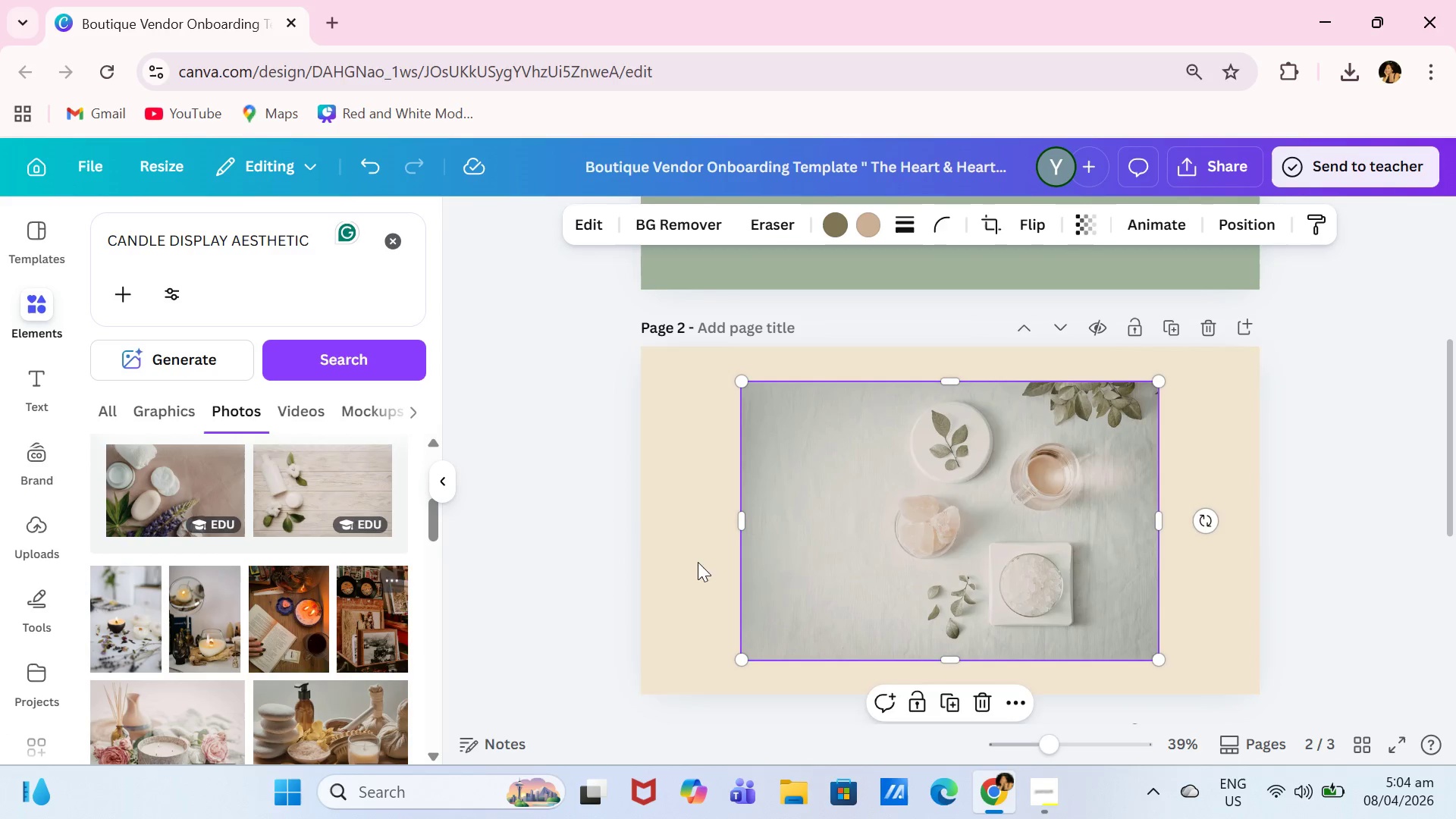 
left_click([909, 554])
 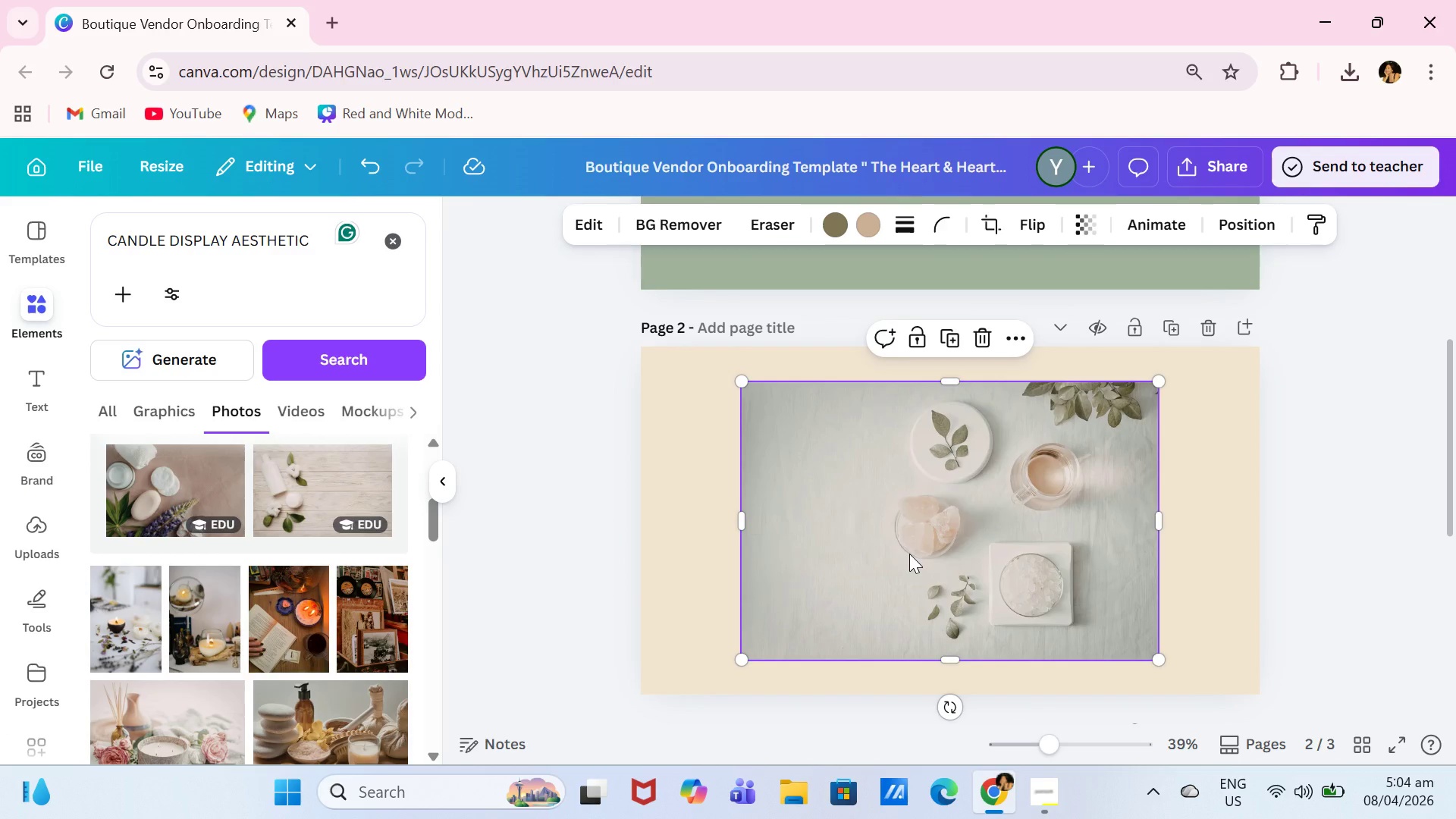 
key(Backspace)
 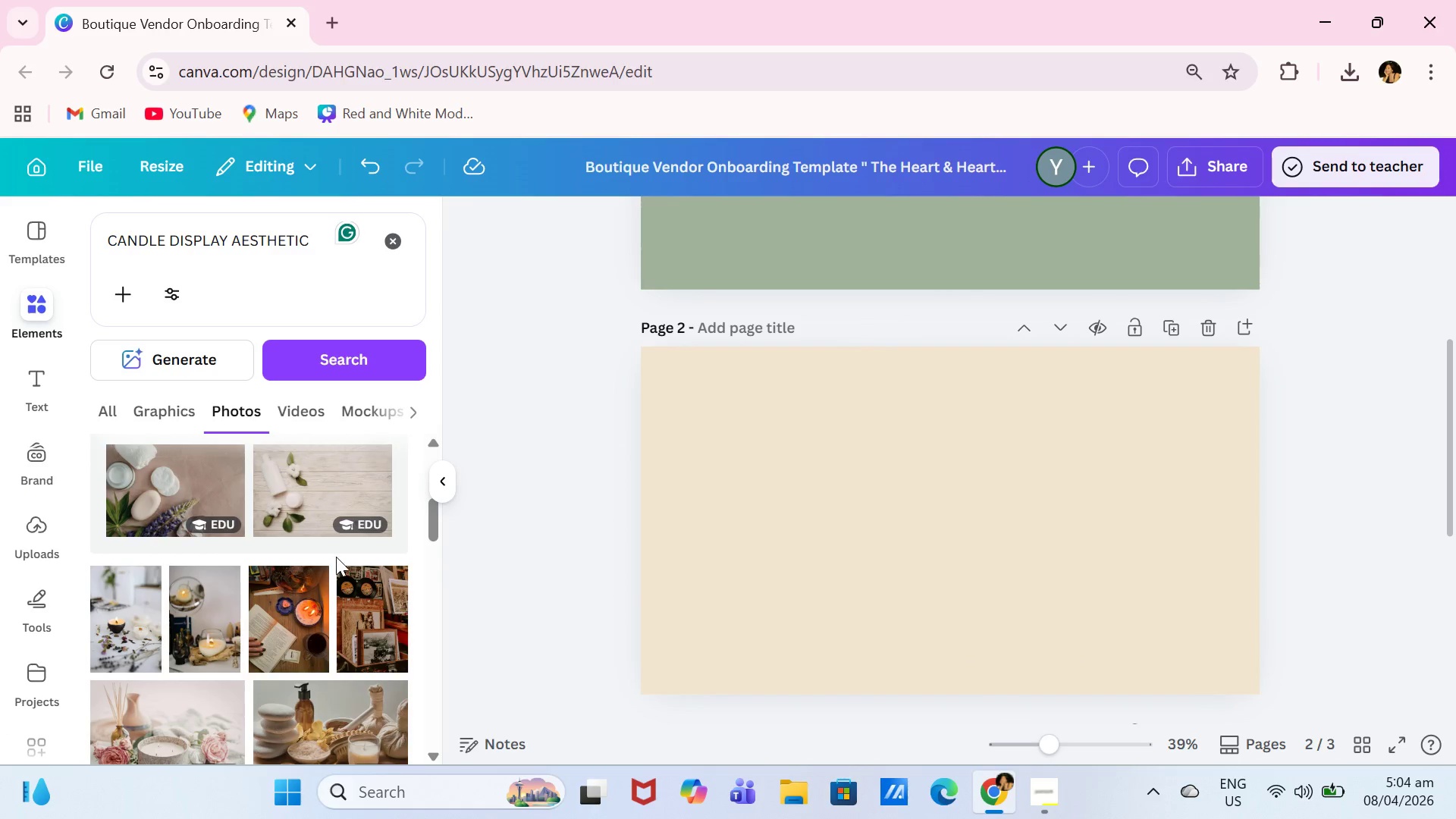 
scroll: coordinate [334, 559], scroll_direction: down, amount: 2.0
 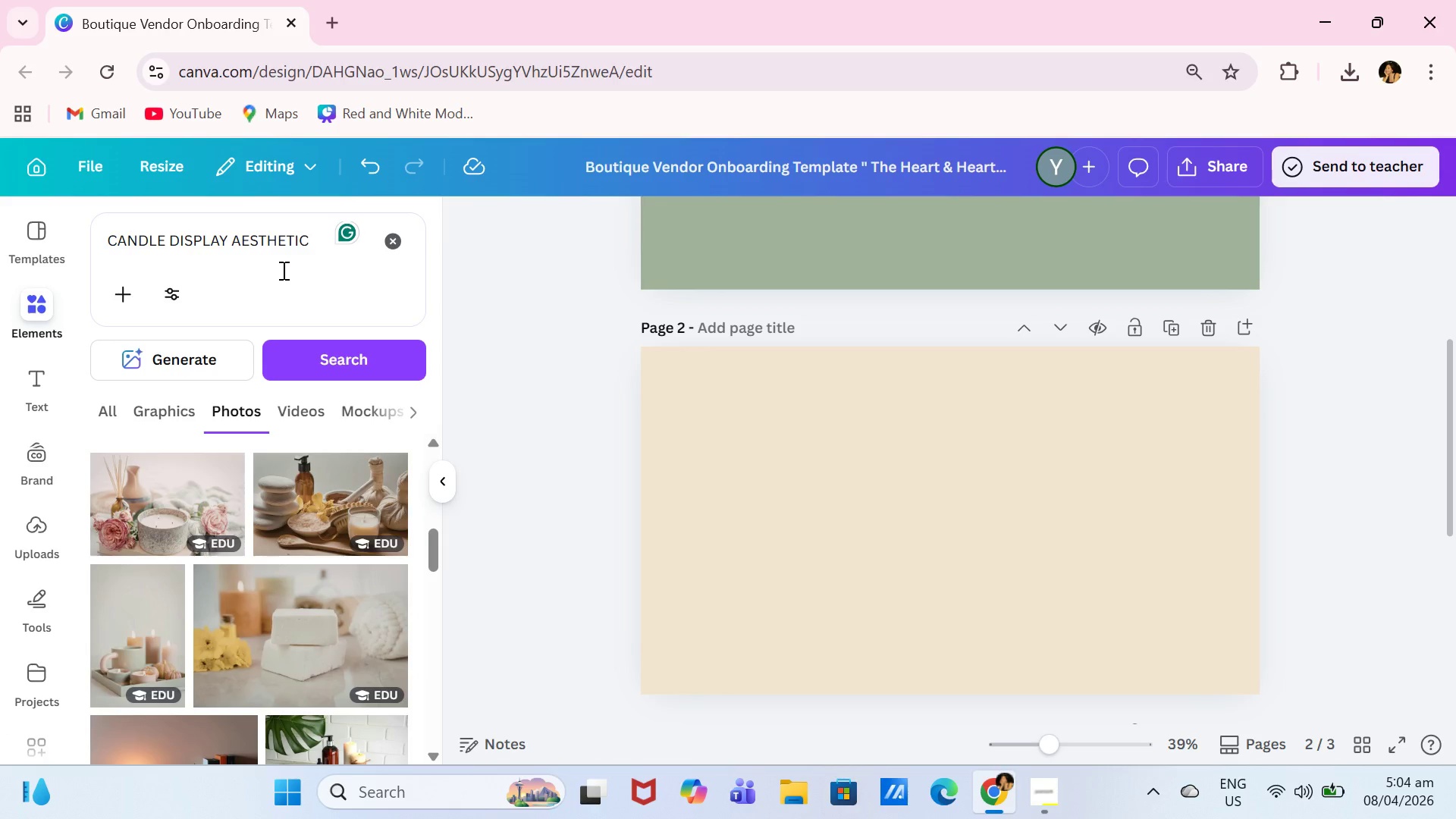 
left_click_drag(start_coordinate=[316, 240], to_coordinate=[99, 243])
 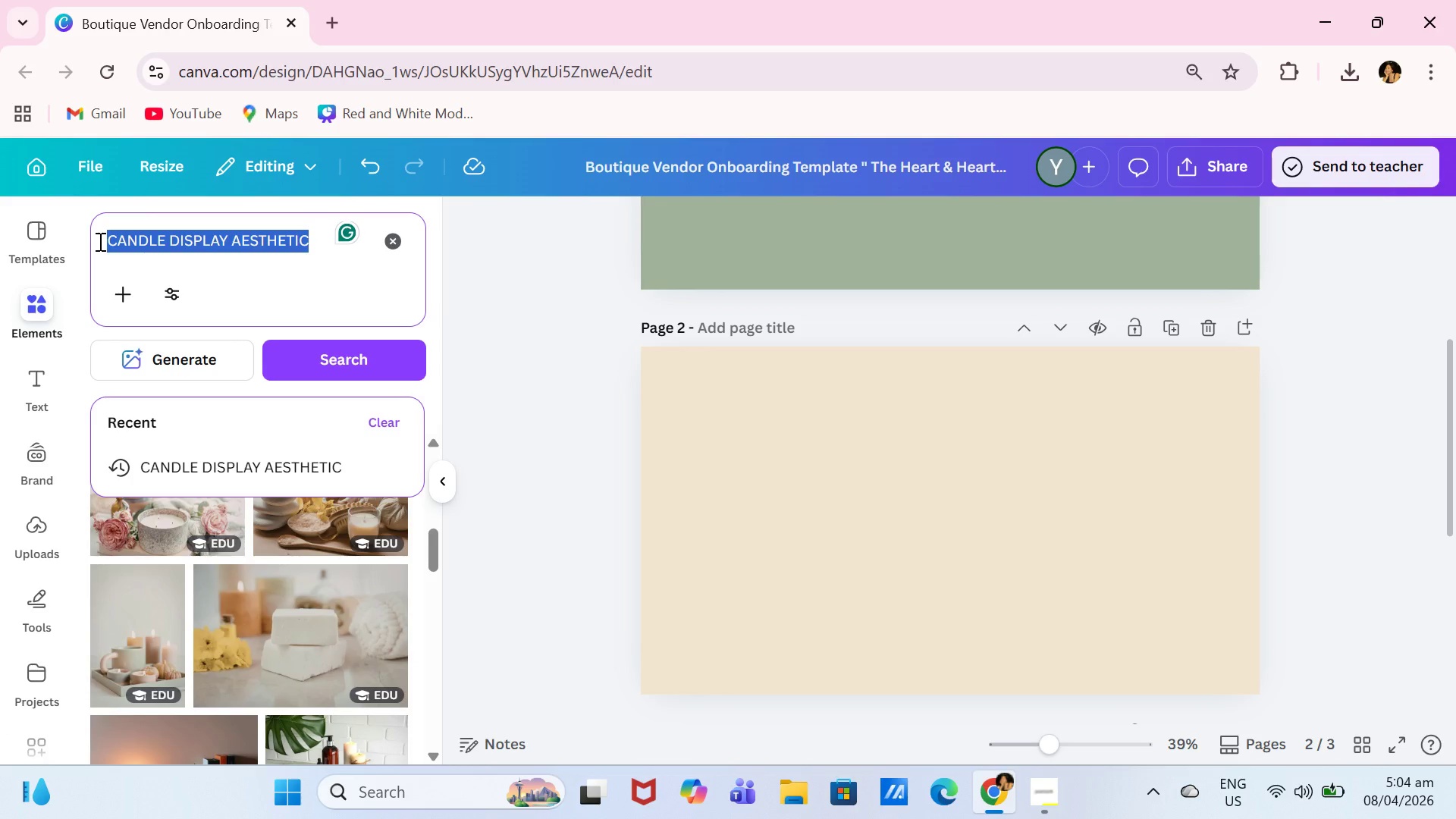 
type(CANDLE AESTHETIC)
 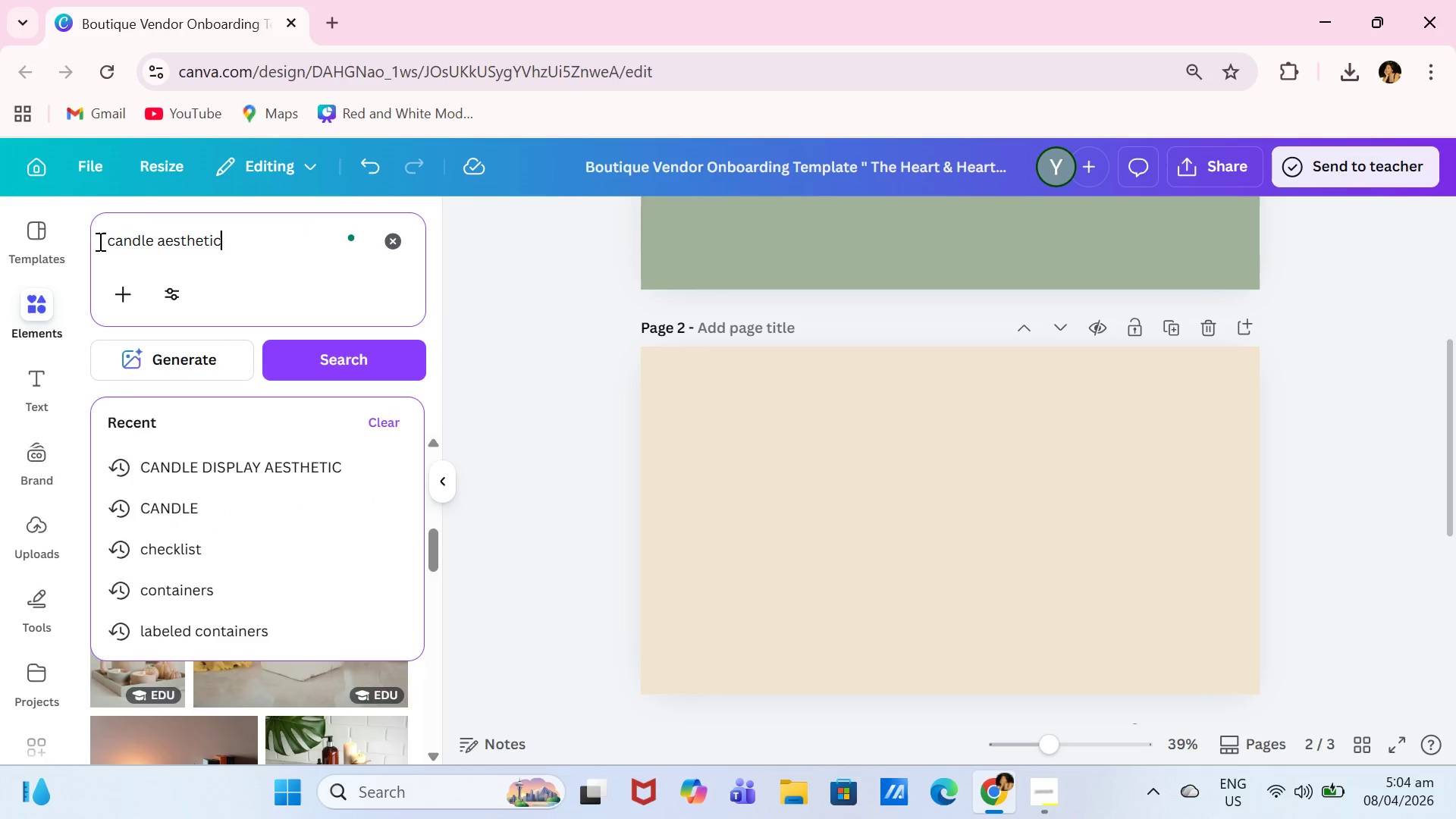 
key(Enter)
 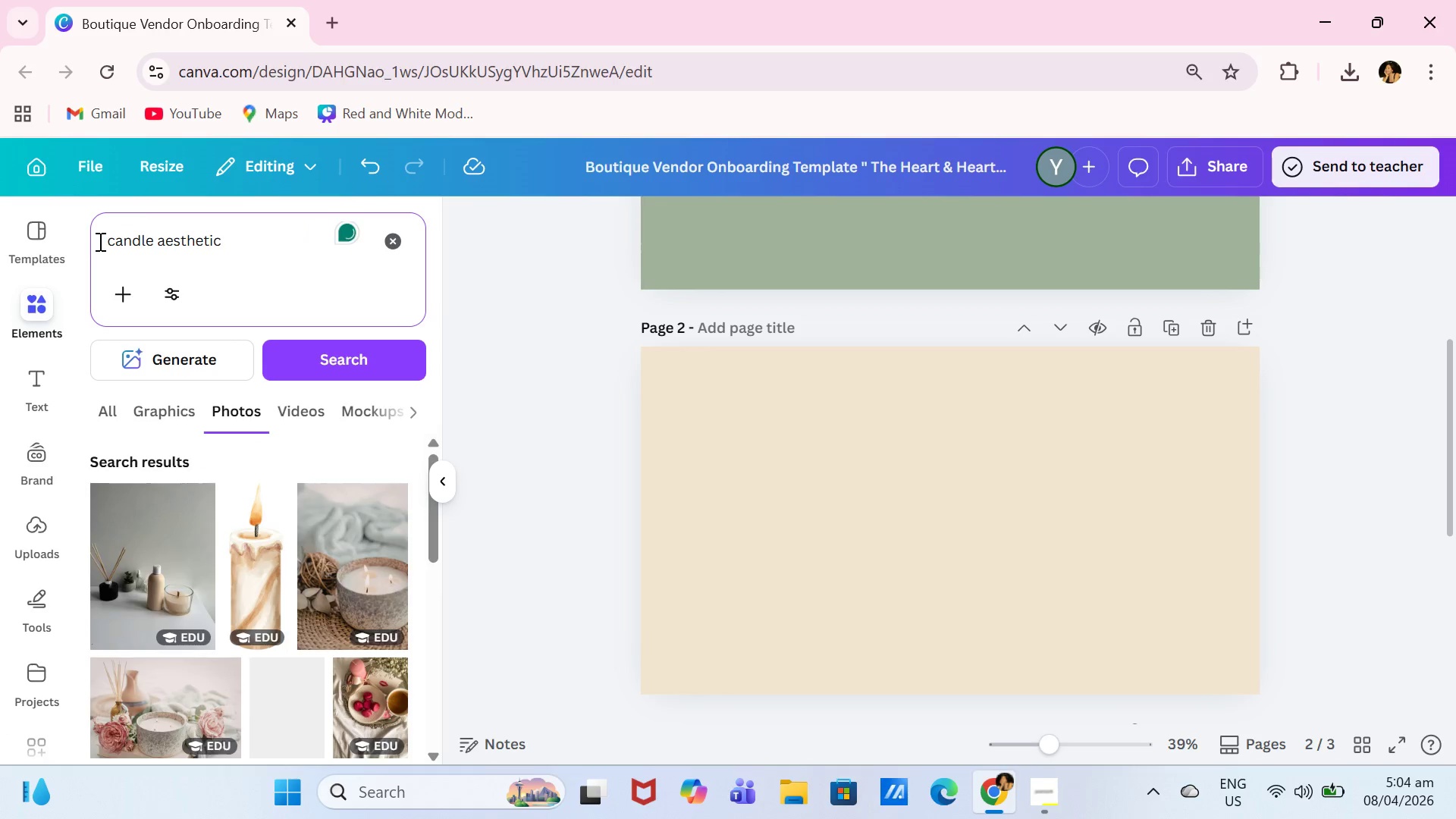 
scroll: coordinate [297, 573], scroll_direction: down, amount: 3.0
 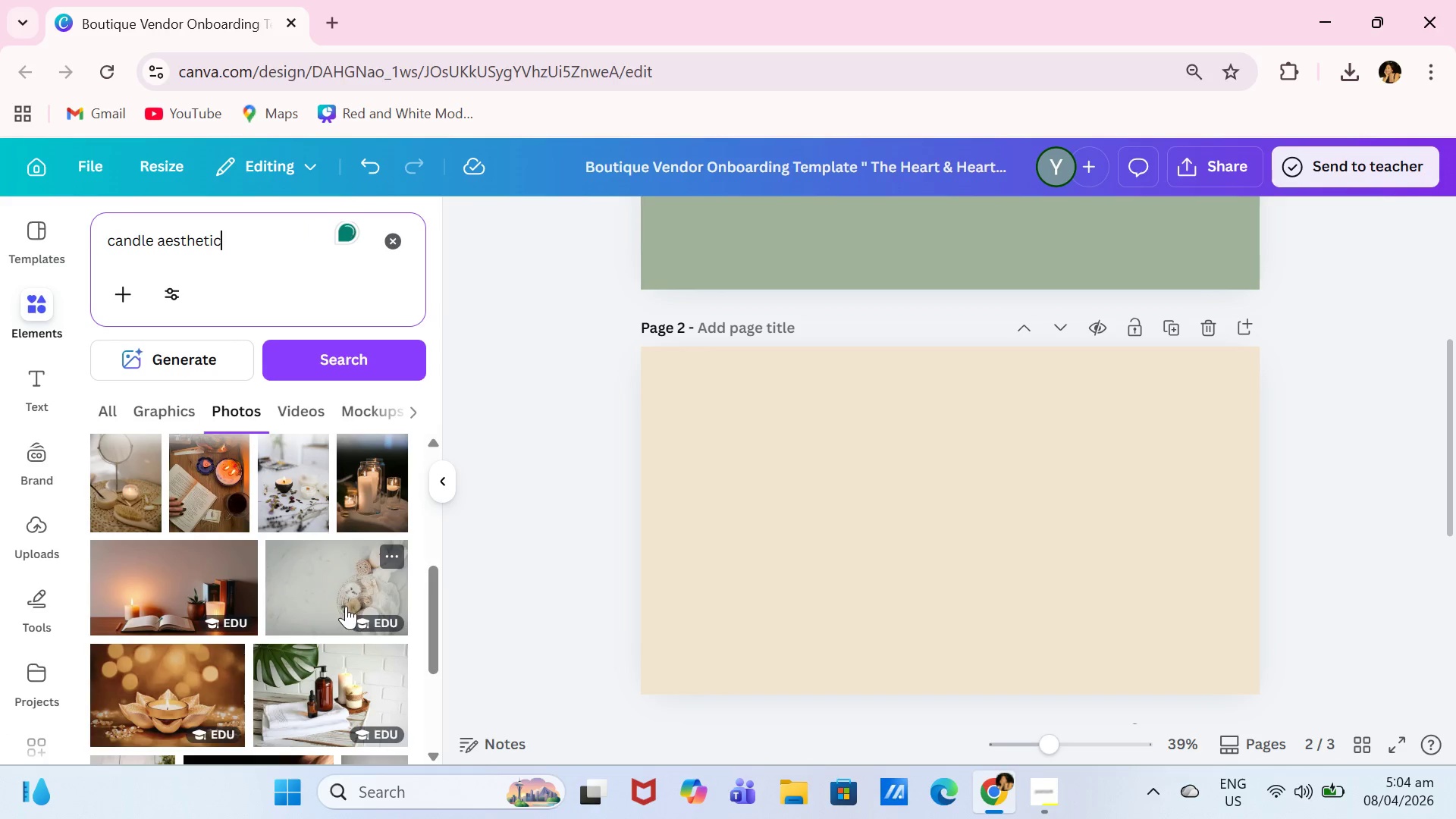 
left_click([337, 602])
 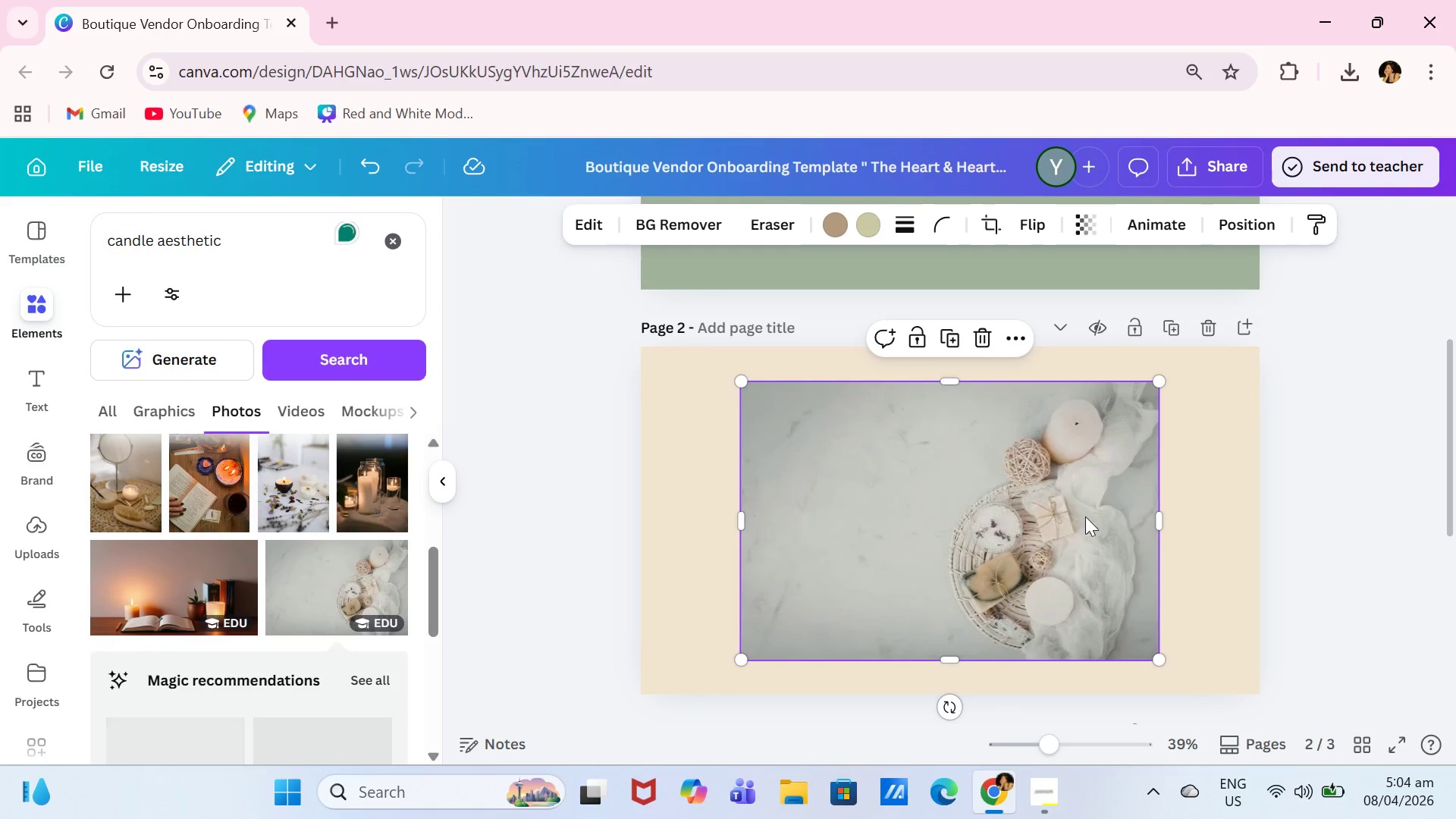 
left_click_drag(start_coordinate=[1015, 522], to_coordinate=[990, 522])
 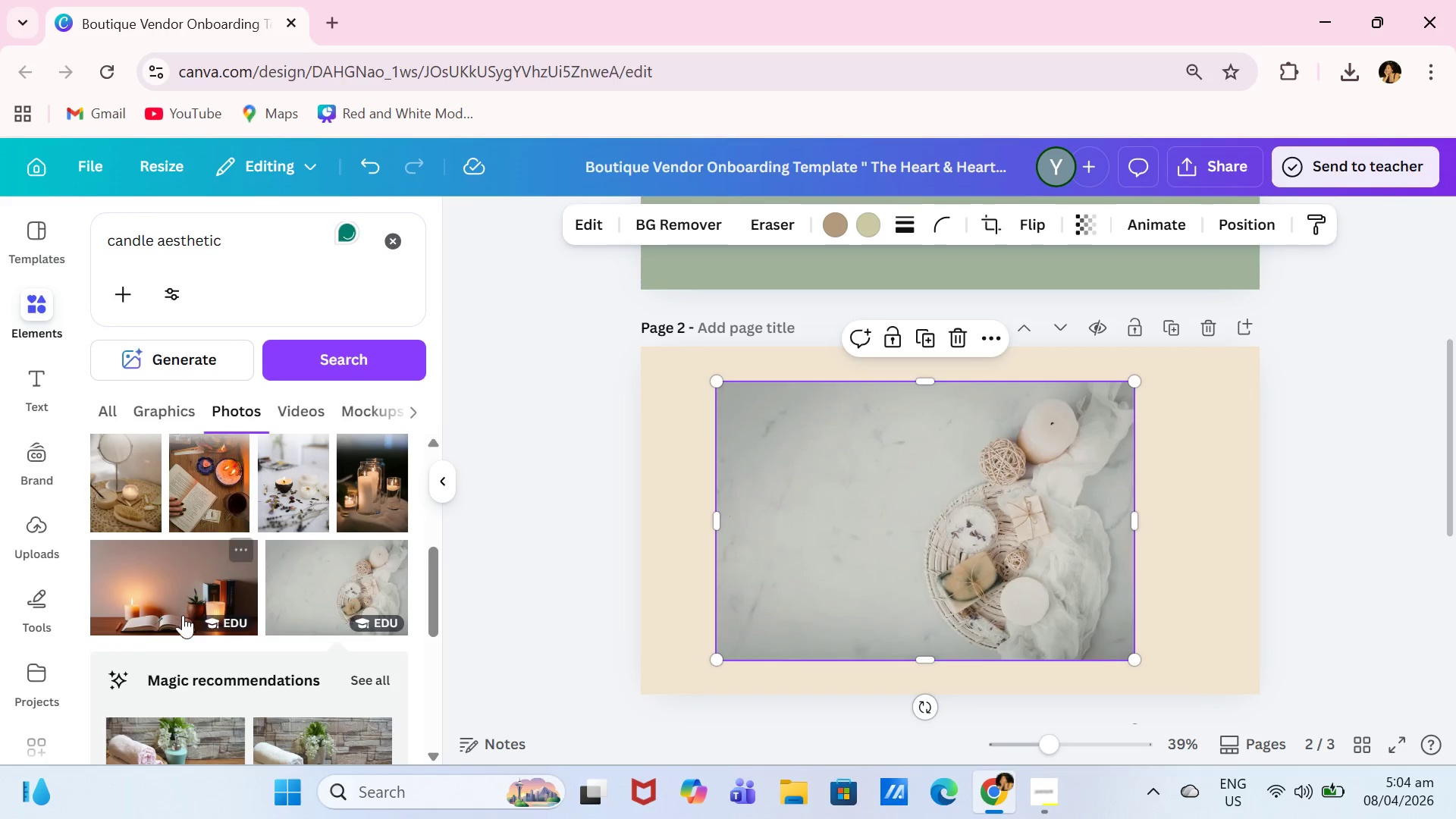 
scroll: coordinate [180, 620], scroll_direction: down, amount: 2.0
 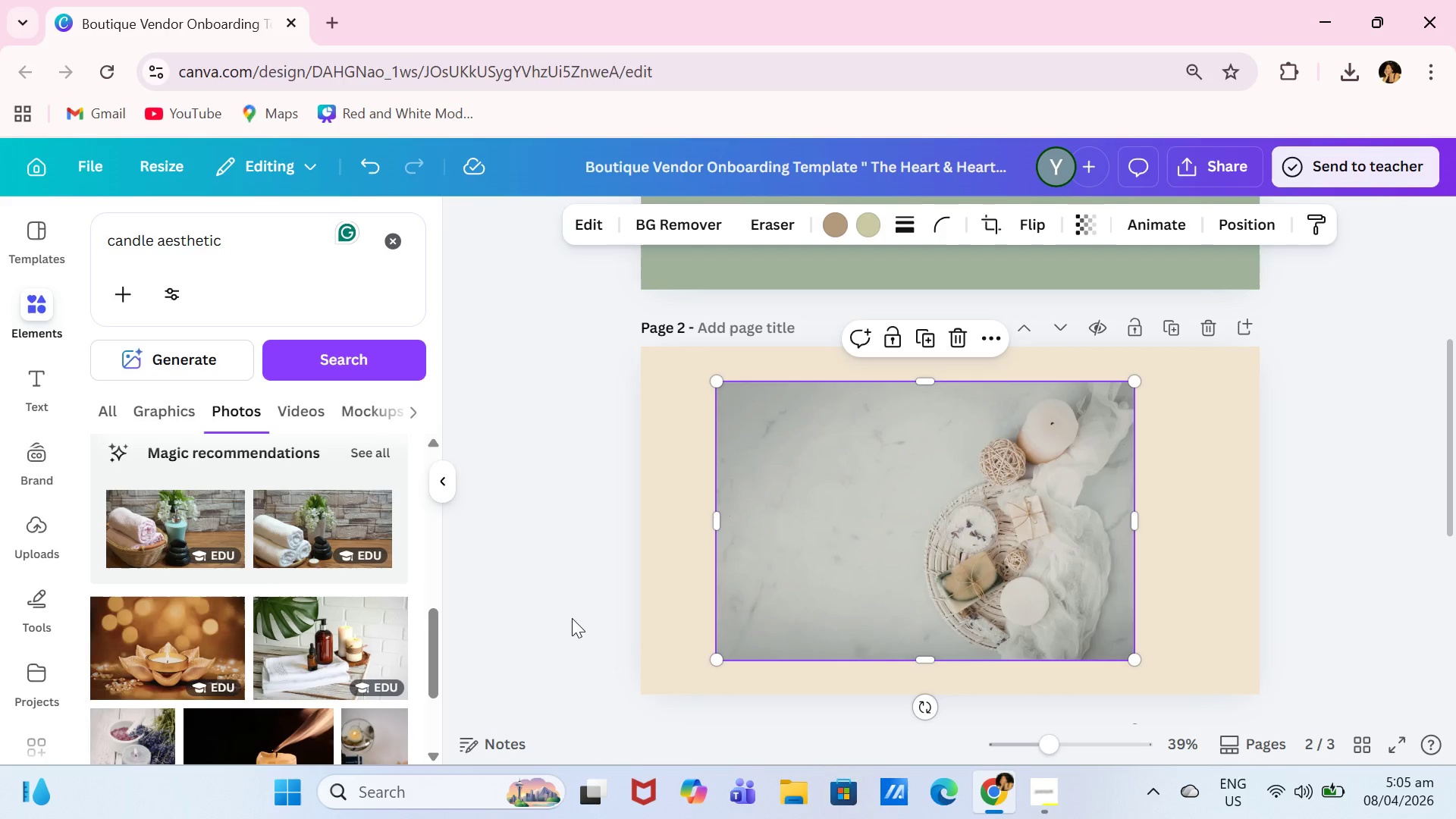 
wait(40.45)
 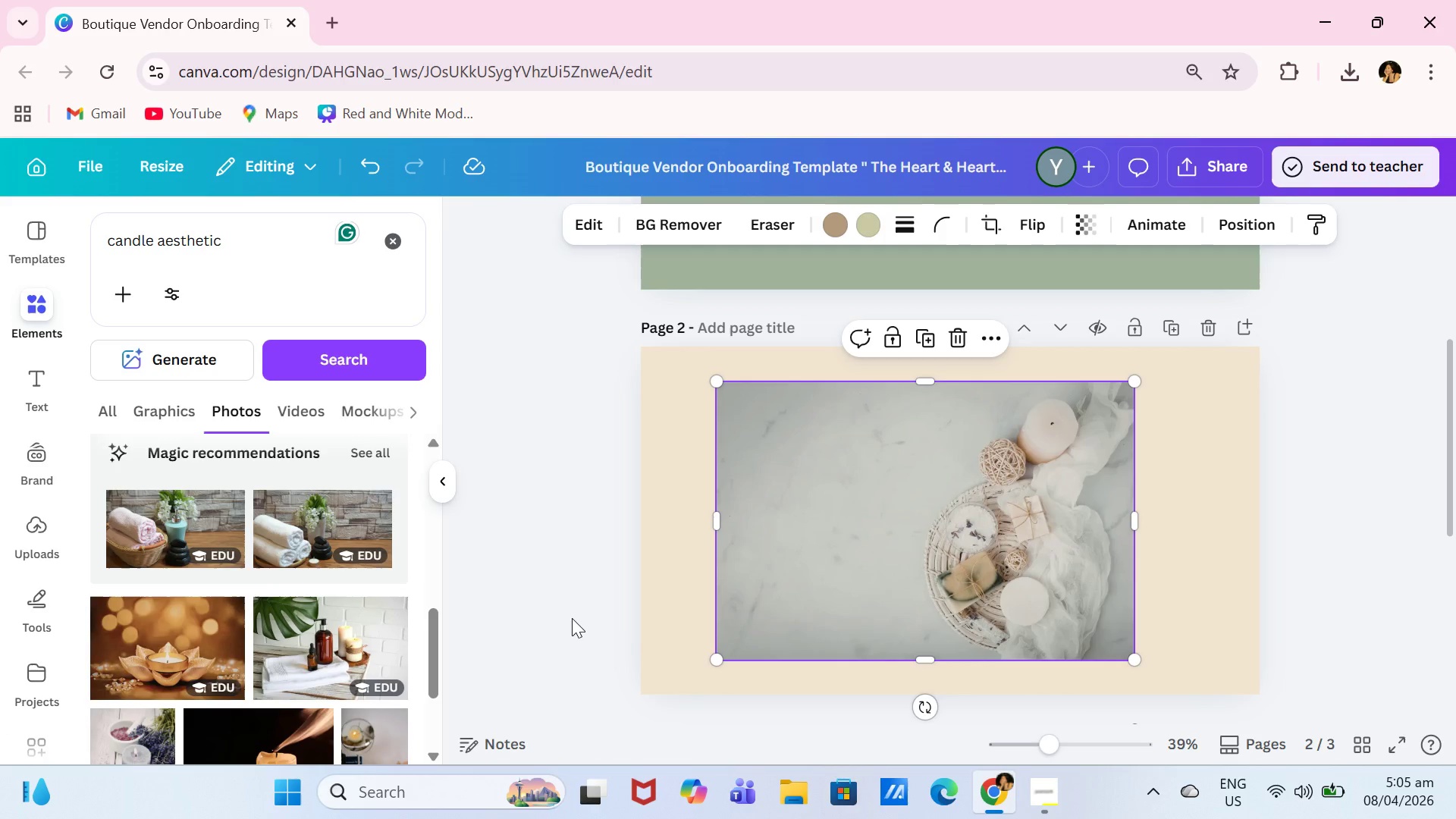 
scroll: coordinate [574, 698], scroll_direction: up, amount: 3.0
 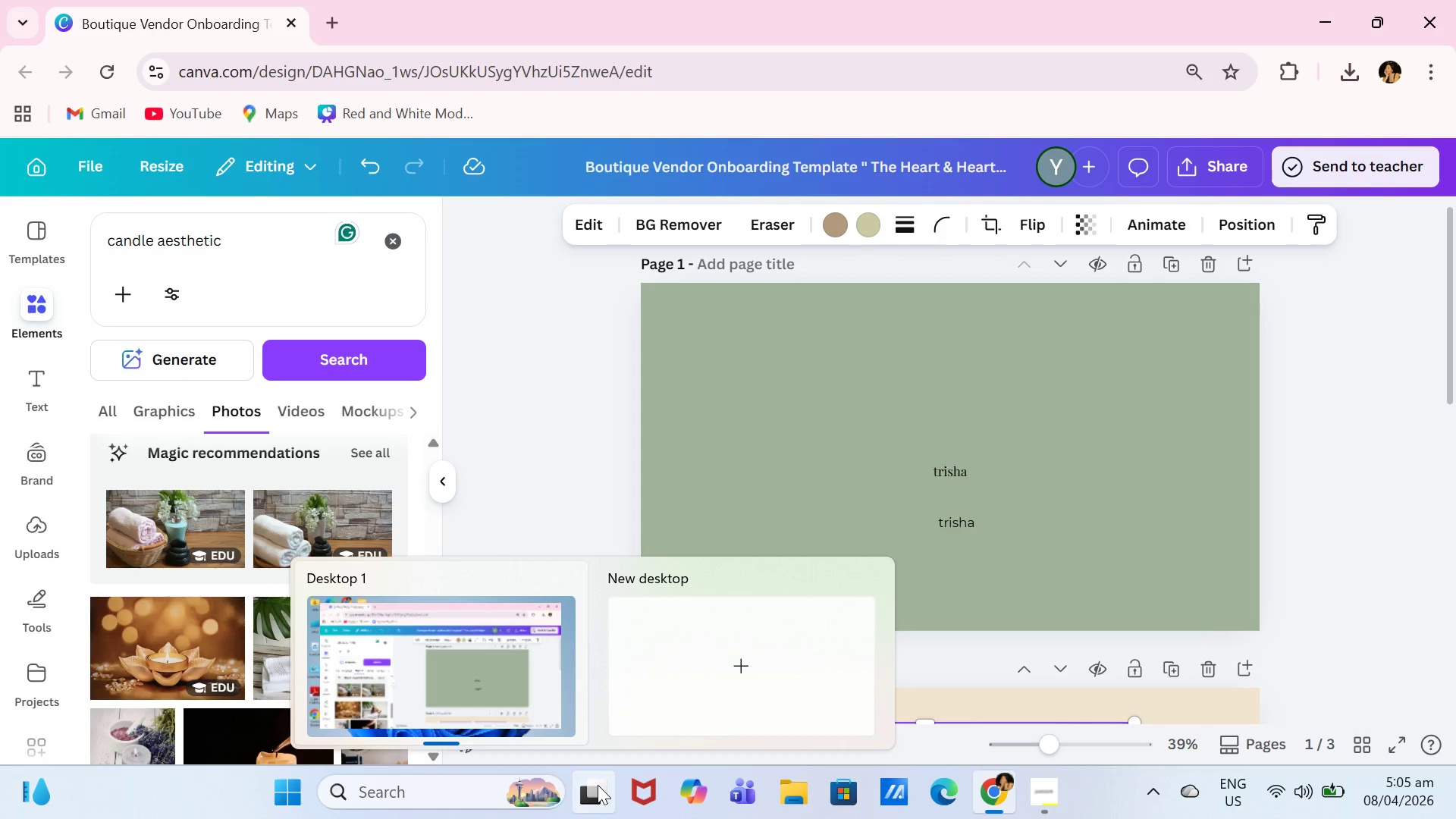 
scroll: coordinate [374, 609], scroll_direction: down, amount: 2.0
 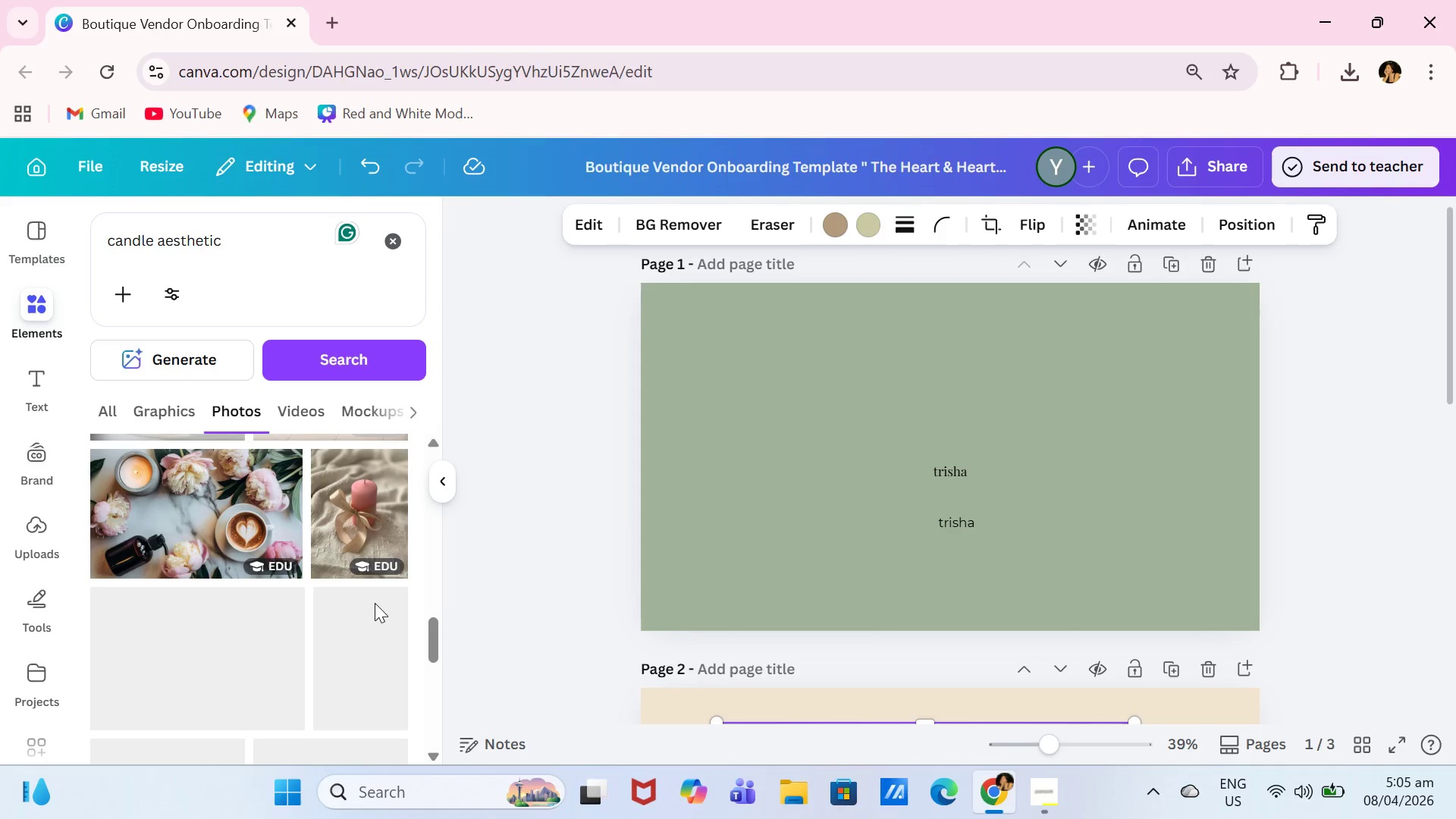 
scroll: coordinate [375, 603], scroll_direction: none, amount: 0.0
 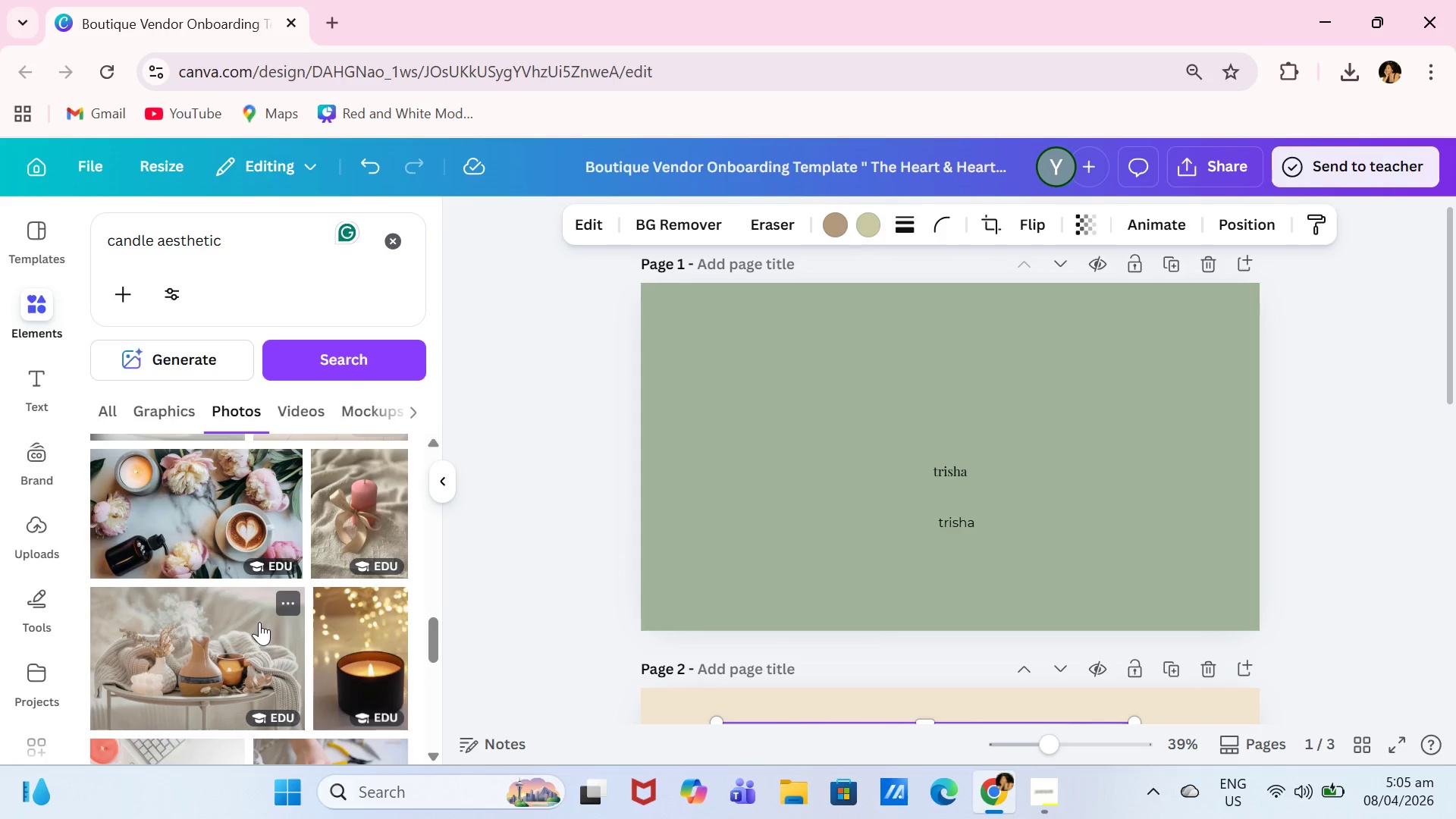 
left_click([203, 625])
 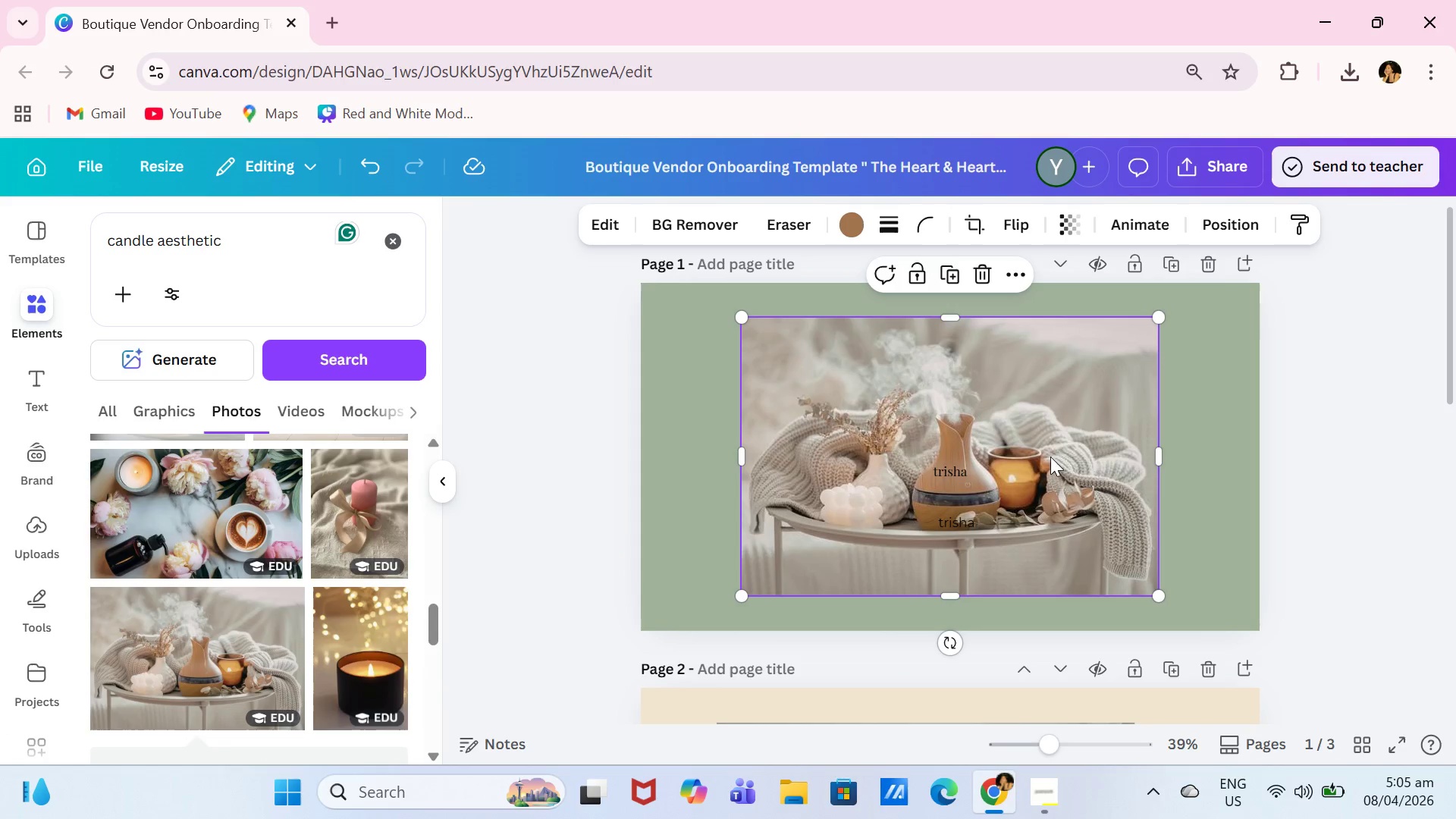 
scroll: coordinate [1074, 499], scroll_direction: down, amount: 4.0
 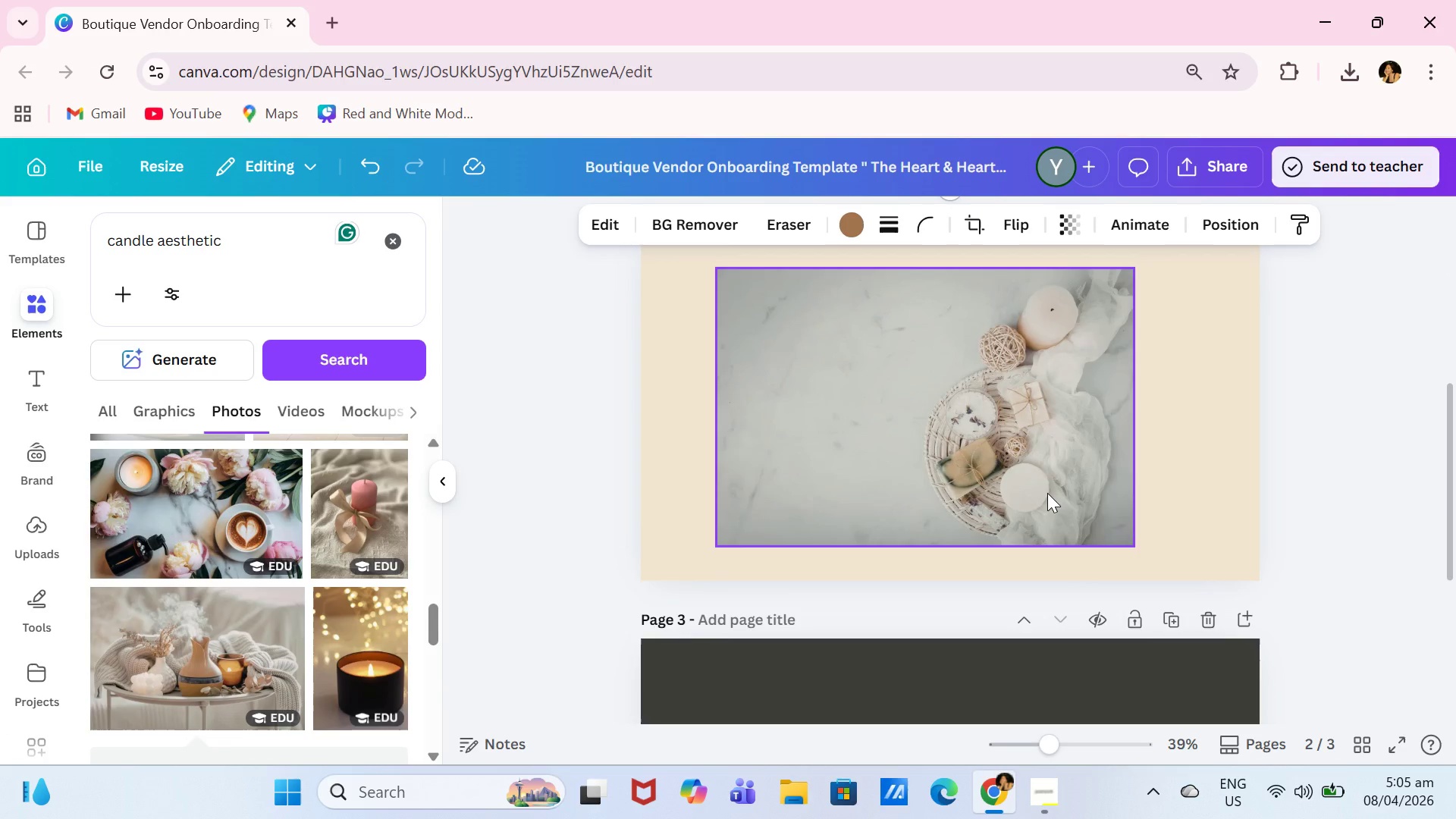 
left_click([1047, 493])
 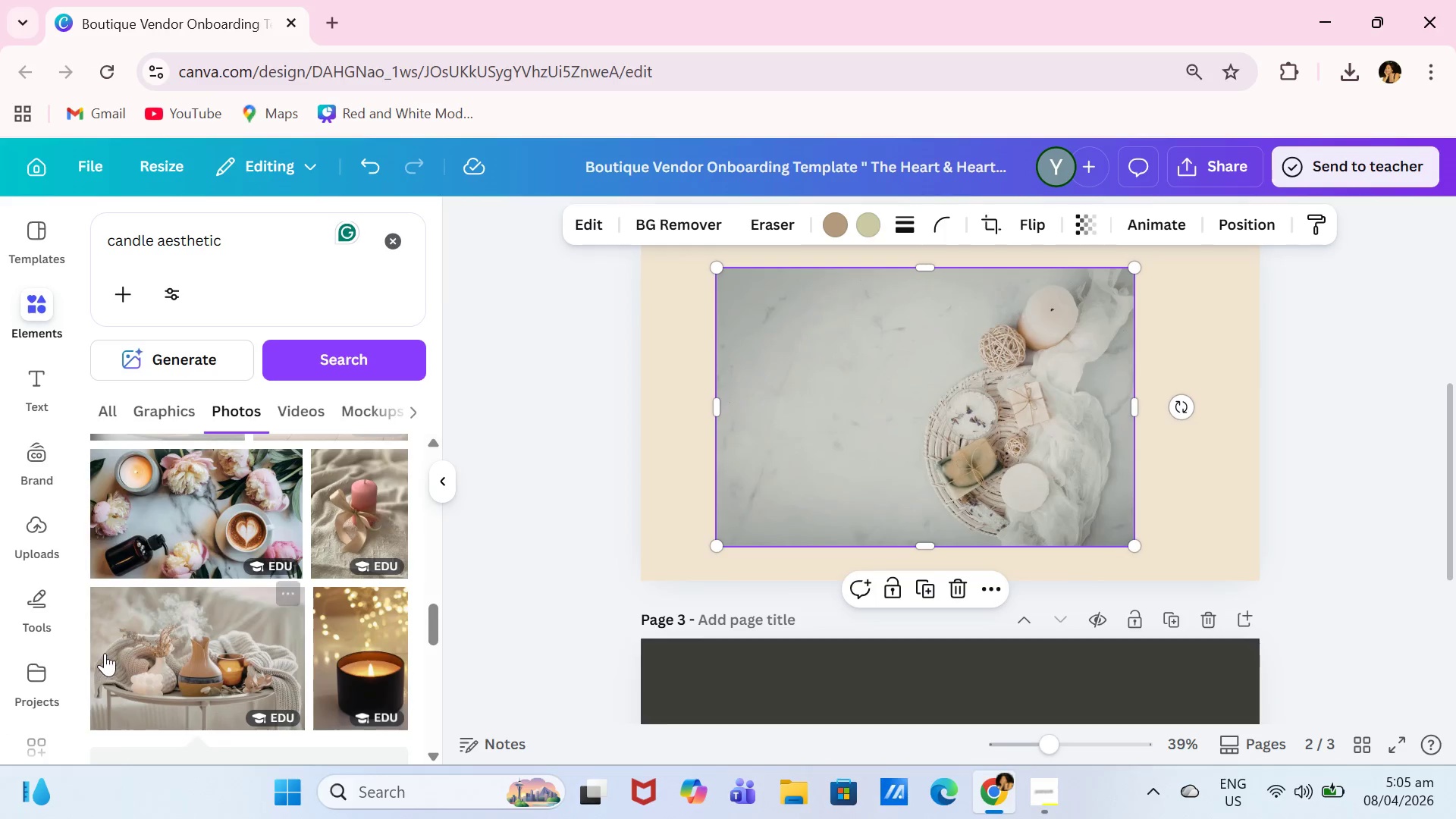 
scroll: coordinate [105, 656], scroll_direction: down, amount: 2.0
 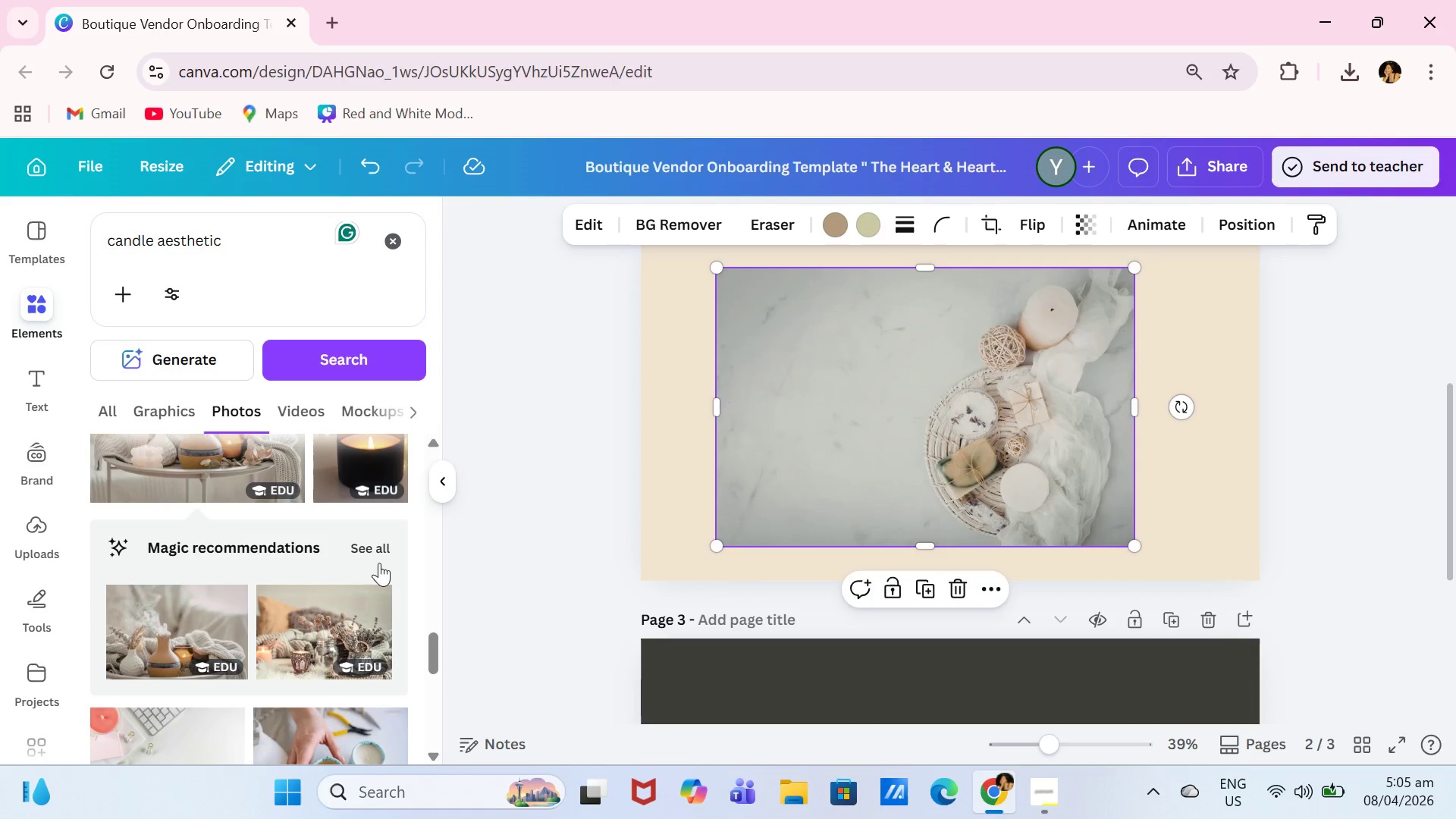 
left_click([369, 548])
 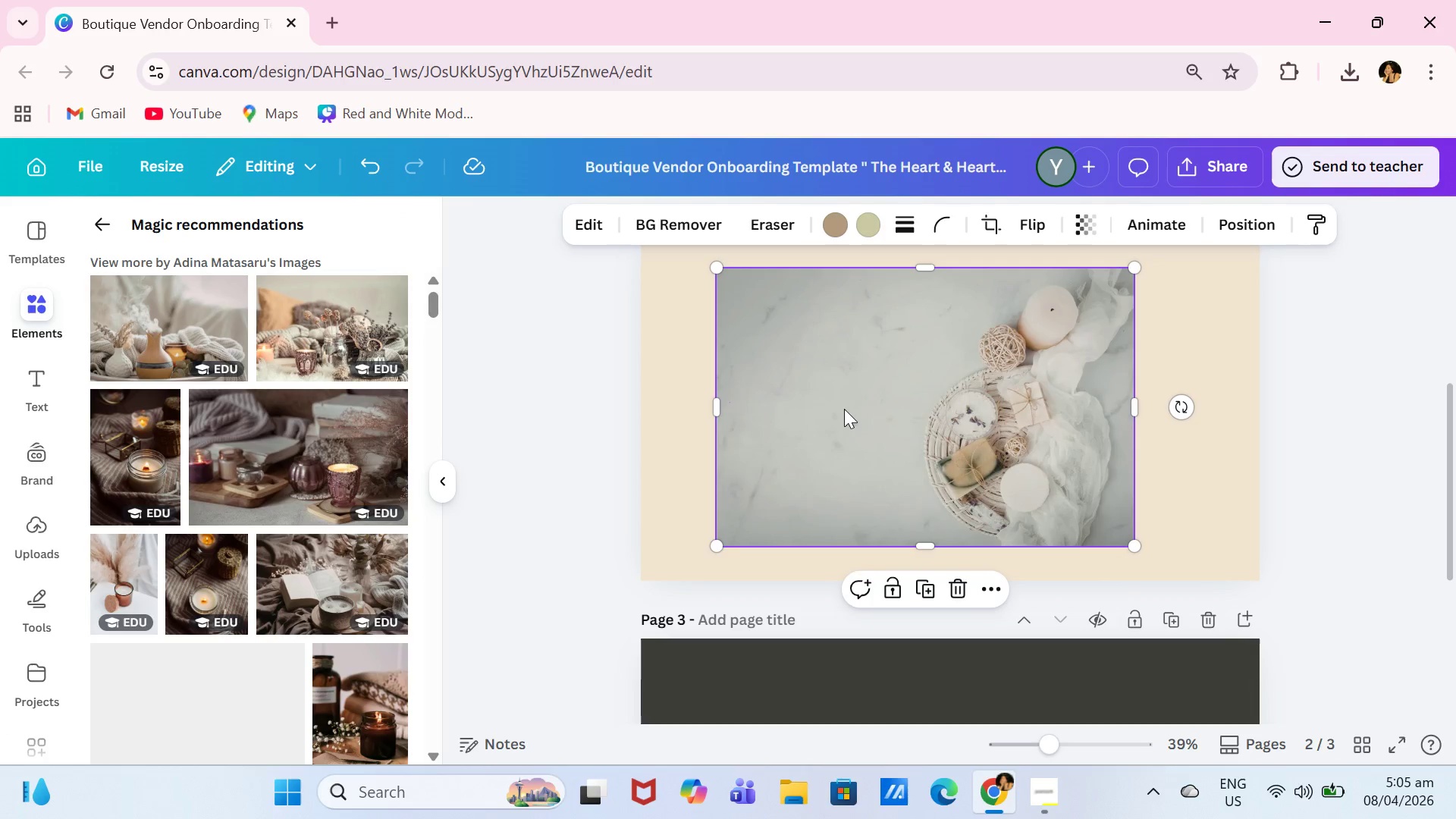 
left_click([907, 420])
 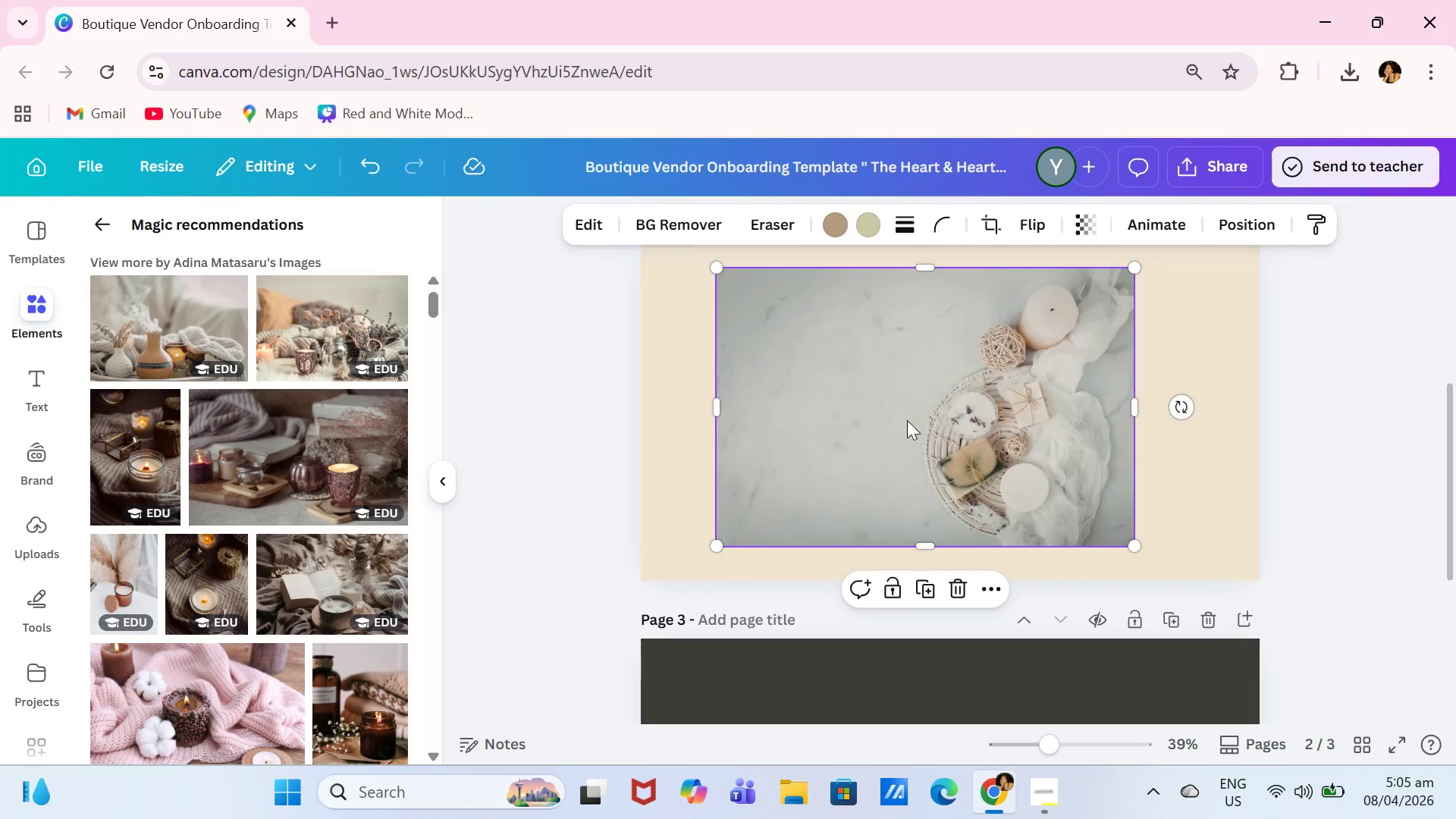 
key(Backspace)
 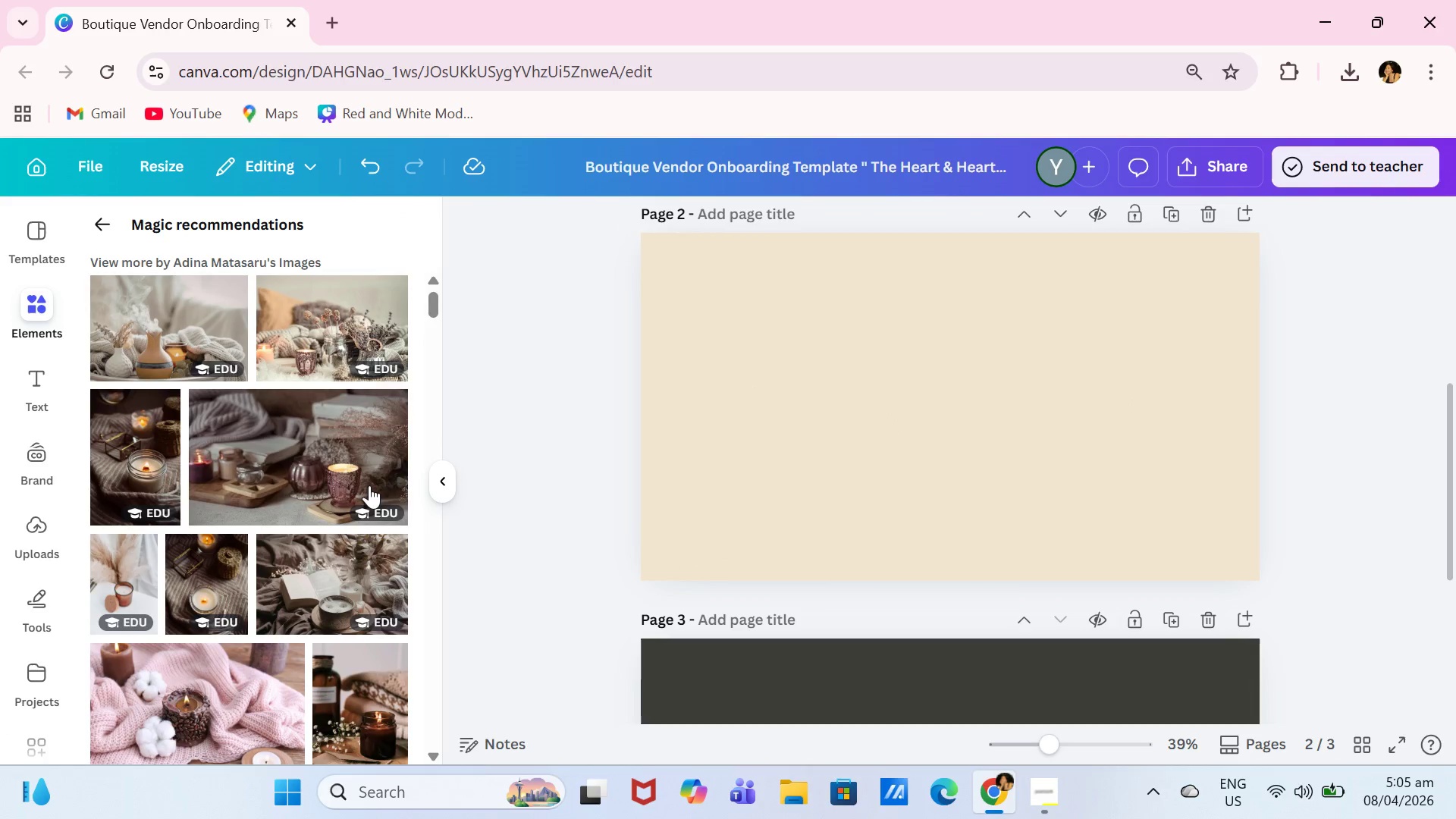 
scroll: coordinate [359, 491], scroll_direction: down, amount: 4.0
 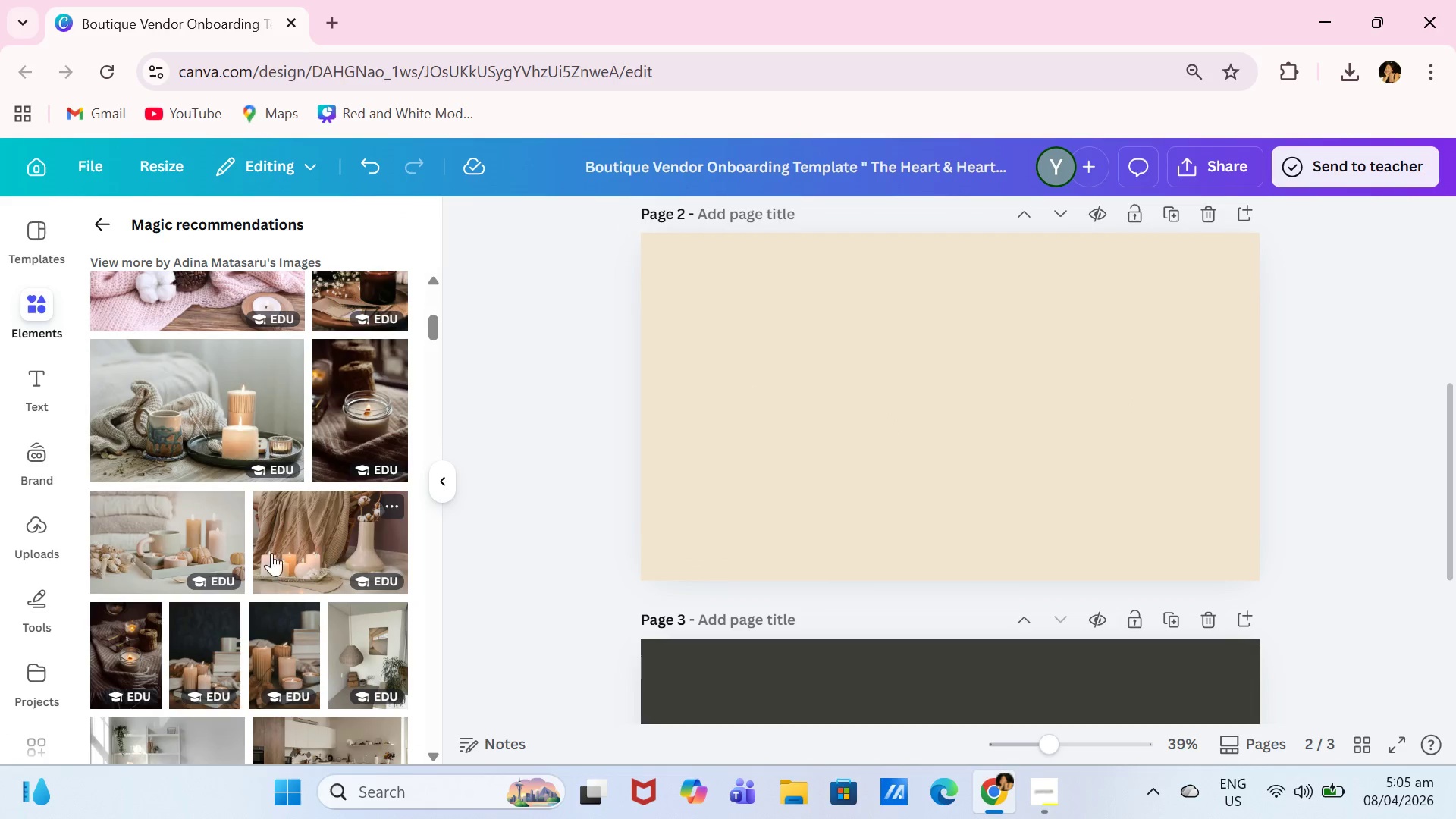 
left_click([199, 532])
 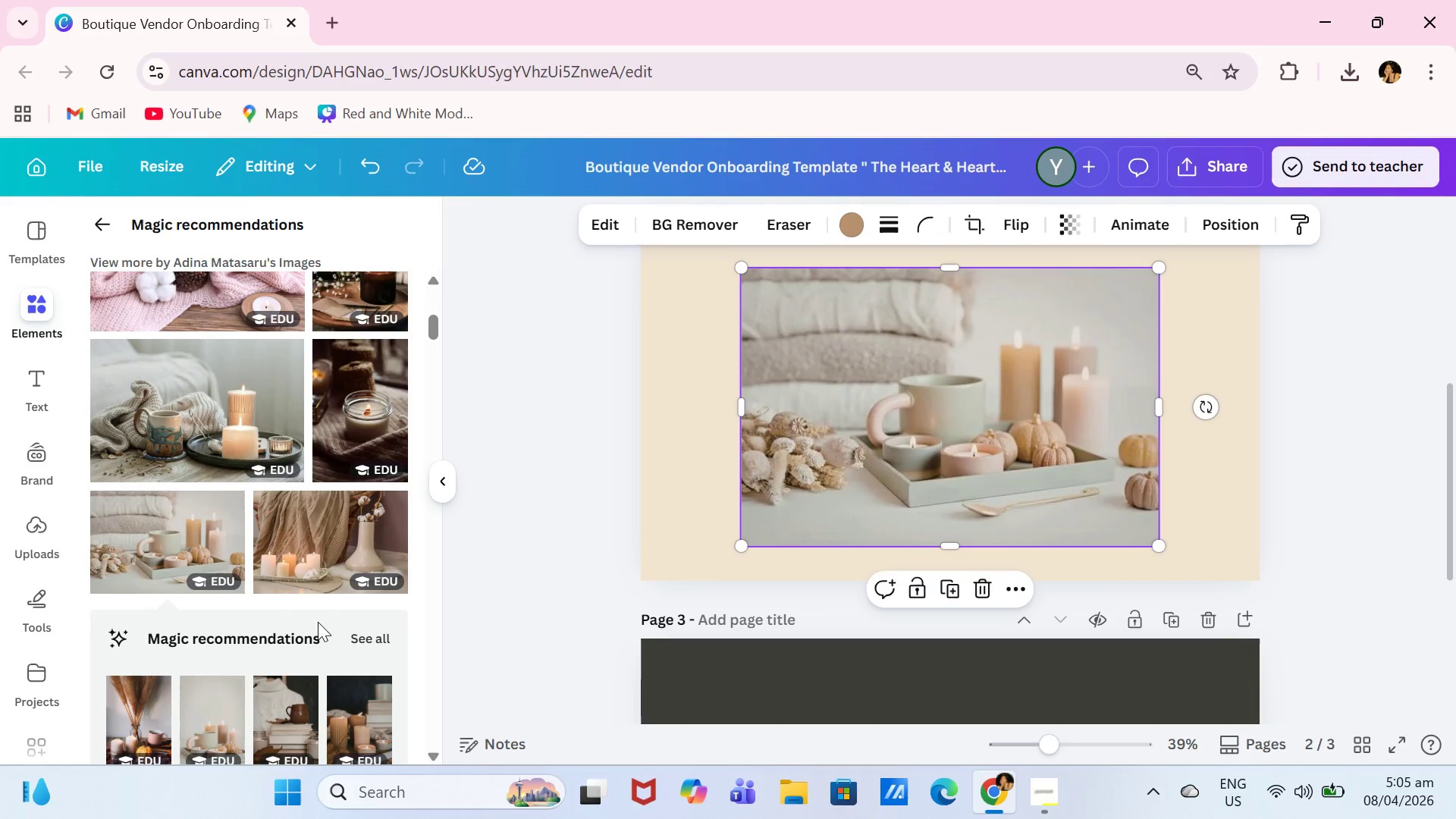 
left_click([359, 634])
 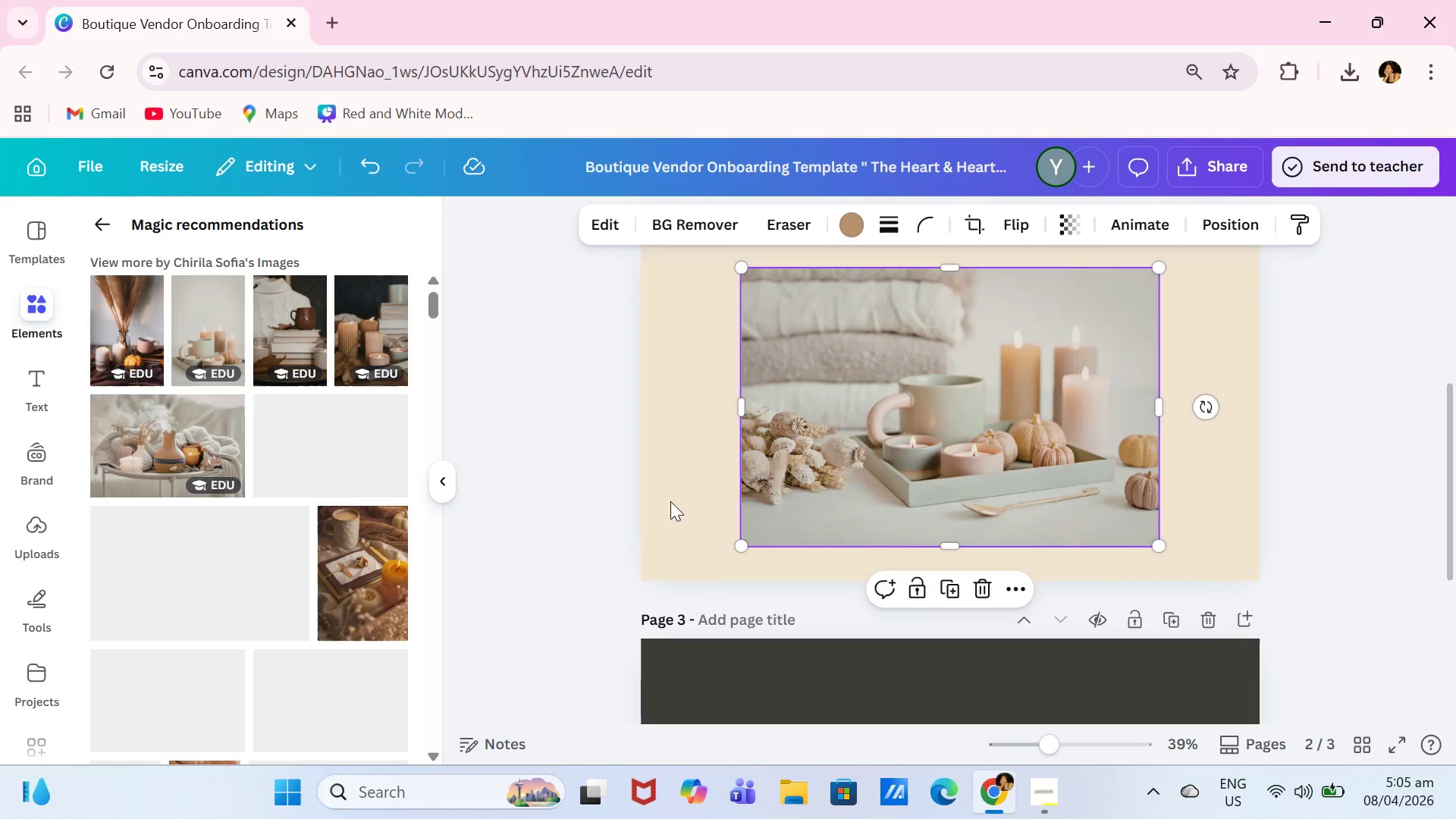 
scroll: coordinate [287, 614], scroll_direction: down, amount: 3.0
 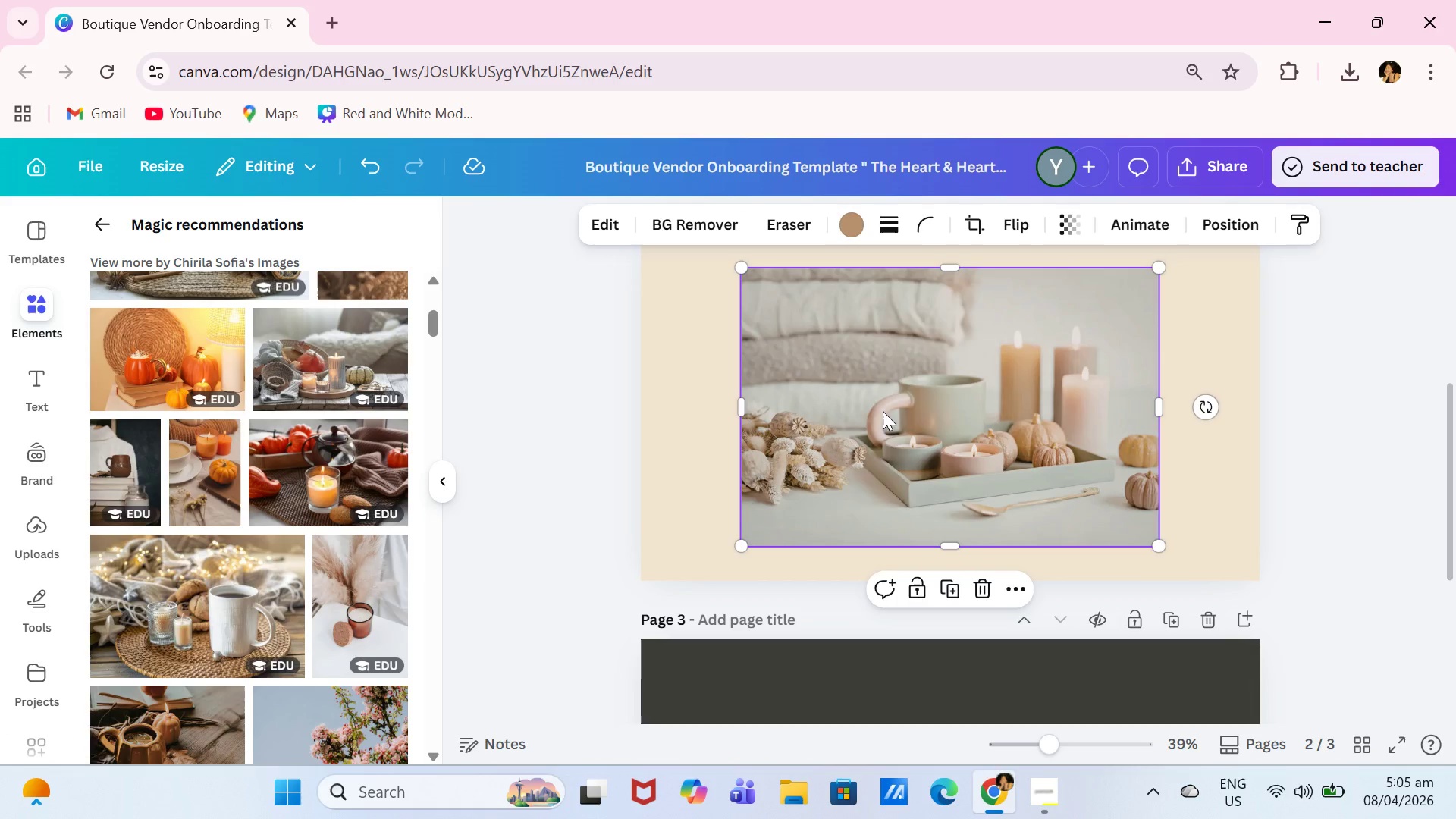 
scroll: coordinate [918, 425], scroll_direction: up, amount: 1.0
 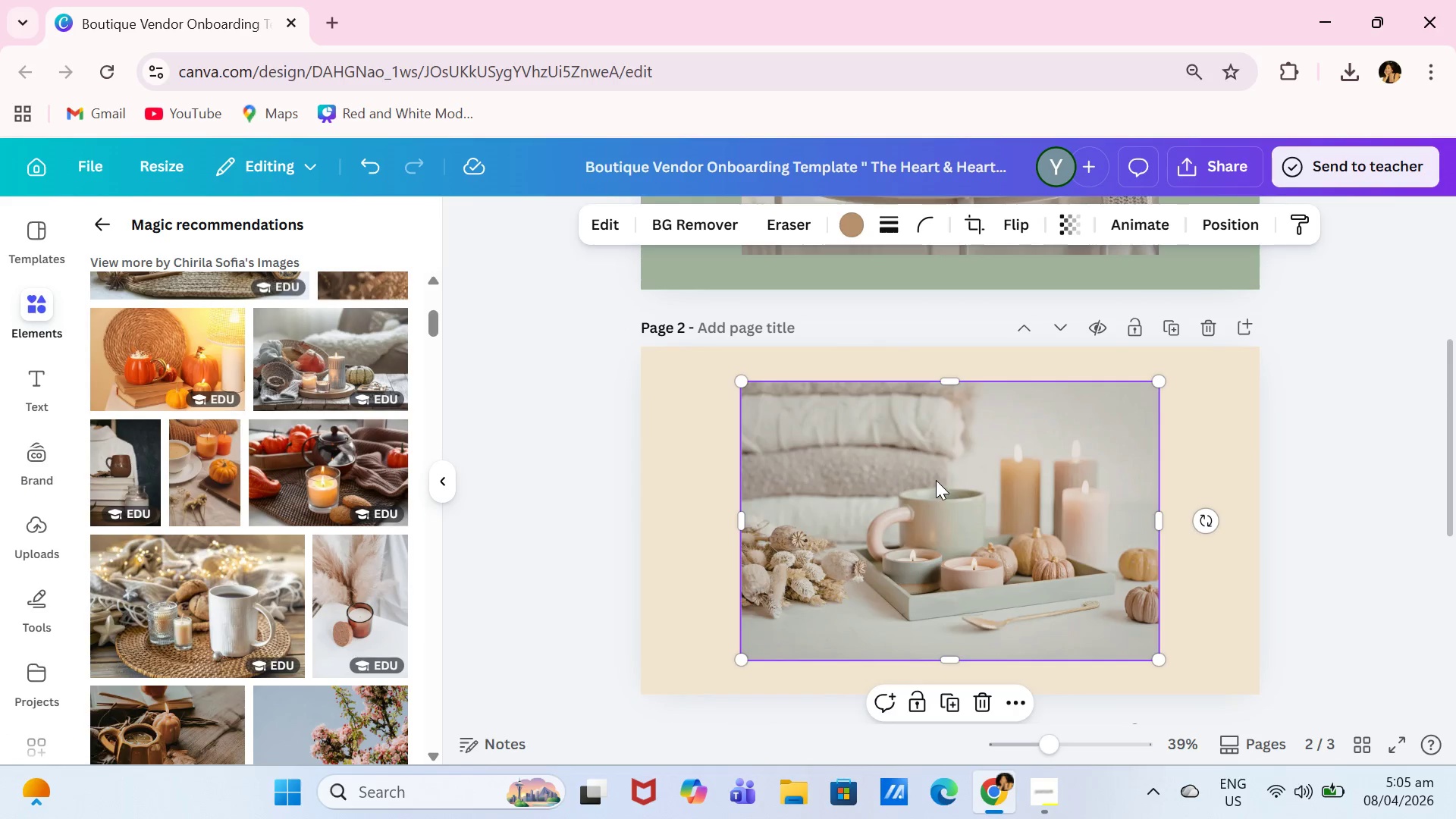 
left_click_drag(start_coordinate=[947, 475], to_coordinate=[849, 542])
 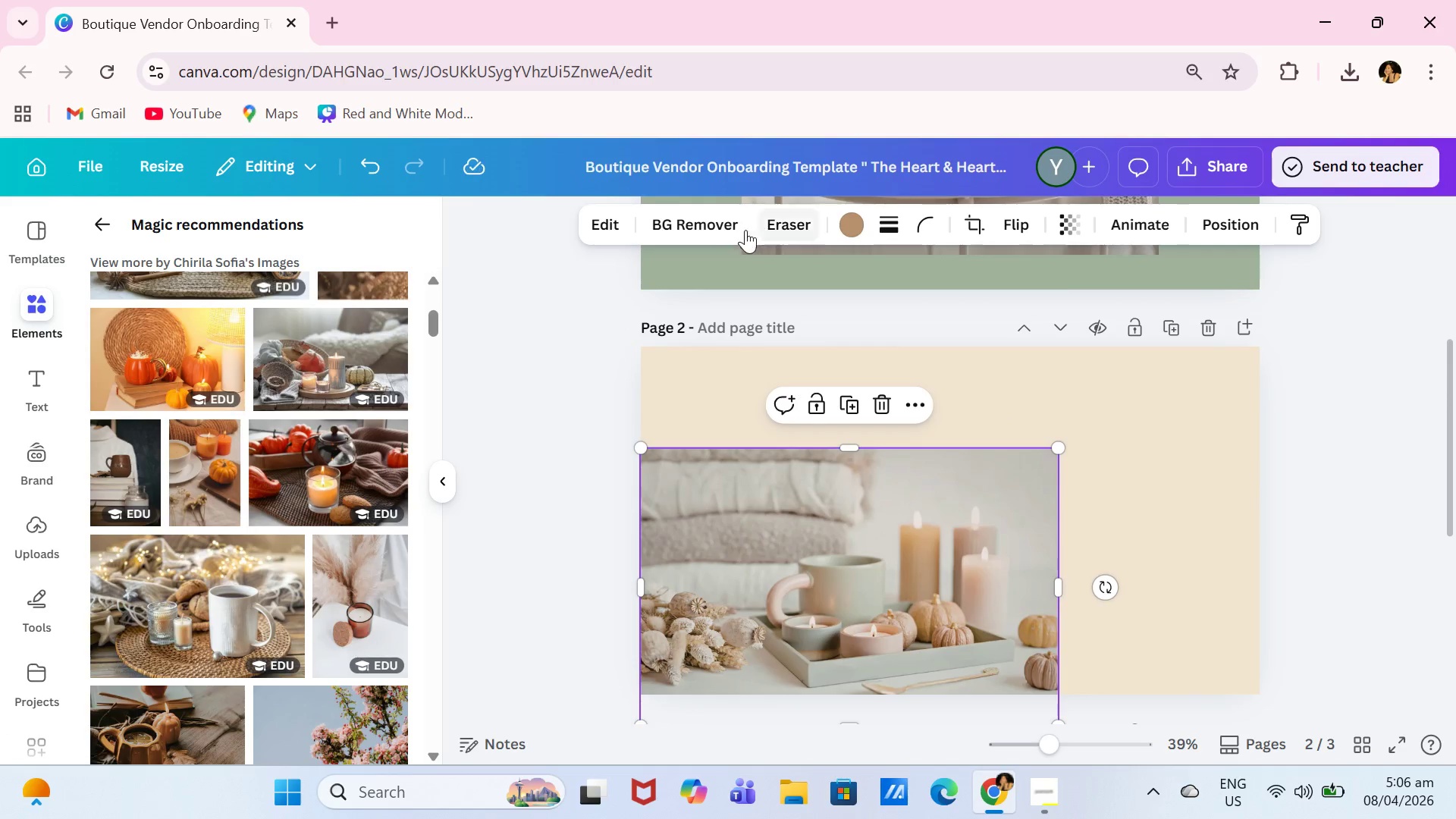 
left_click([717, 233])
 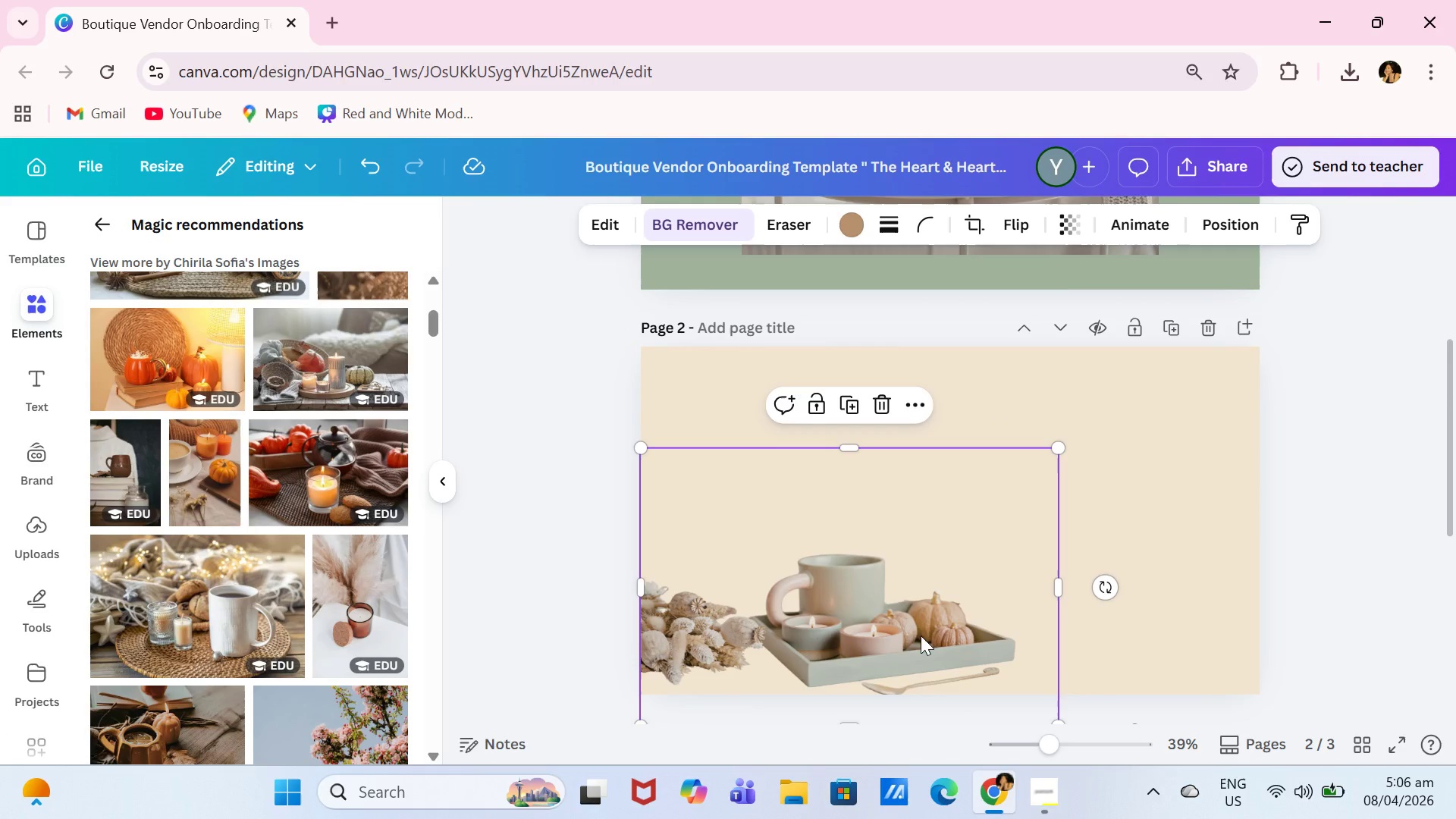 
left_click_drag(start_coordinate=[1063, 586], to_coordinate=[1323, 543])
 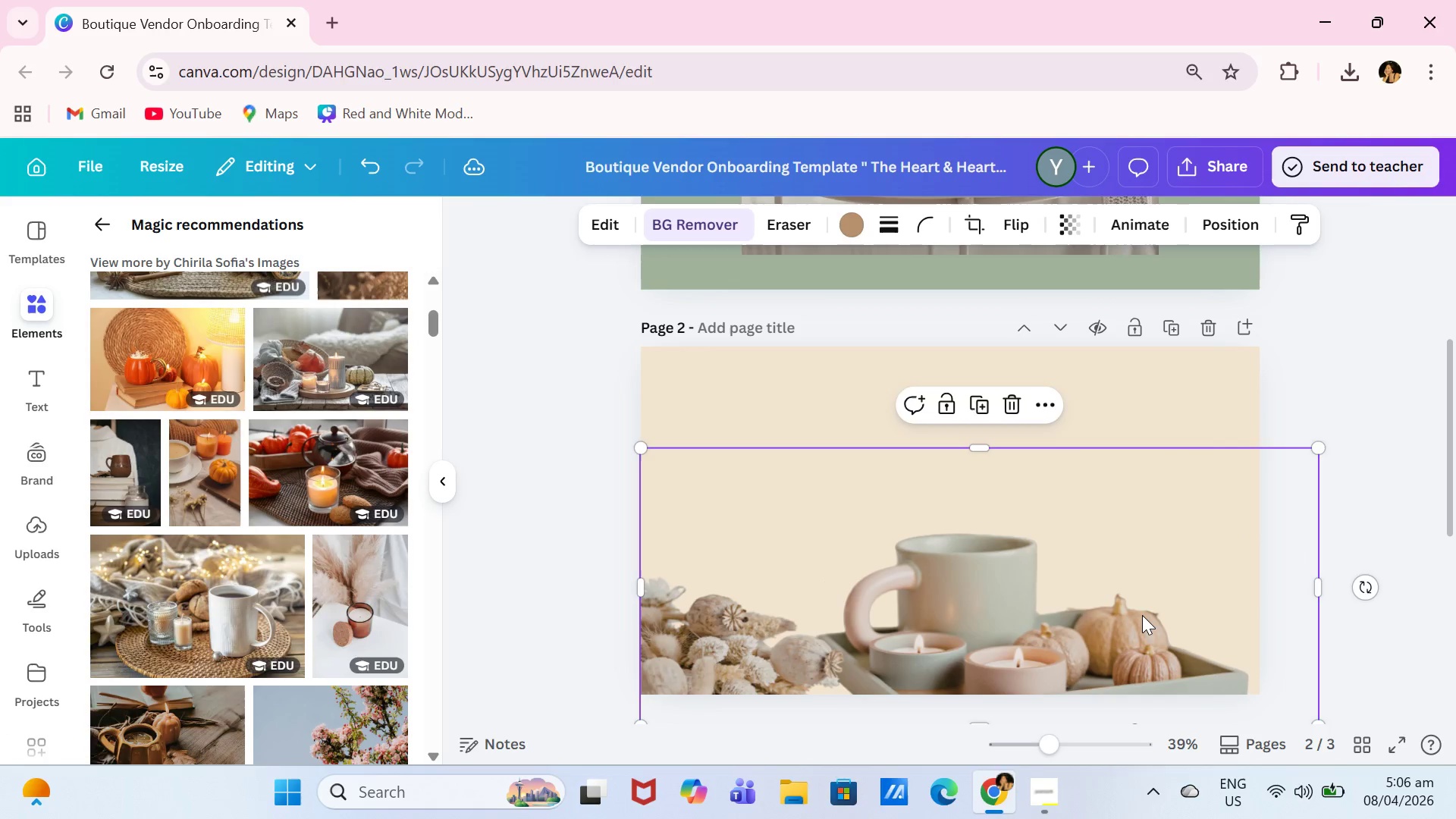 
left_click_drag(start_coordinate=[1142, 615], to_coordinate=[1169, 586])
 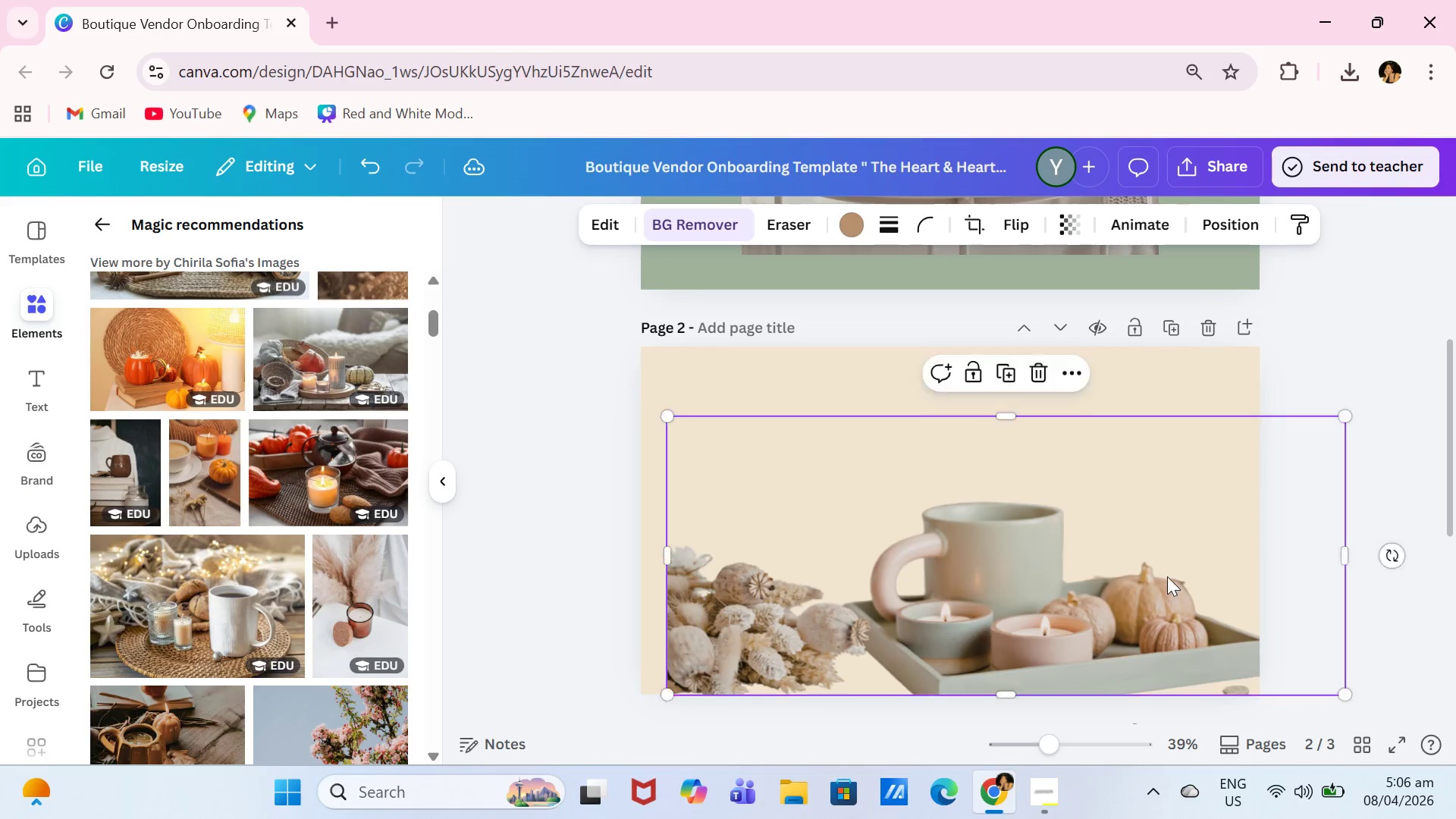 
left_click_drag(start_coordinate=[1169, 582], to_coordinate=[1164, 574])
 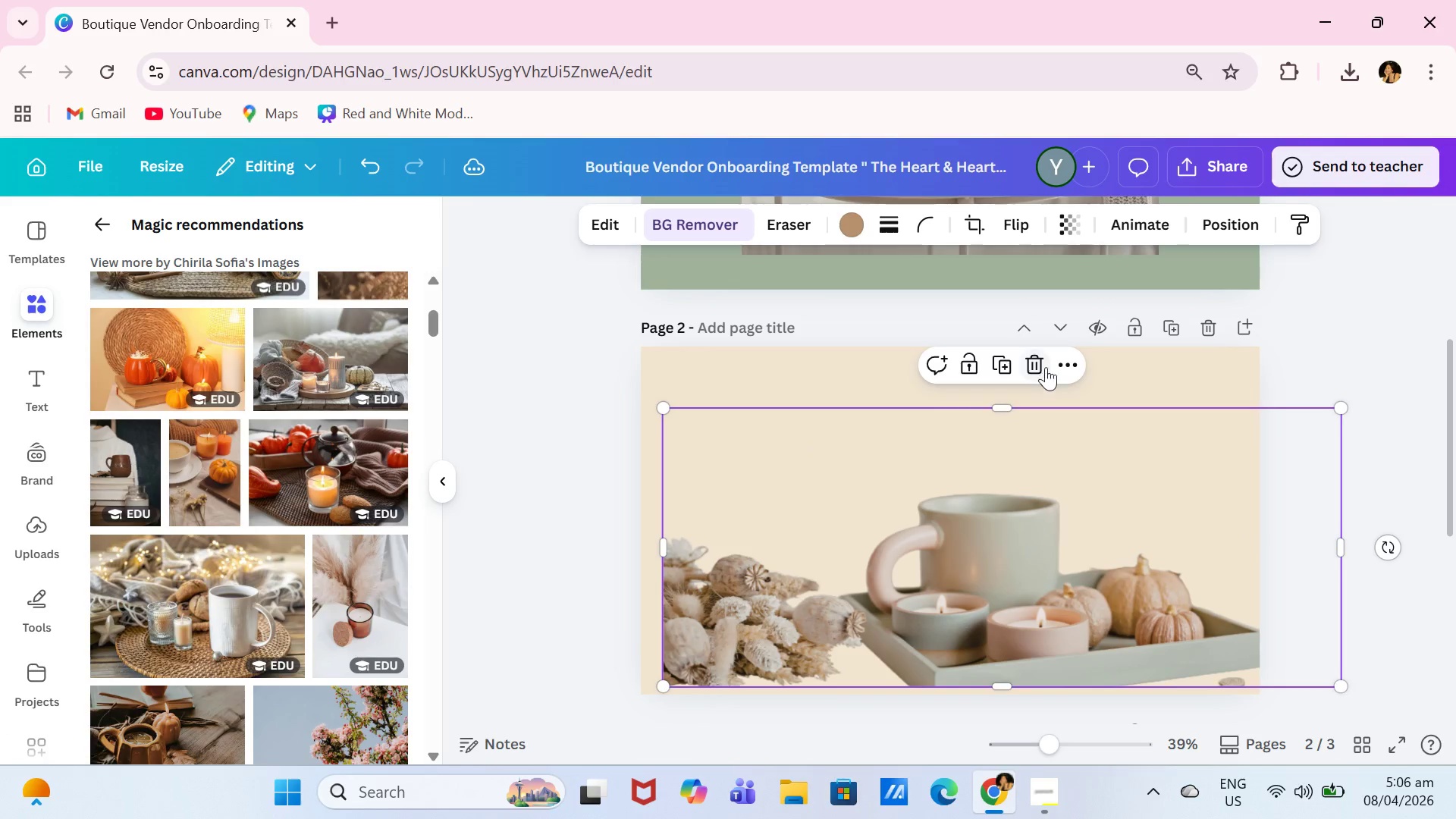 
left_click([1038, 366])
 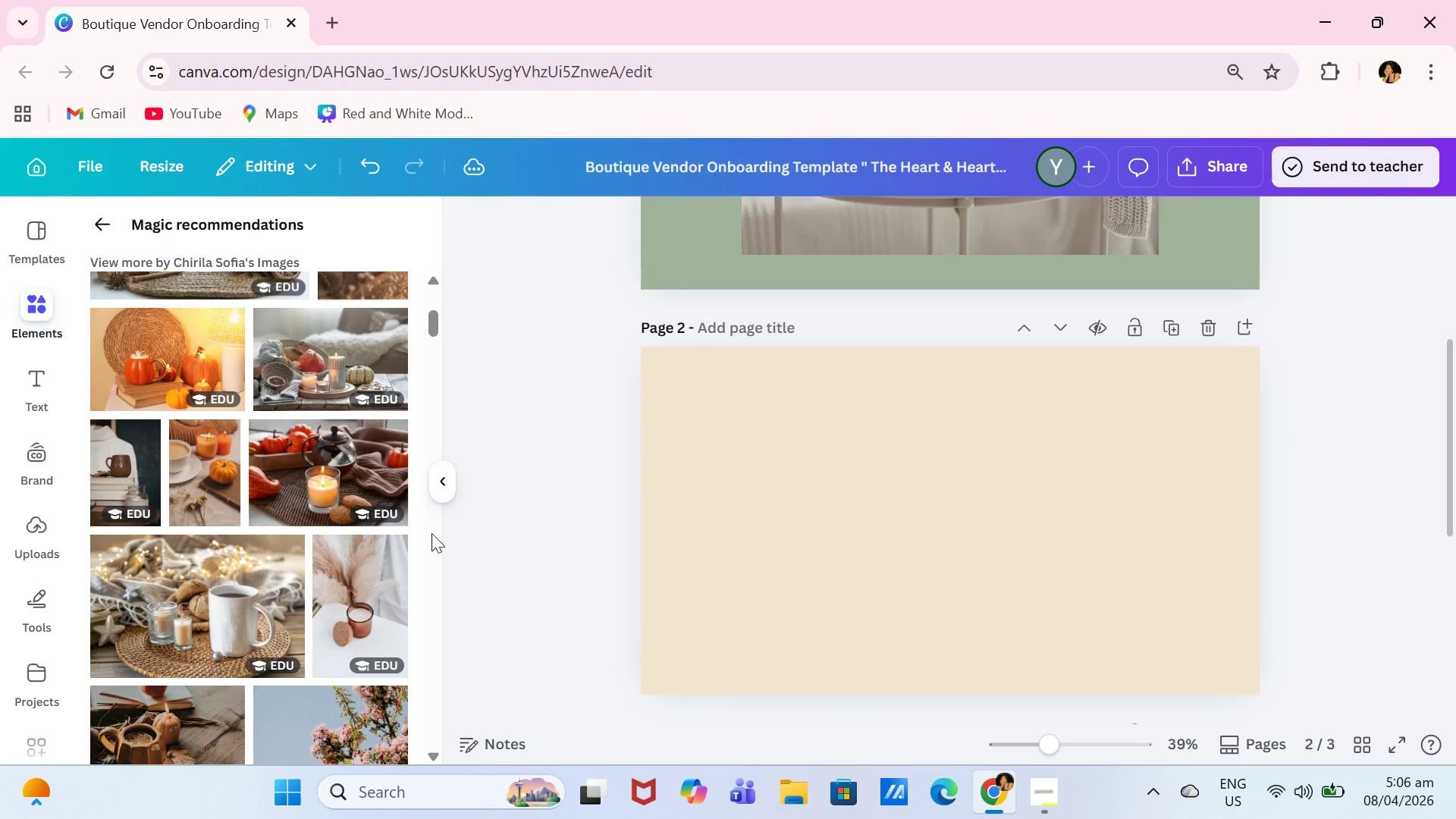 
scroll: coordinate [347, 608], scroll_direction: down, amount: 14.0
 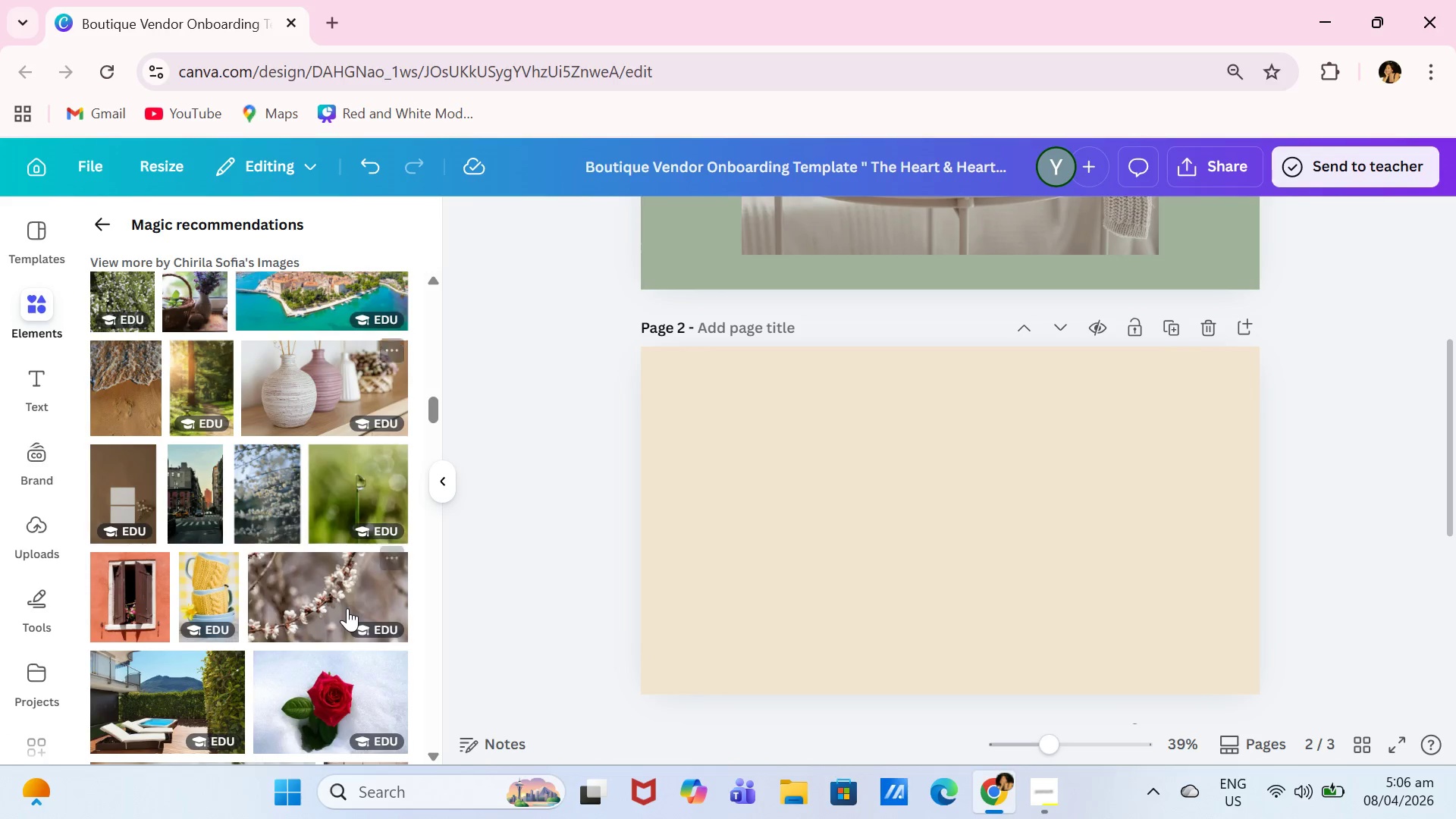 
scroll: coordinate [243, 457], scroll_direction: up, amount: 20.0
 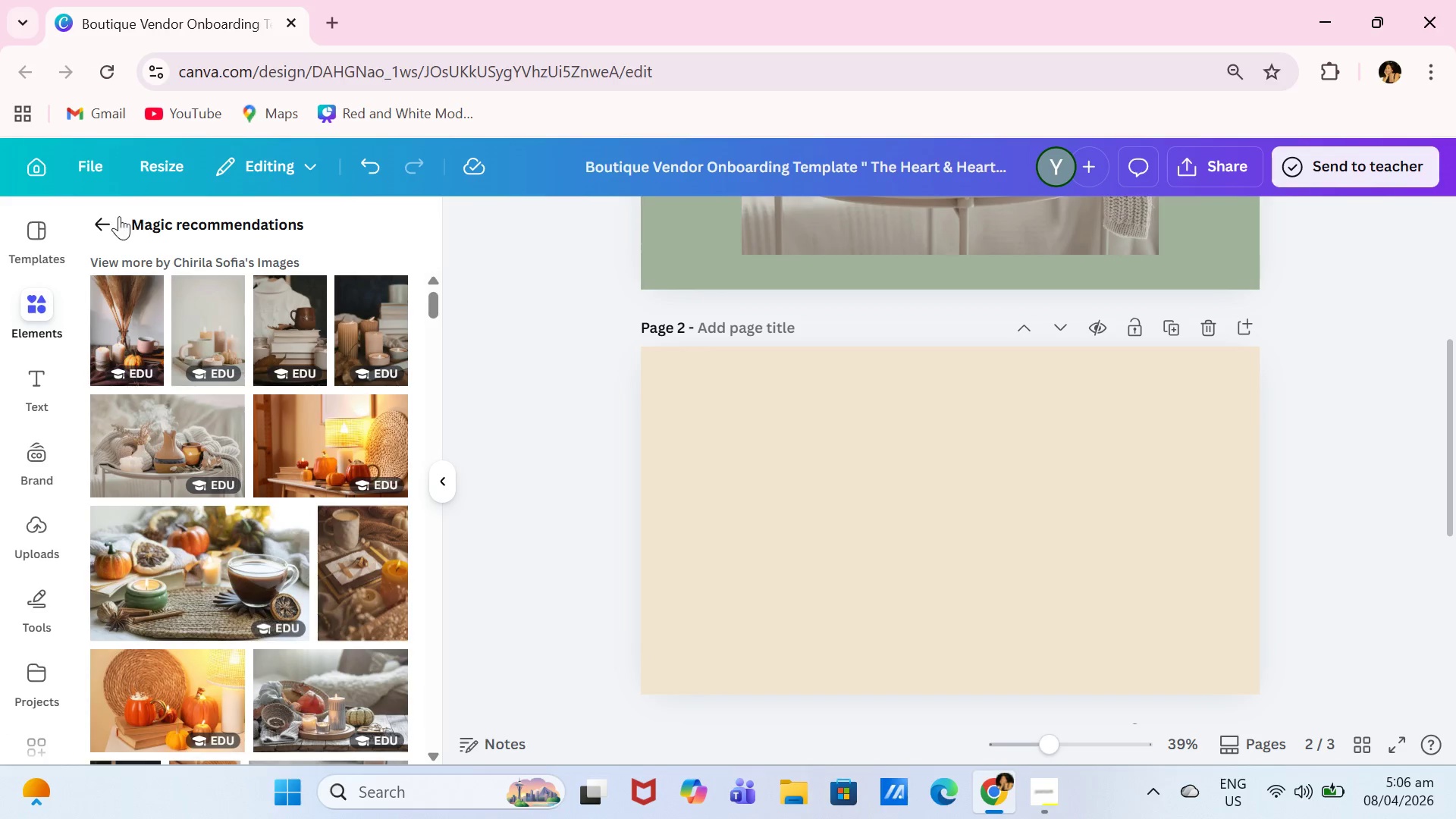 
left_click([104, 222])
 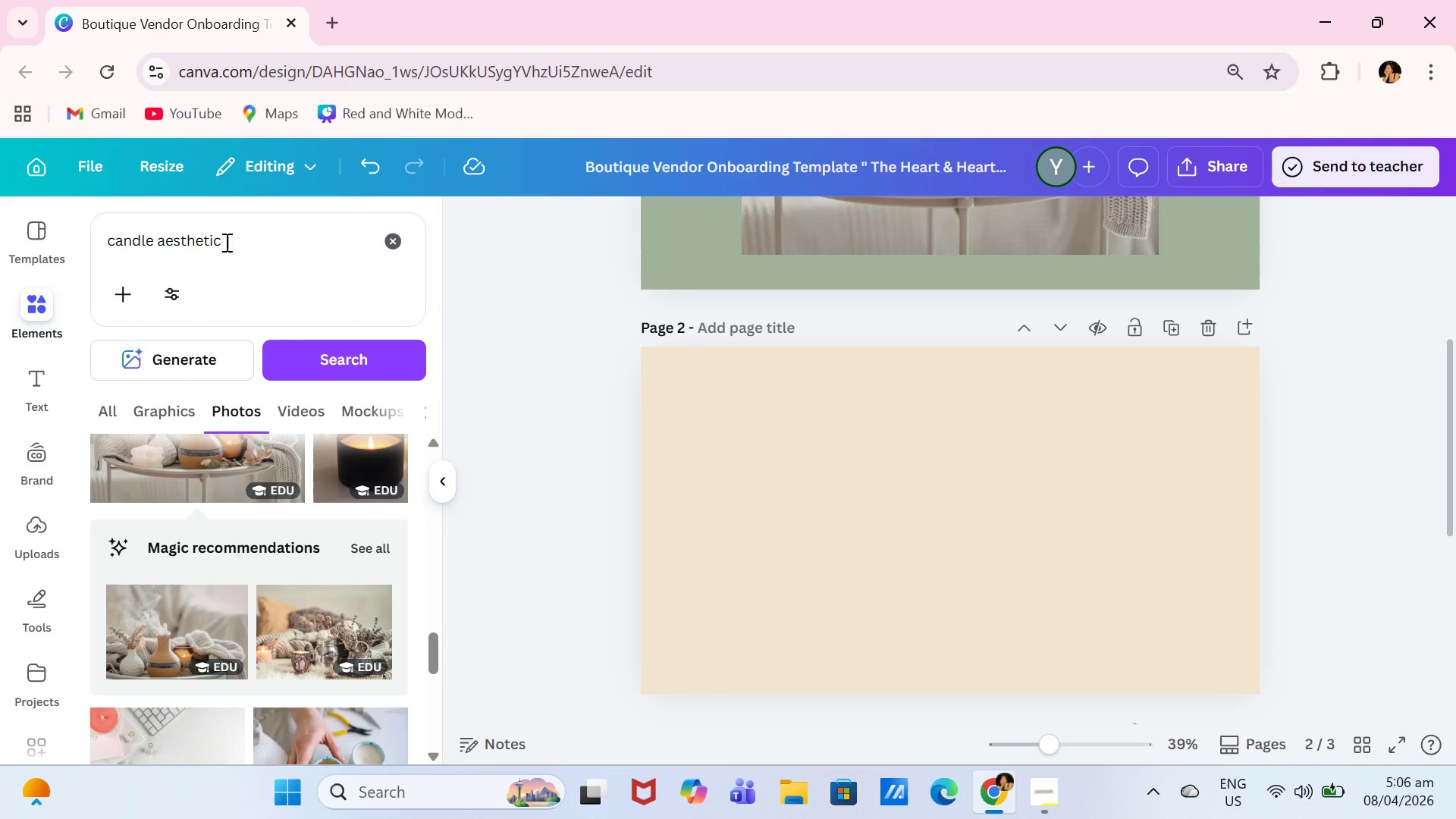 
left_click([257, 237])
 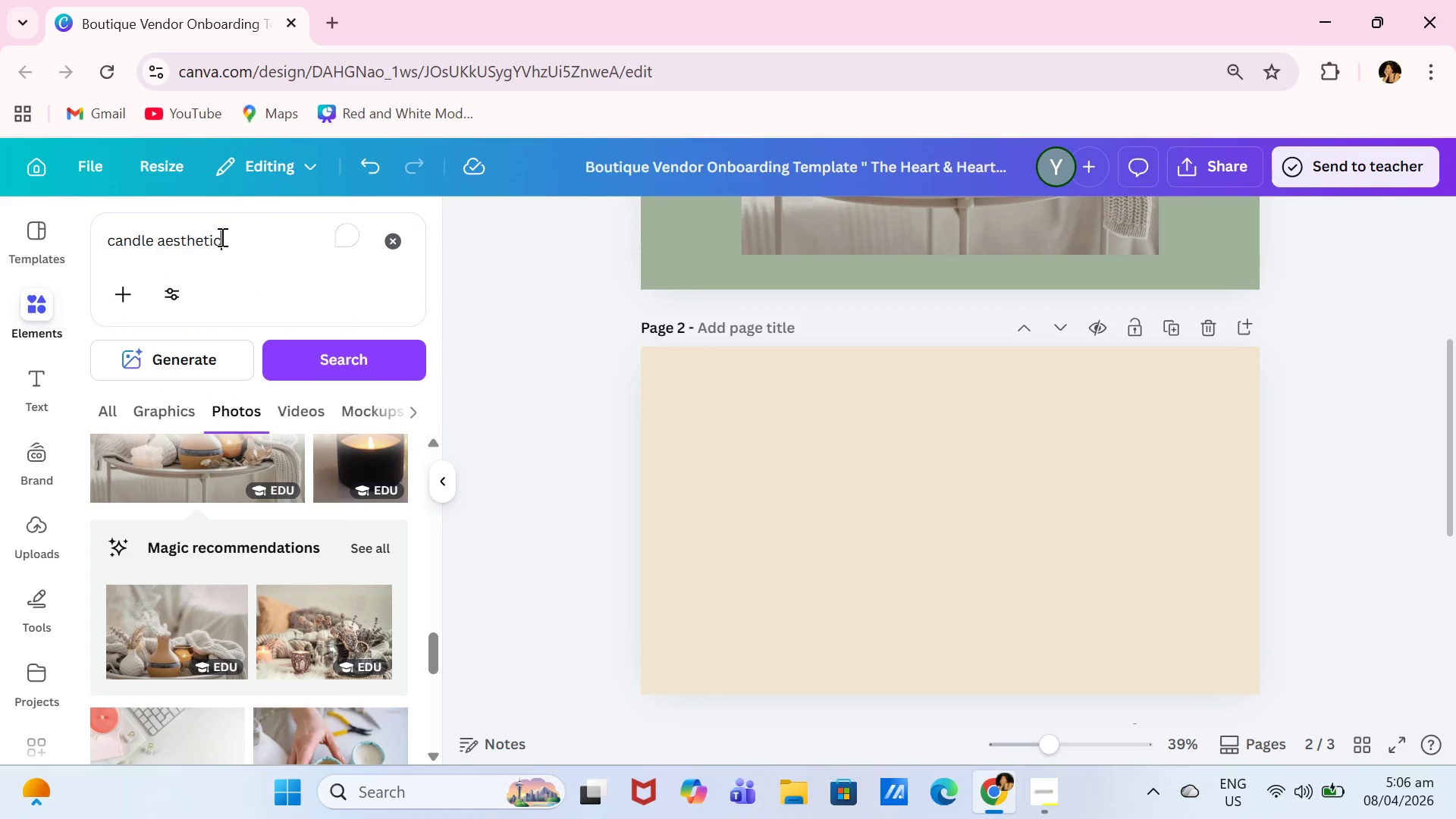 
left_click_drag(start_coordinate=[106, 237], to_coordinate=[59, 233])
 